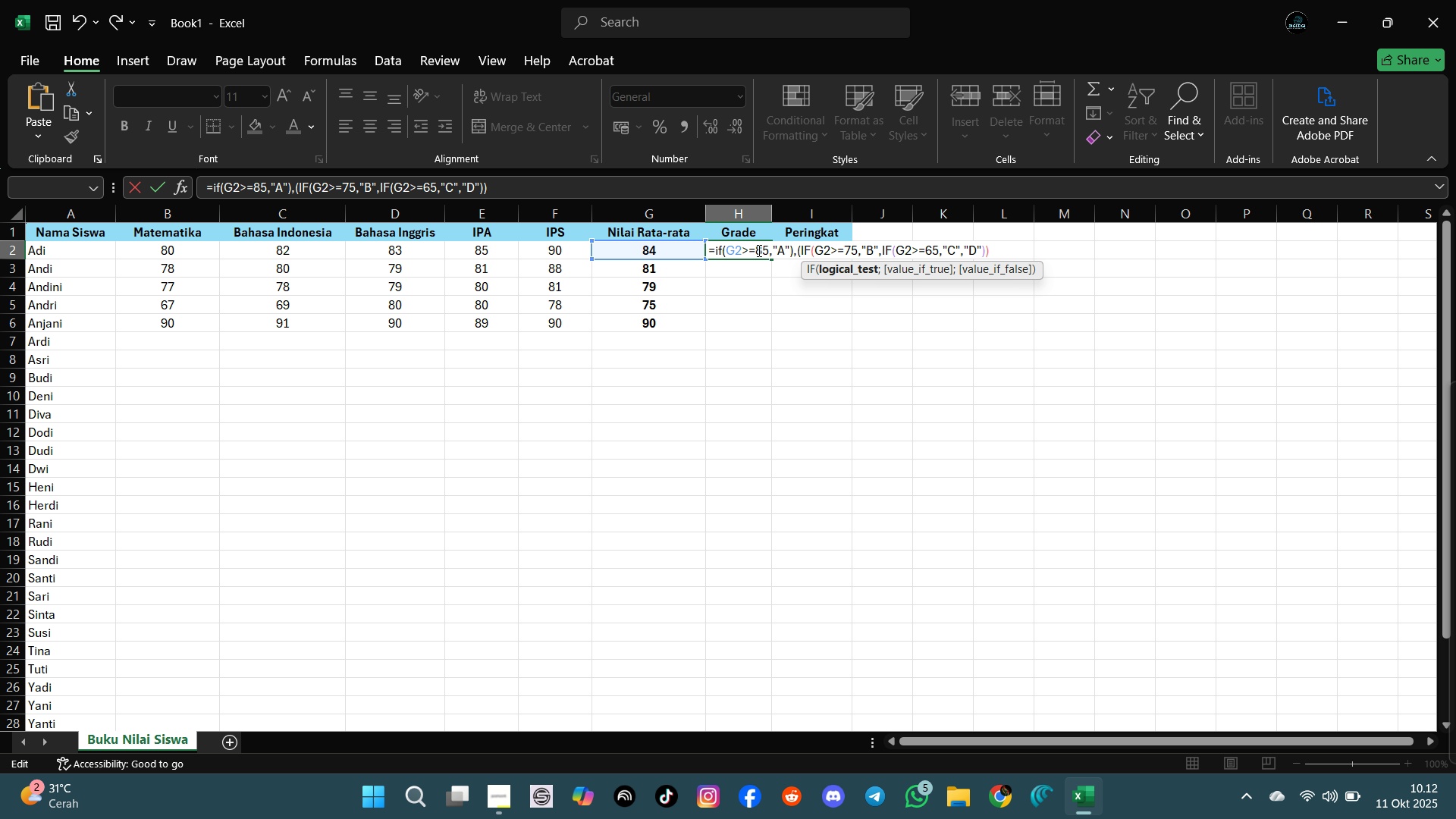 
key(ArrowRight)
 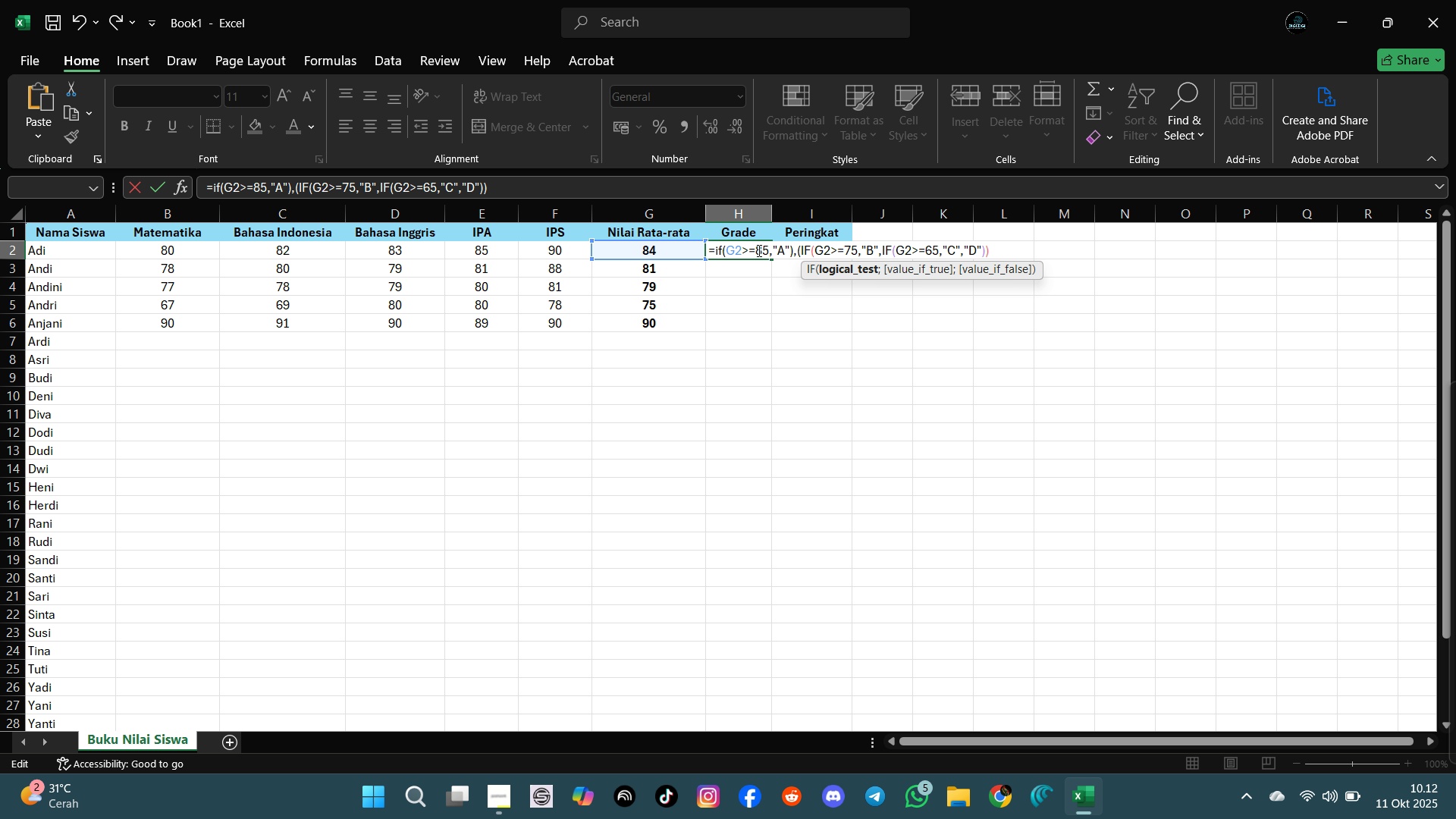 
key(ArrowRight)
 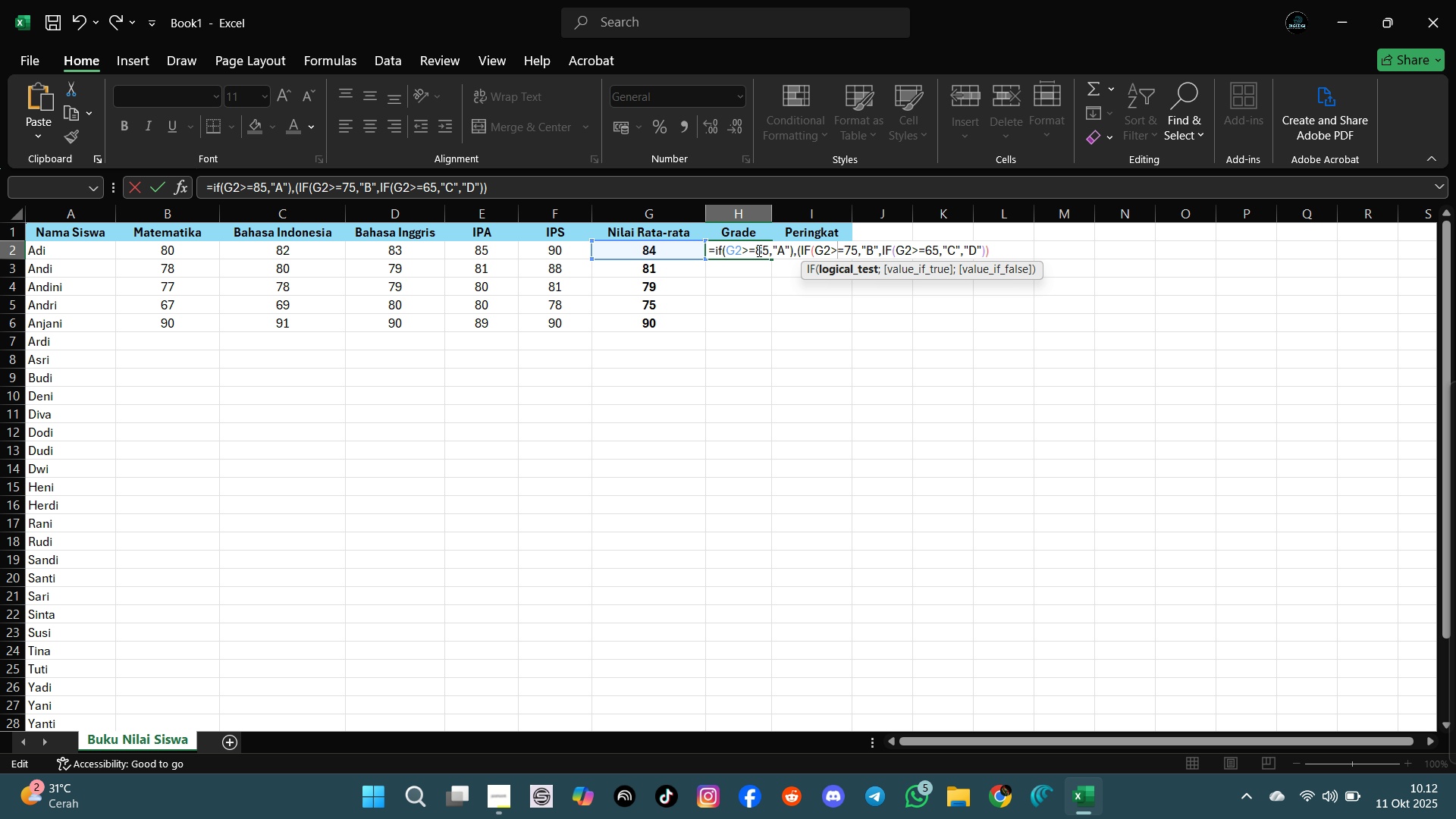 
key(ArrowRight)
 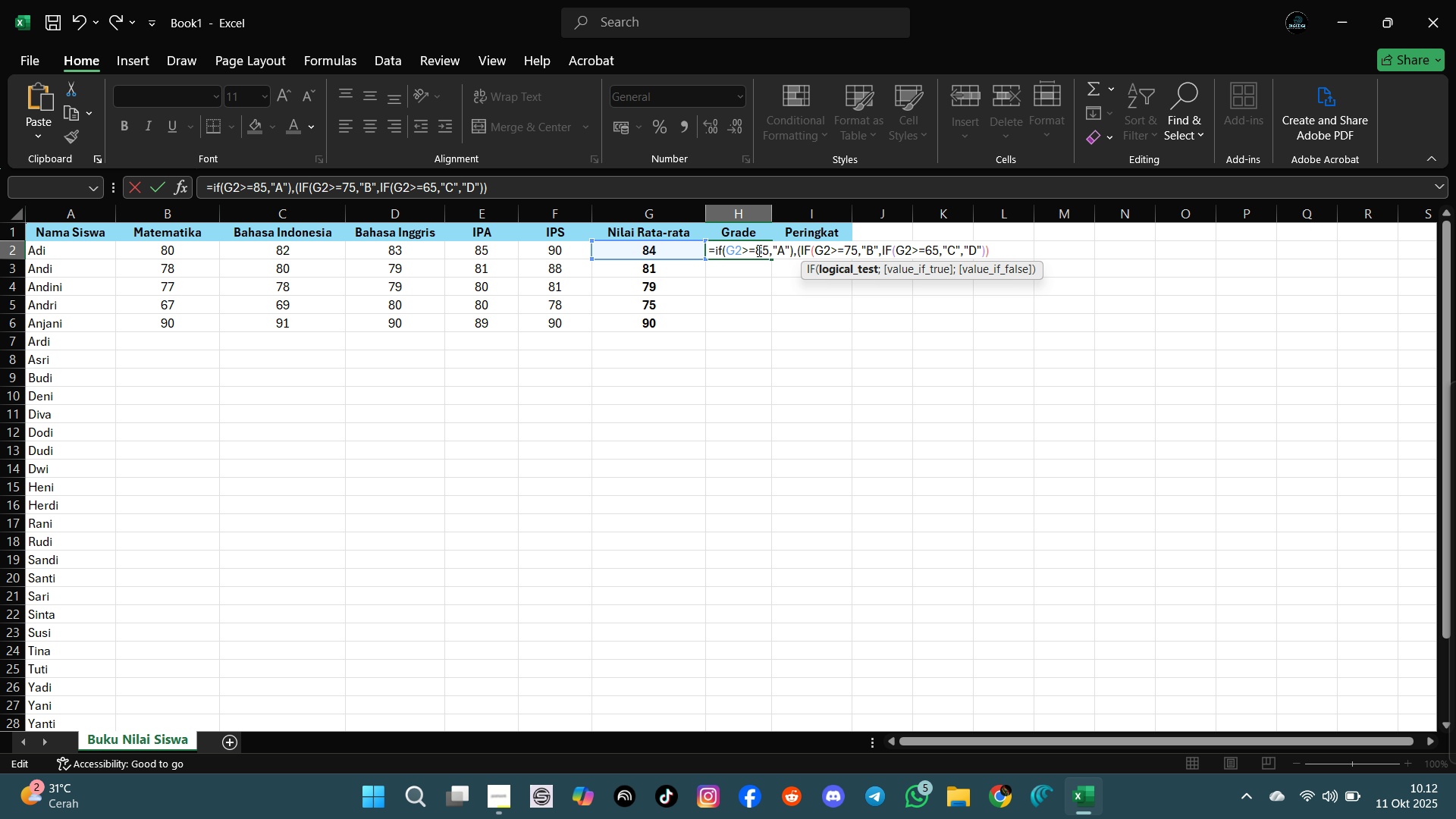 
key(ArrowRight)
 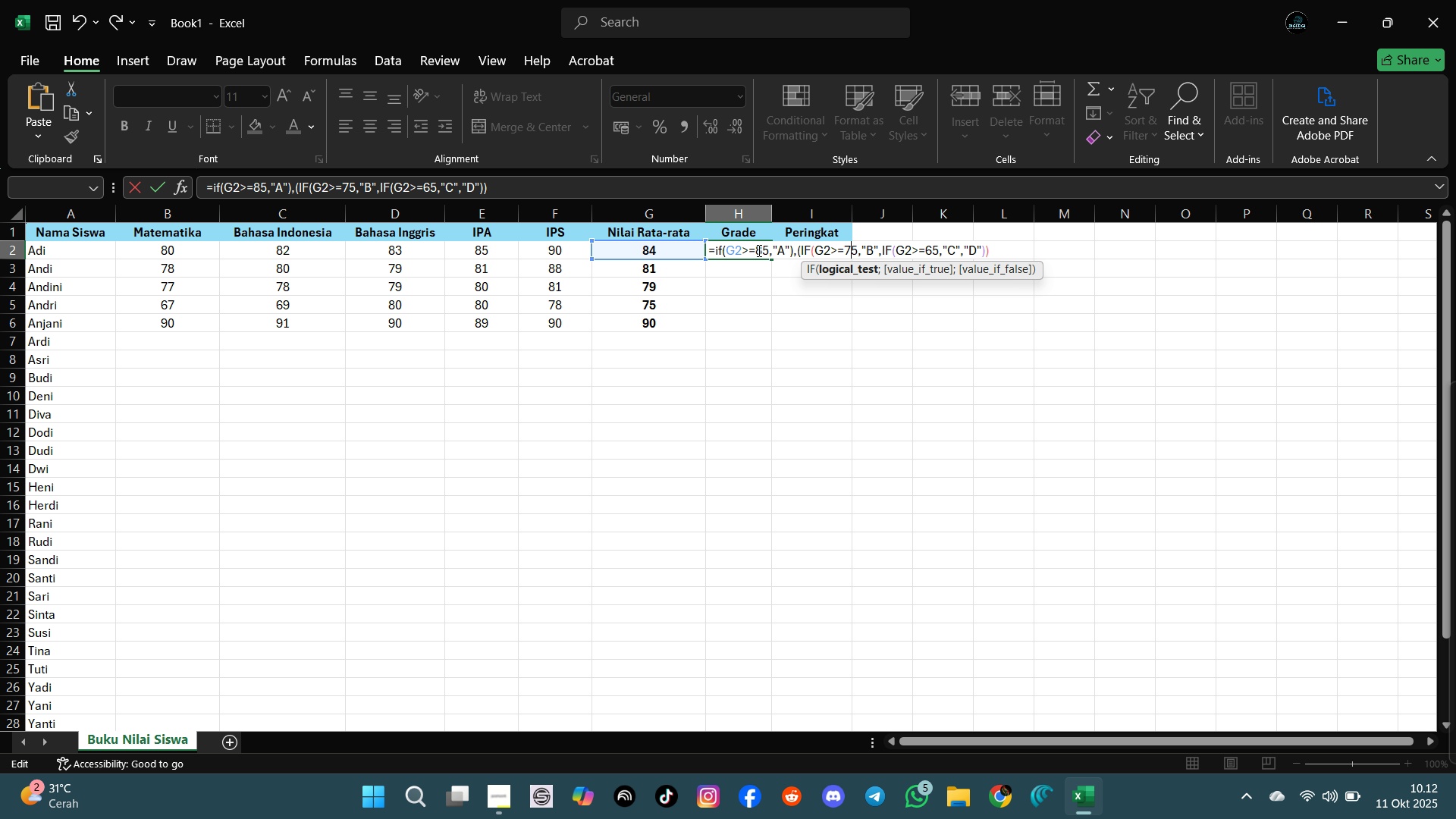 
key(ArrowRight)
 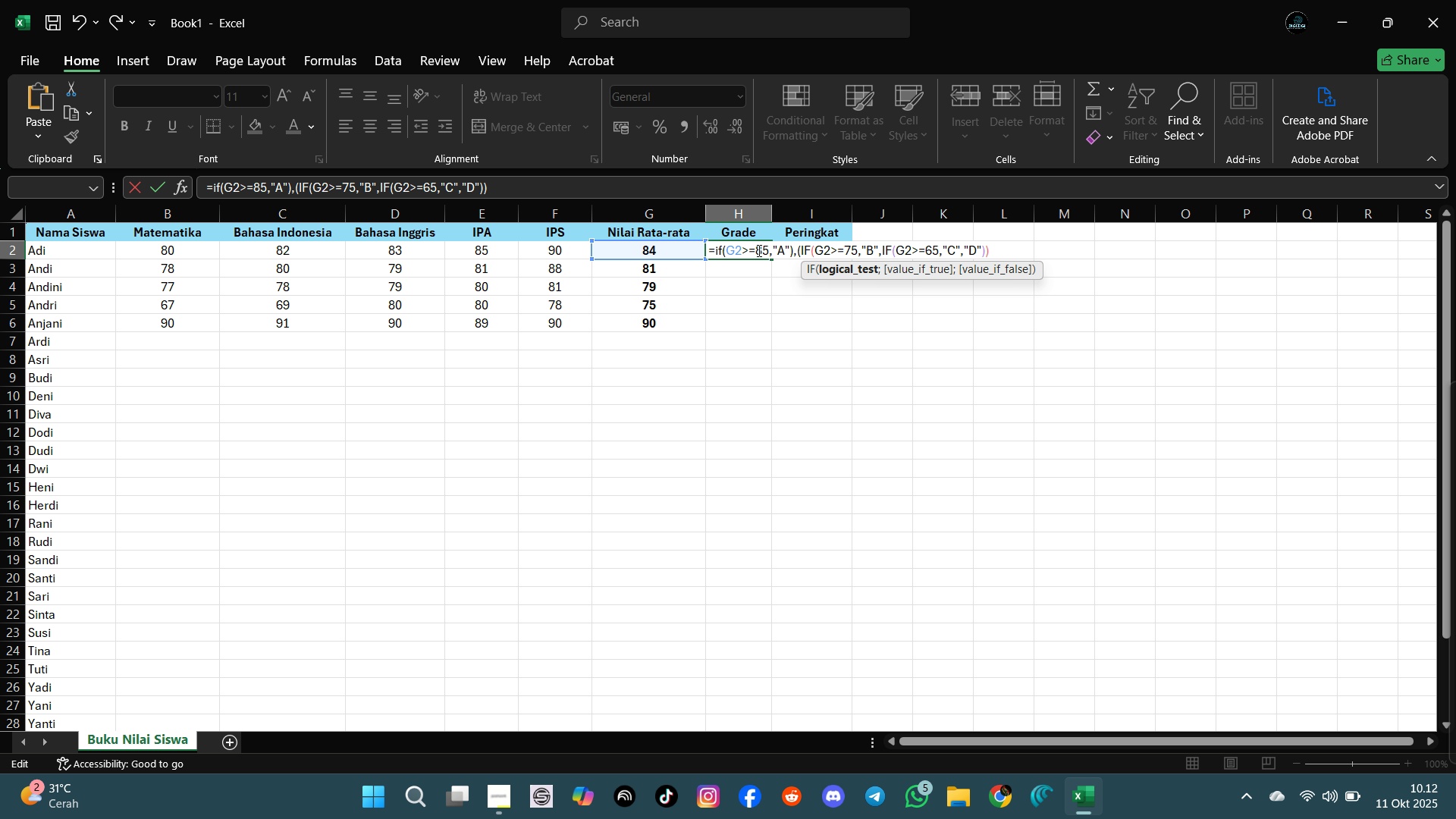 
key(ArrowRight)
 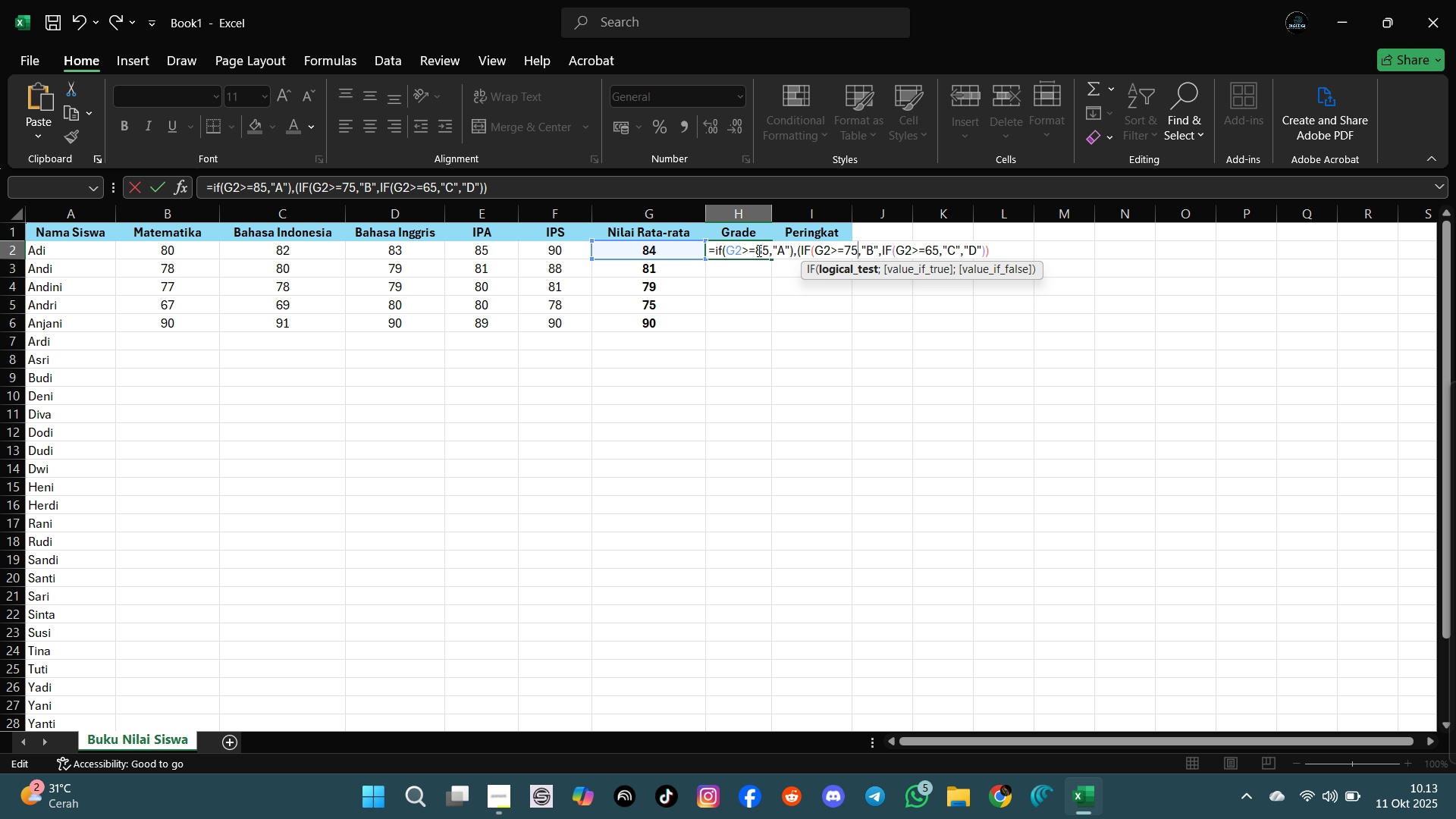 
key(ArrowRight)
 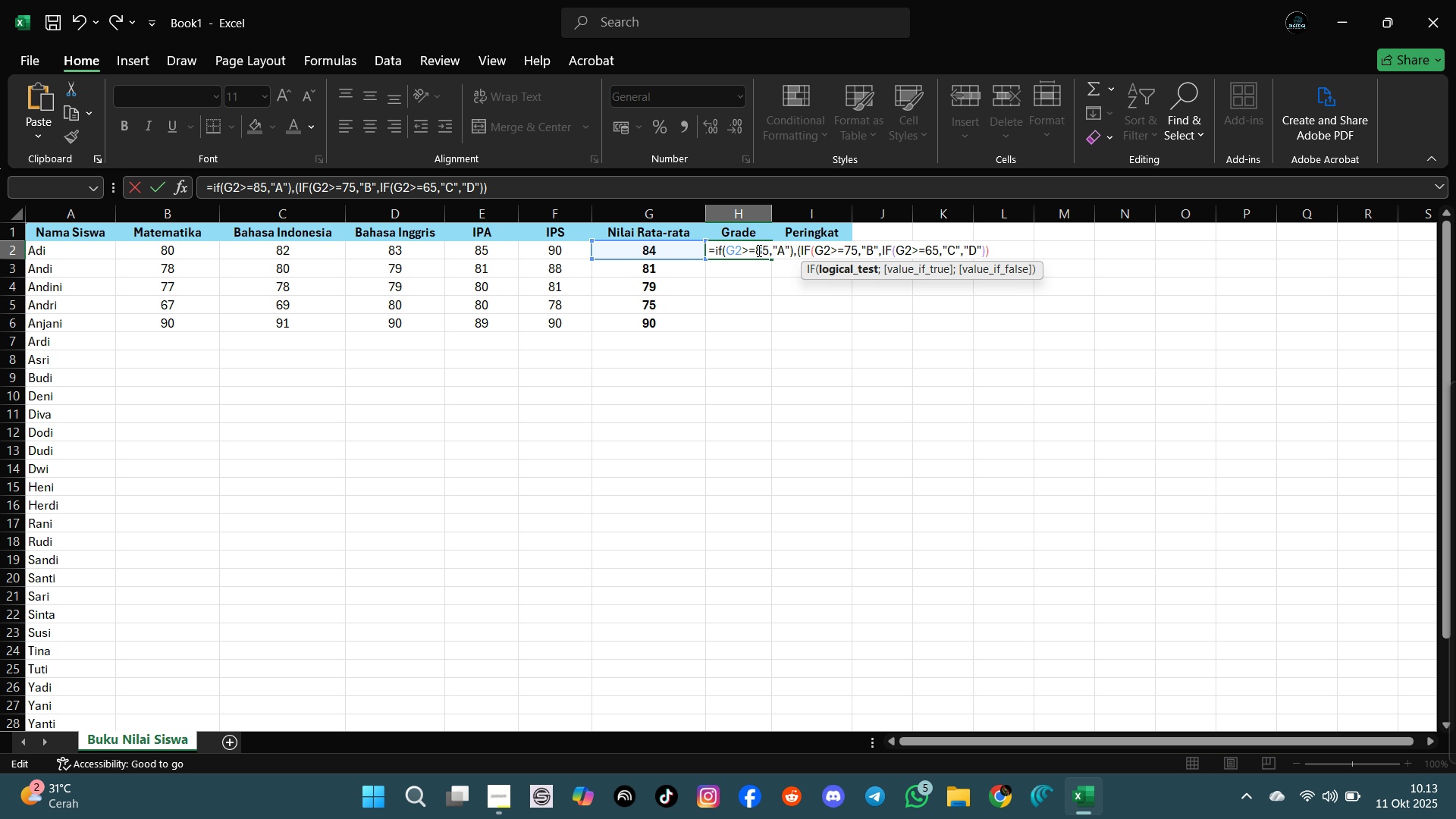 
key(ArrowRight)
 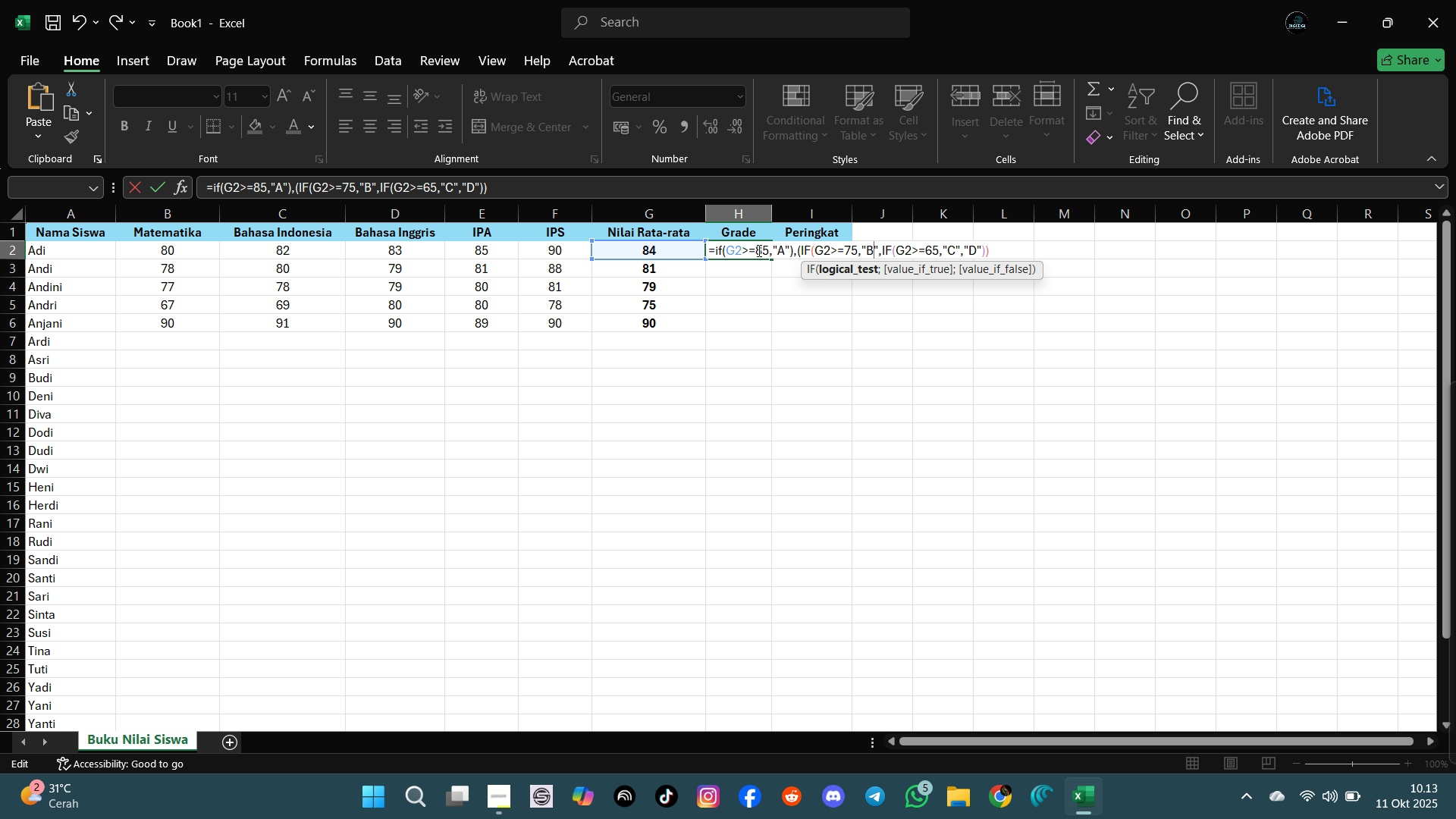 
key(ArrowRight)
 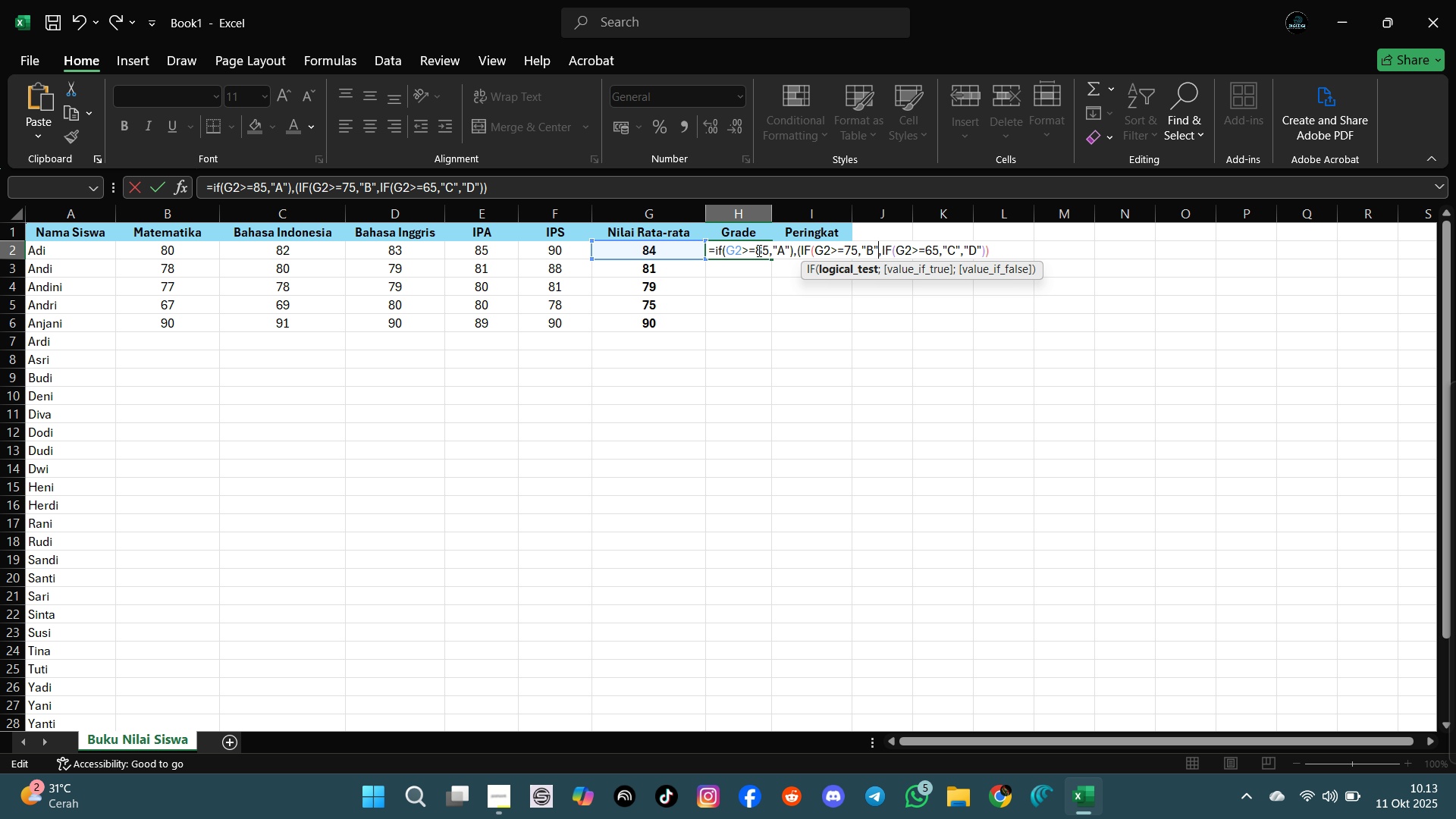 
key(ArrowRight)
 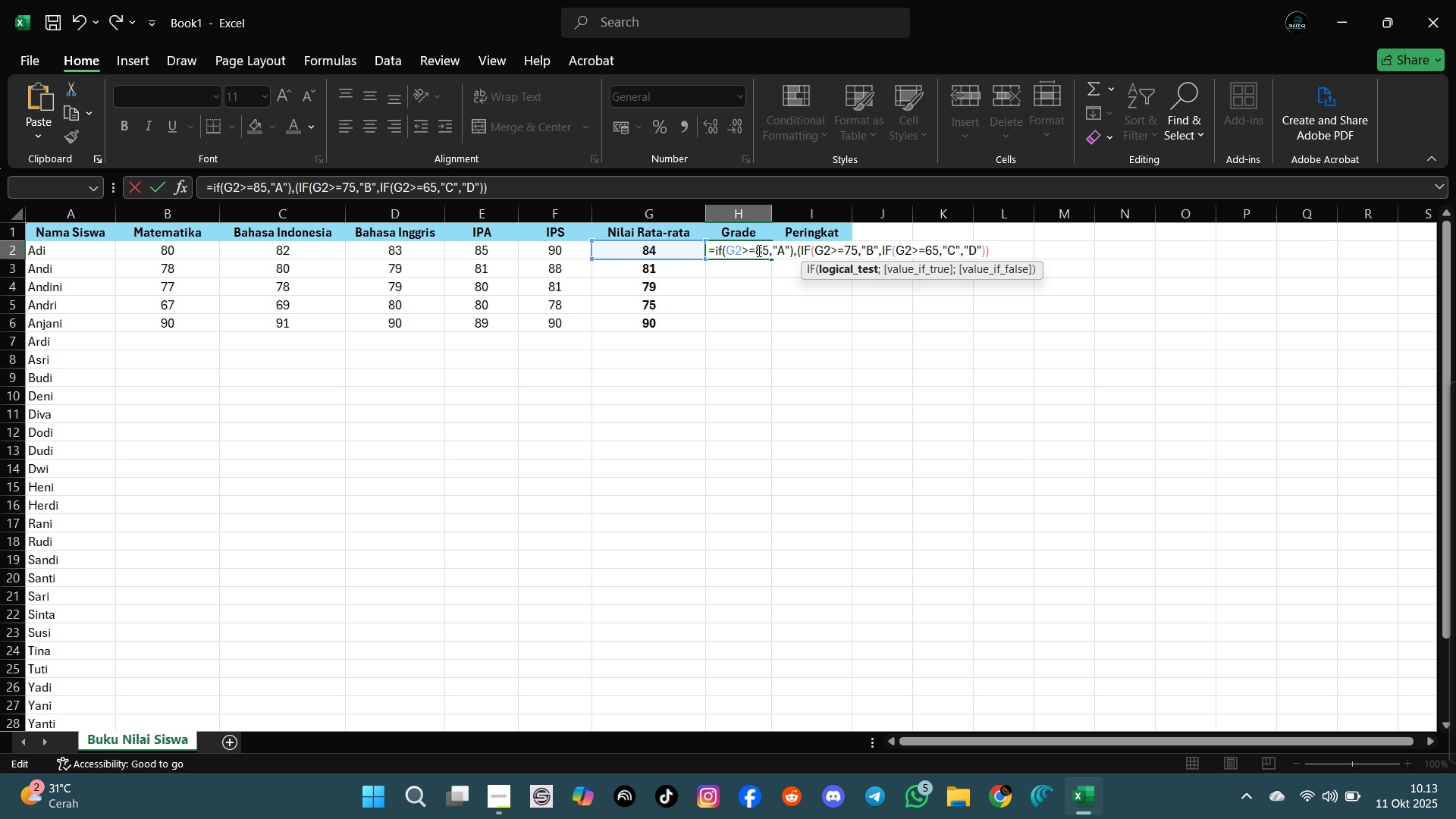 
hold_key(key=ShiftLeft, duration=0.51)
 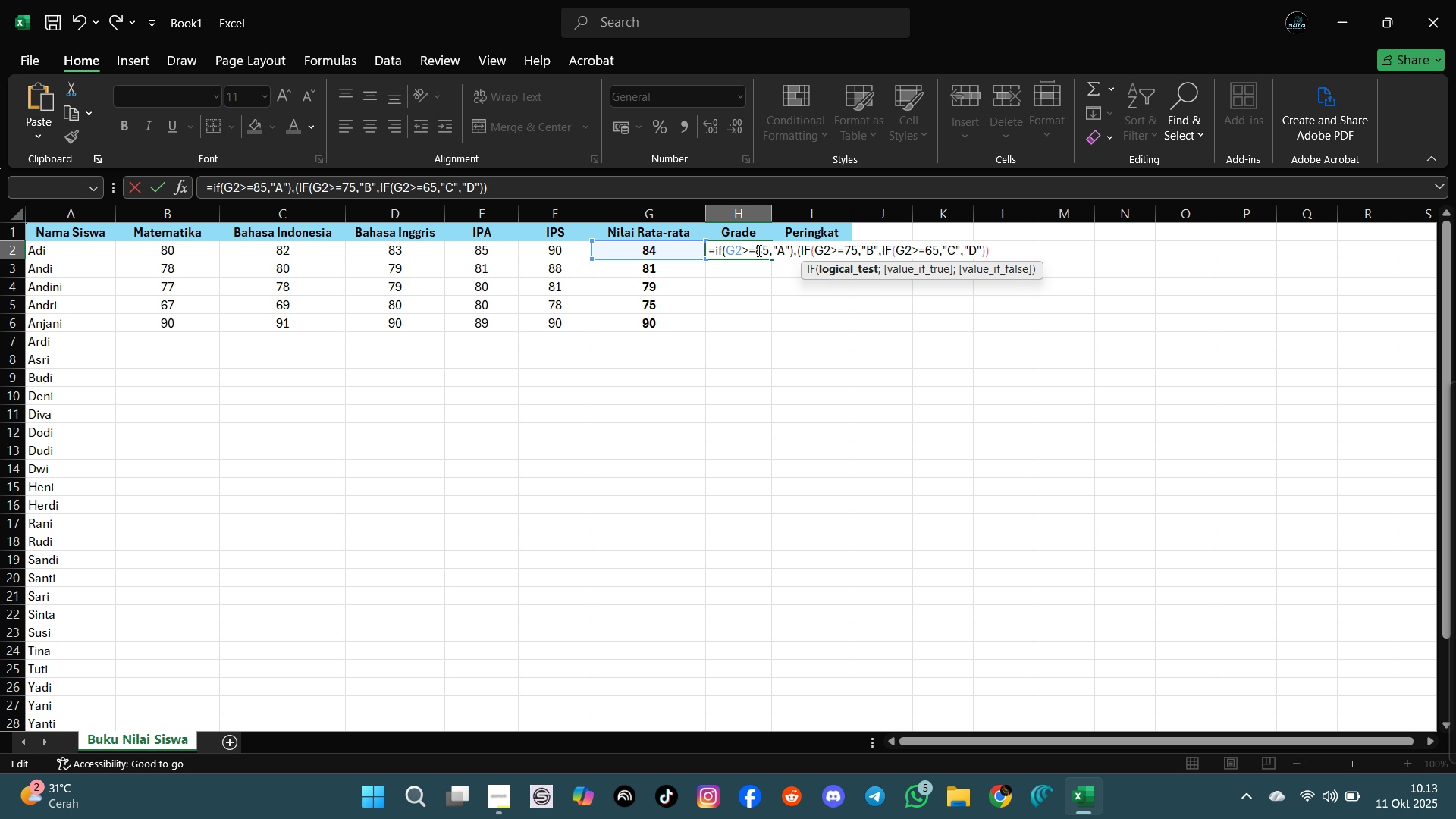 
key(Shift+0)
 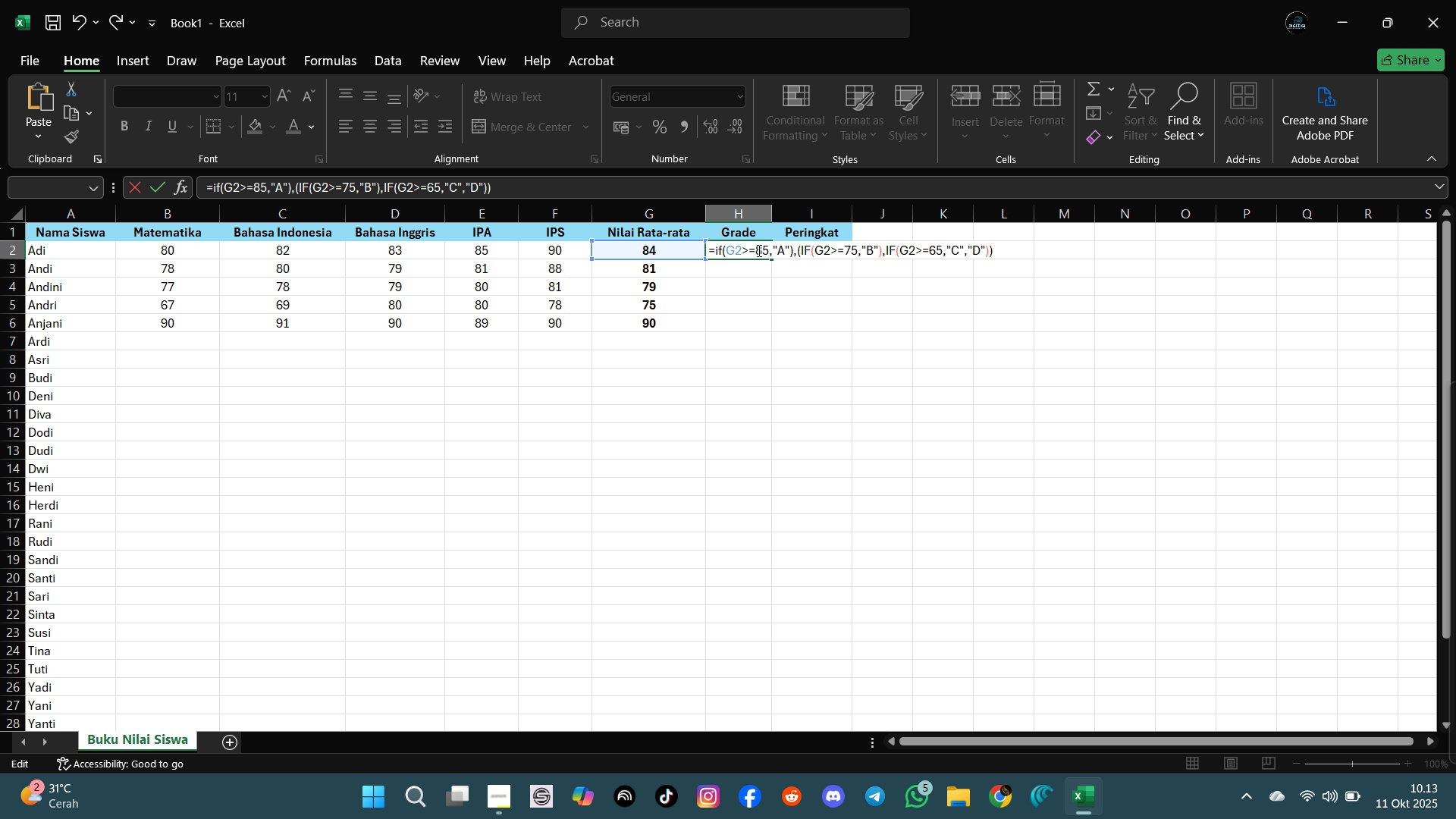 
key(ArrowRight)
 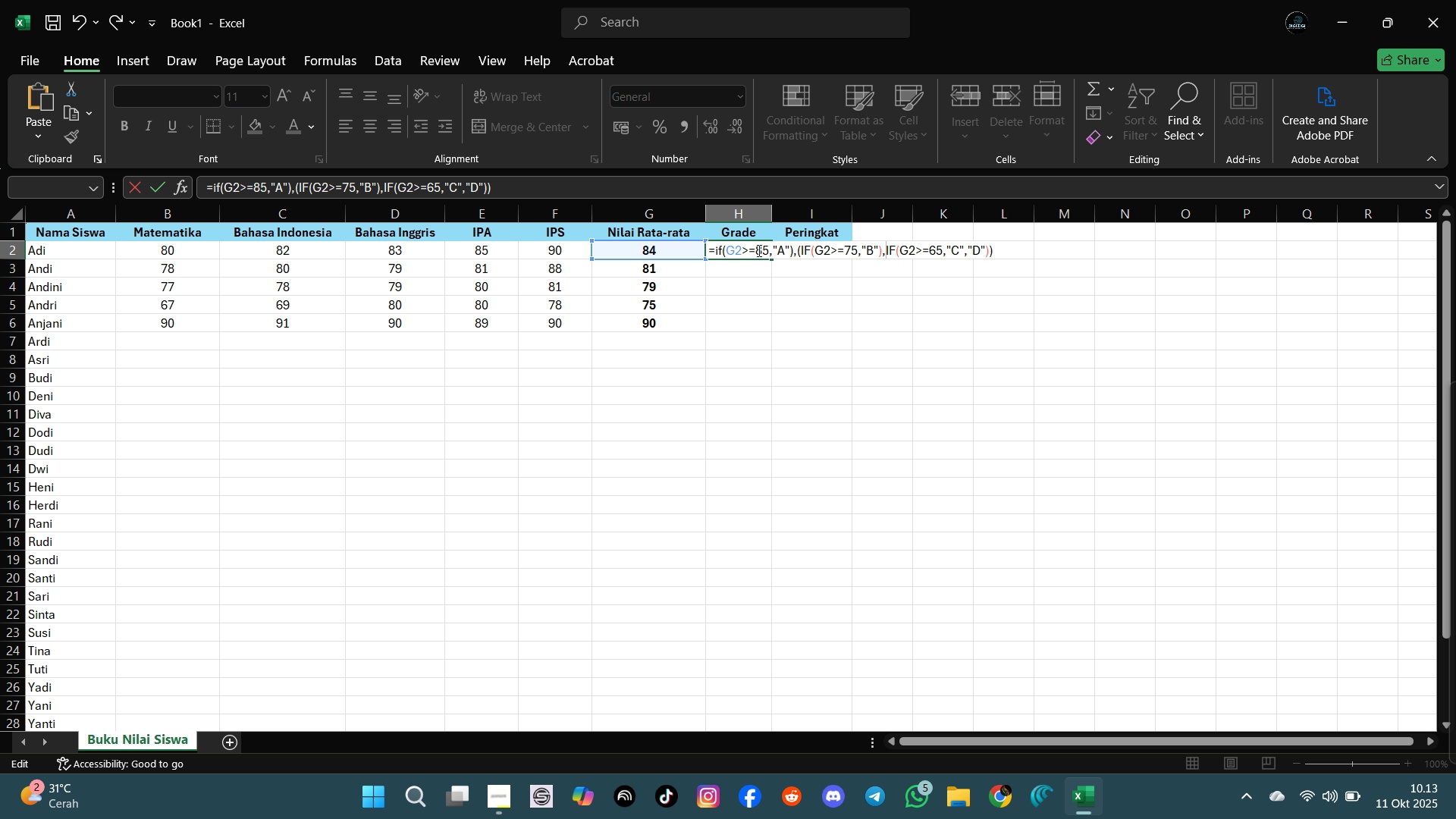 
key(Shift+9)
 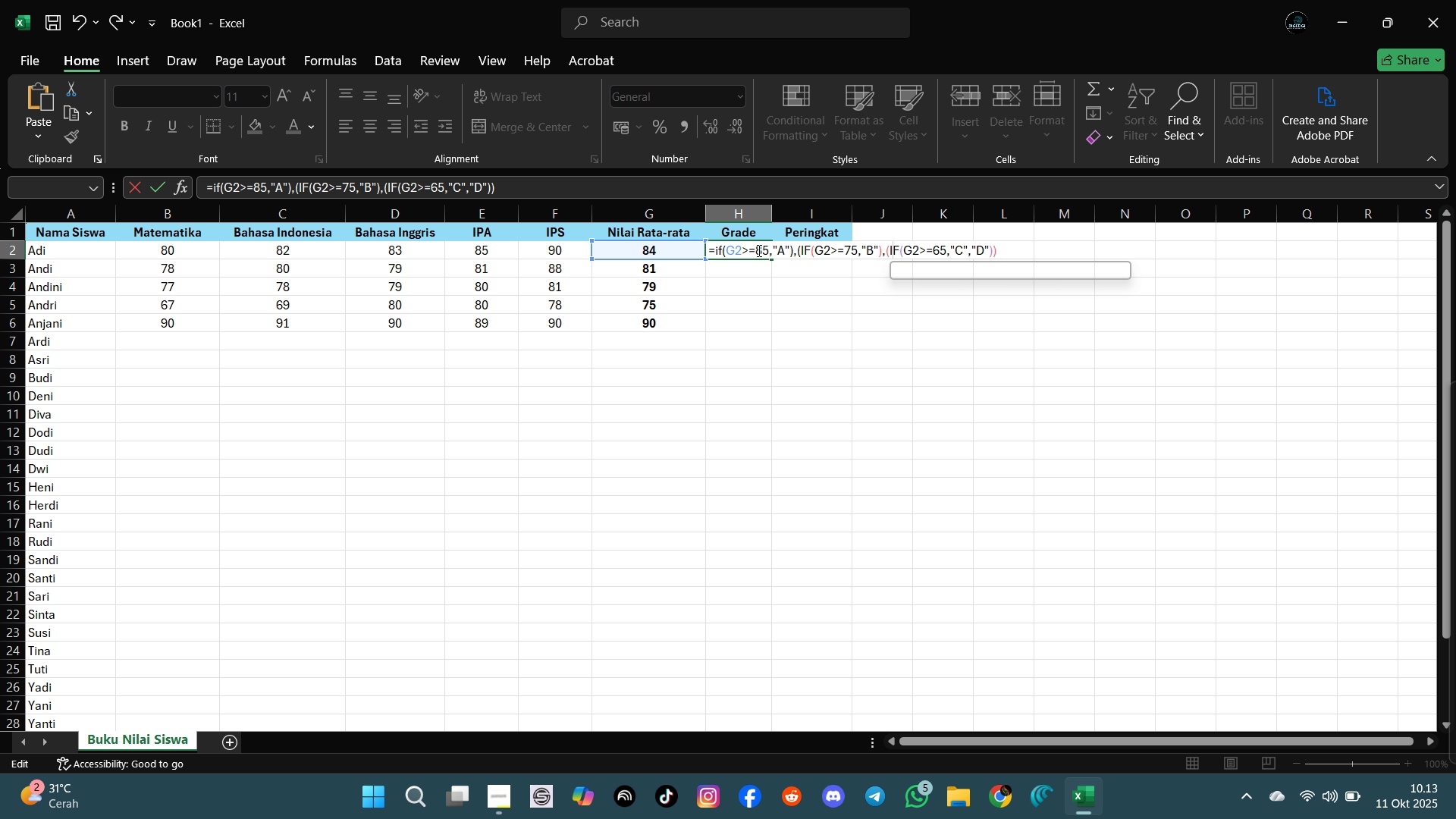 
key(ArrowRight)
 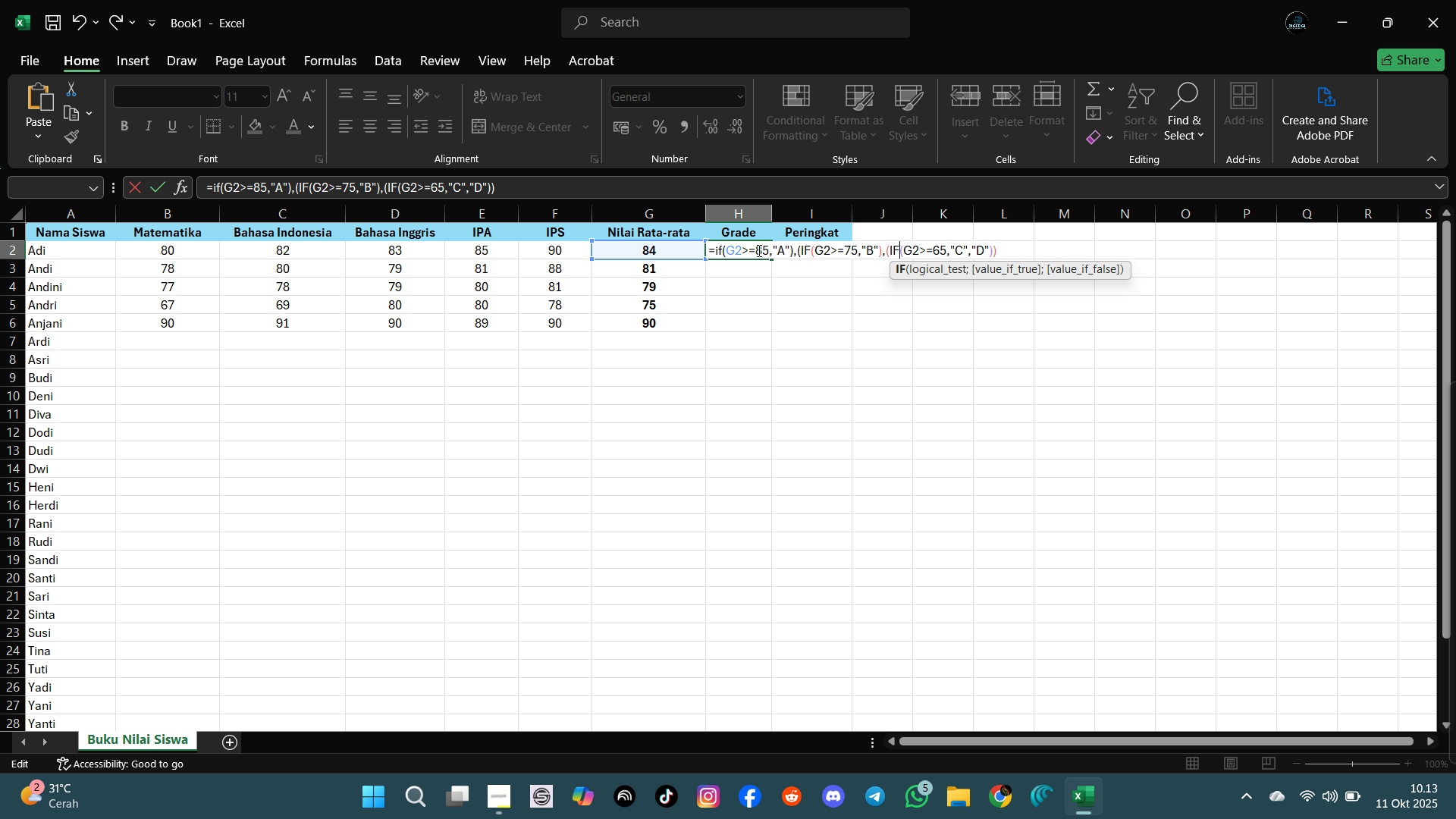 
key(ArrowRight)
 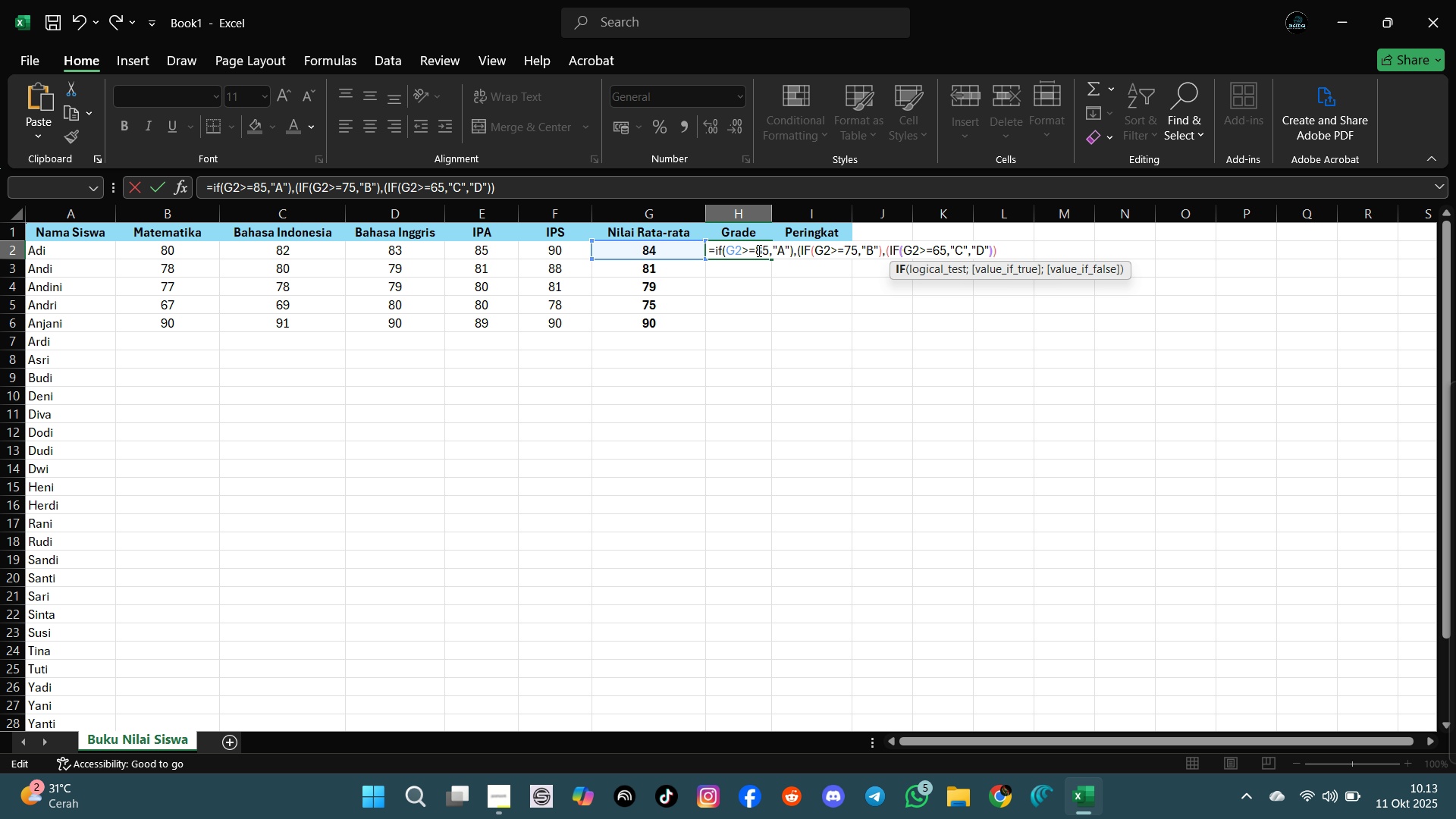 
key(ArrowRight)
 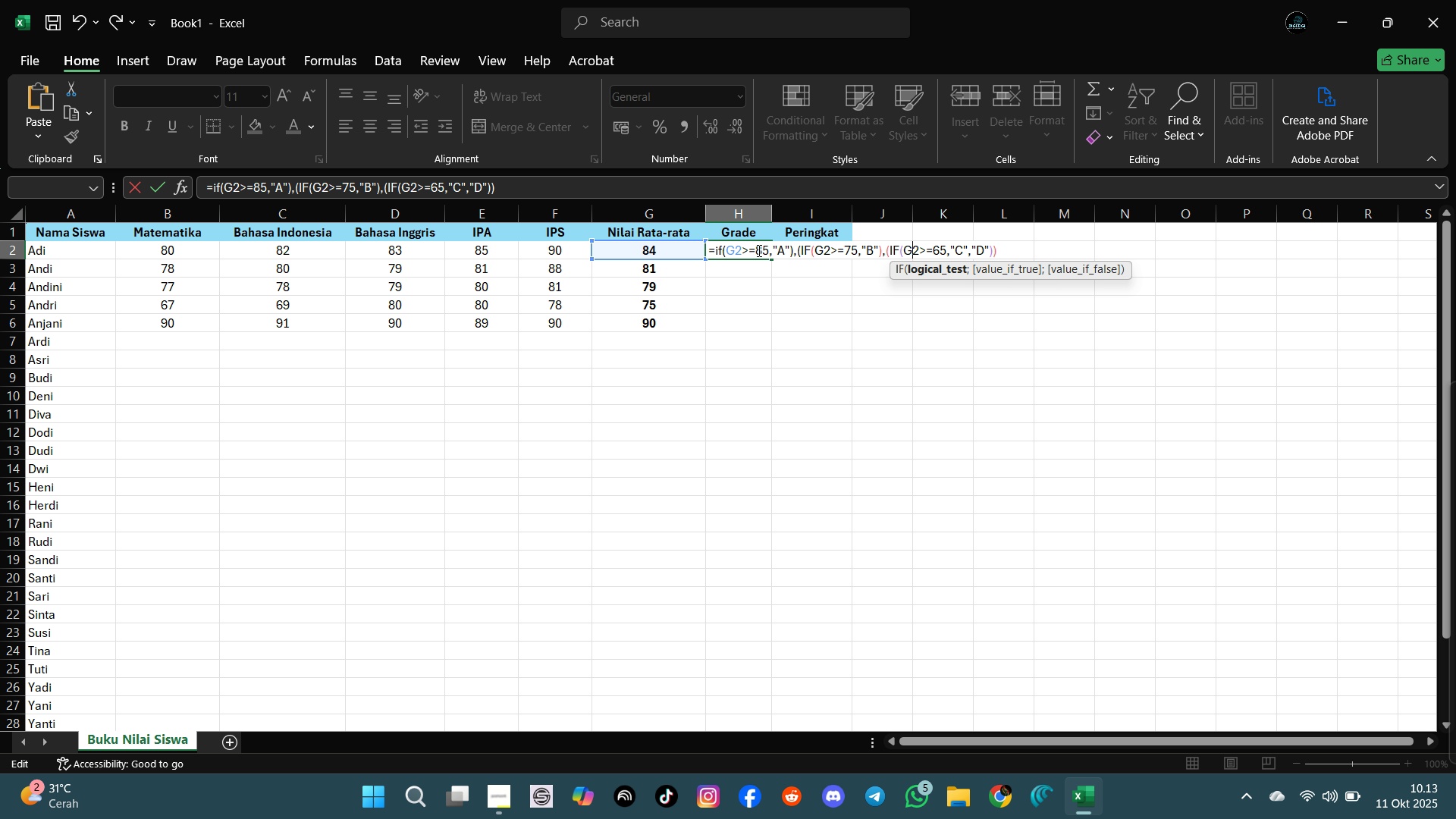 
key(ArrowRight)
 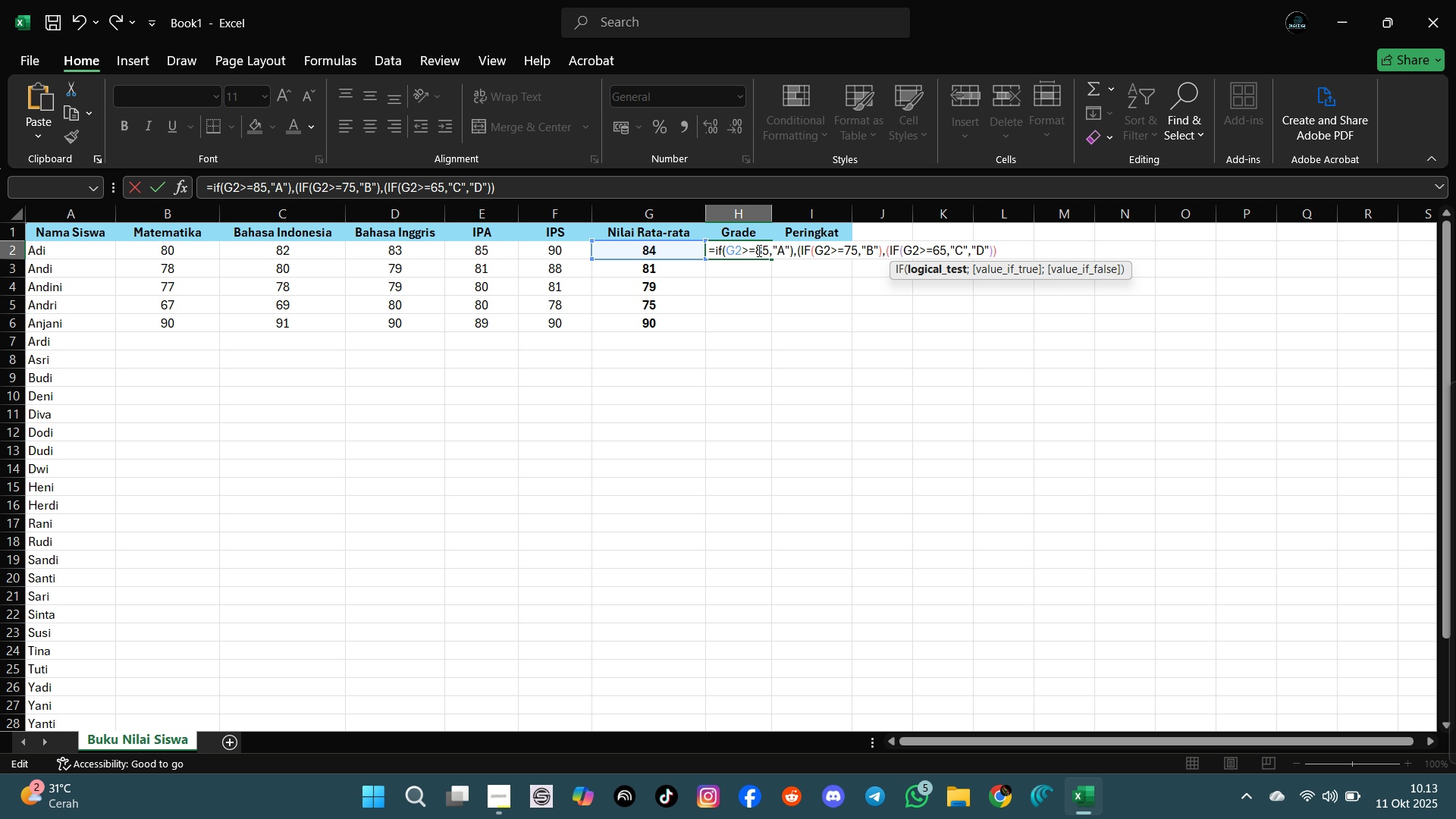 
key(ArrowRight)
 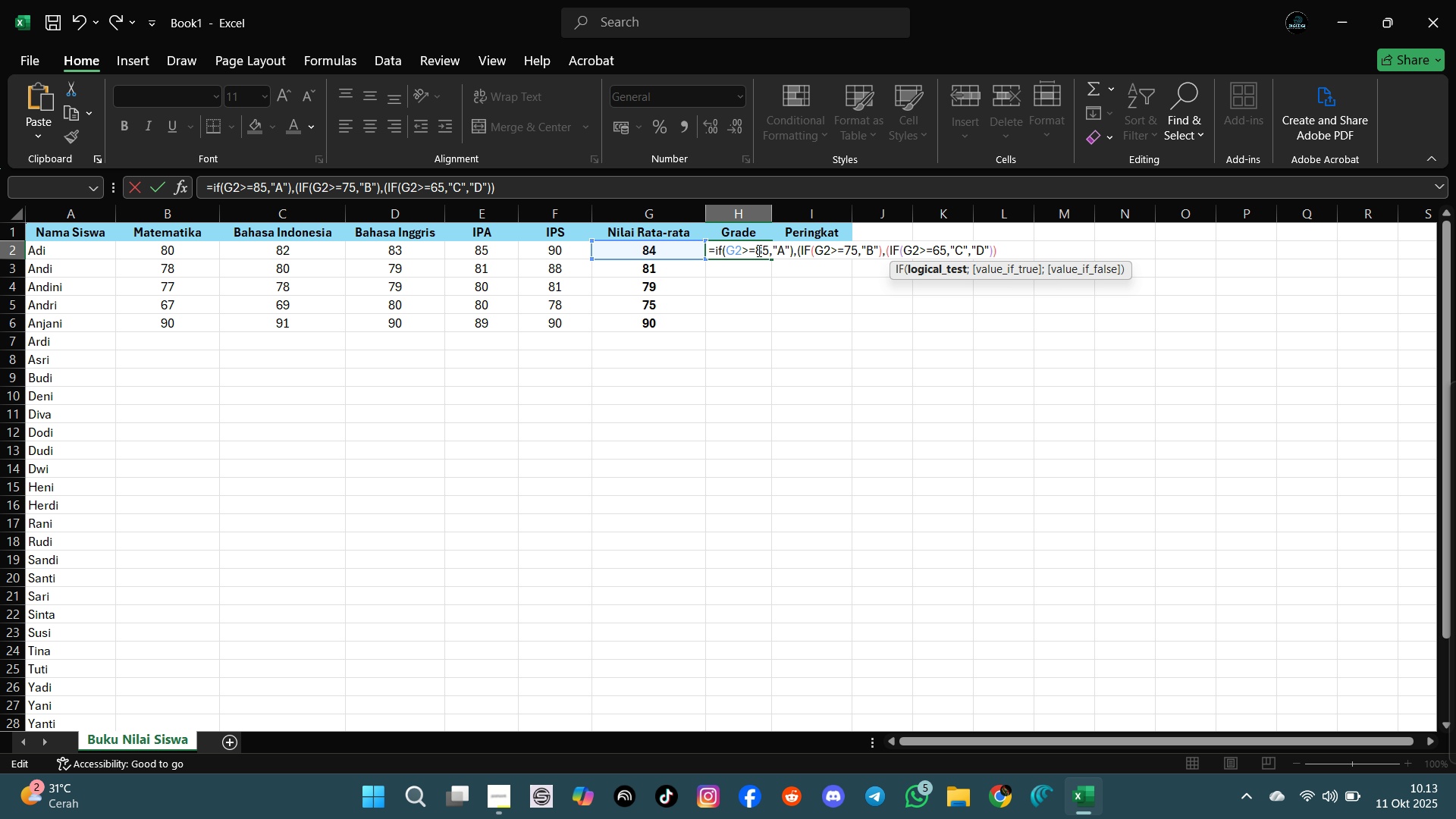 
key(ArrowRight)
 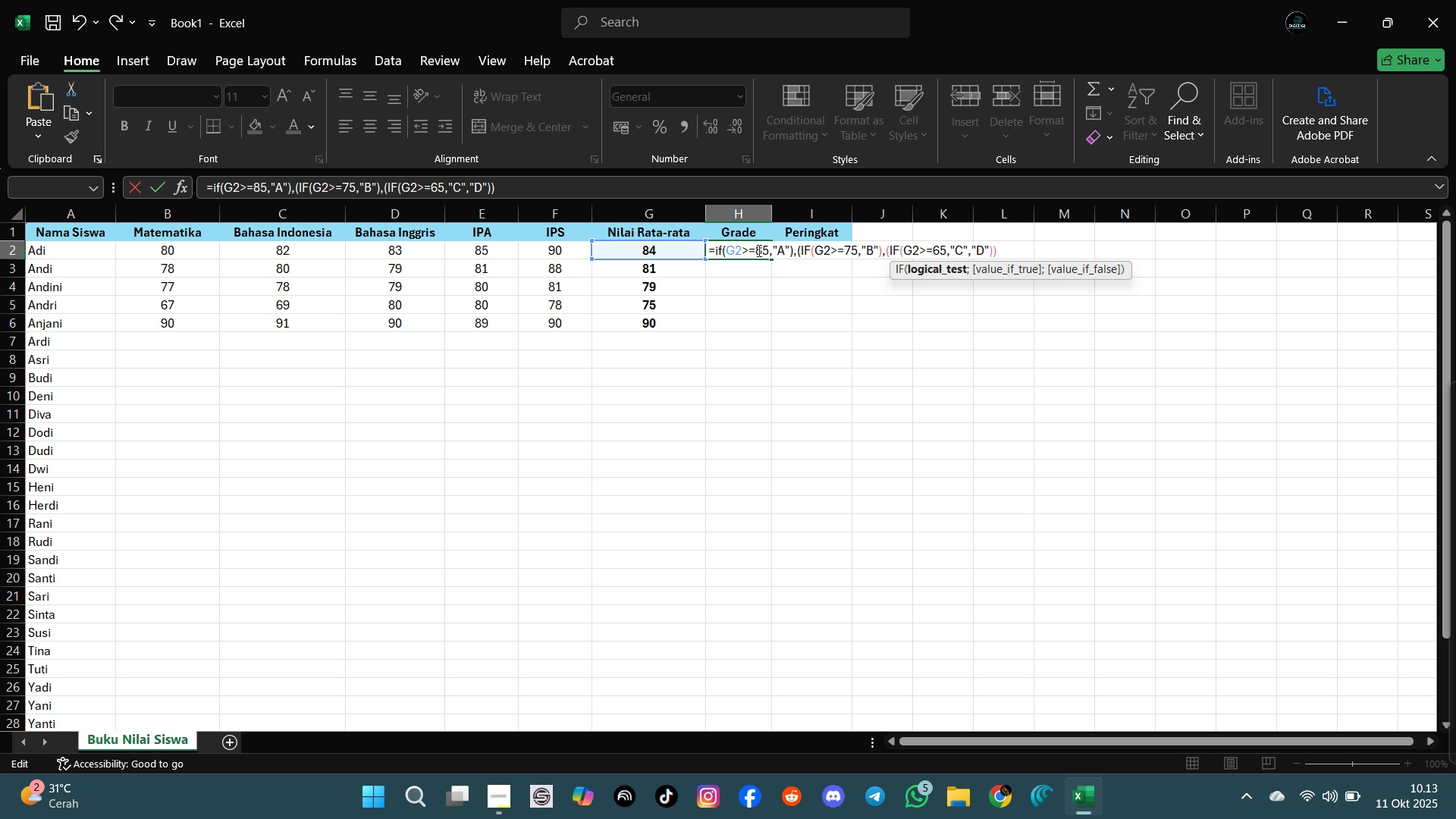 
key(ArrowRight)
 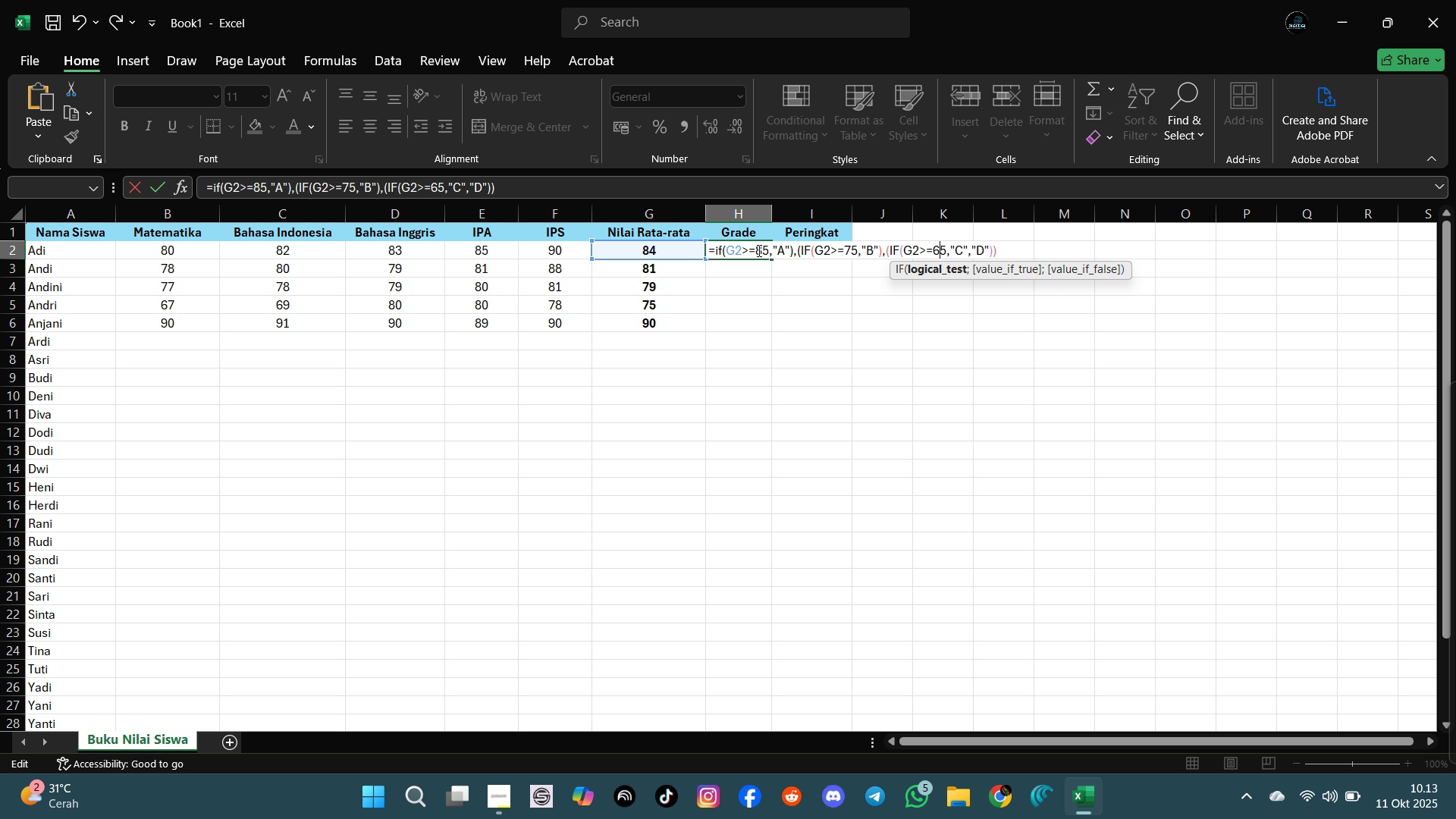 
key(ArrowRight)
 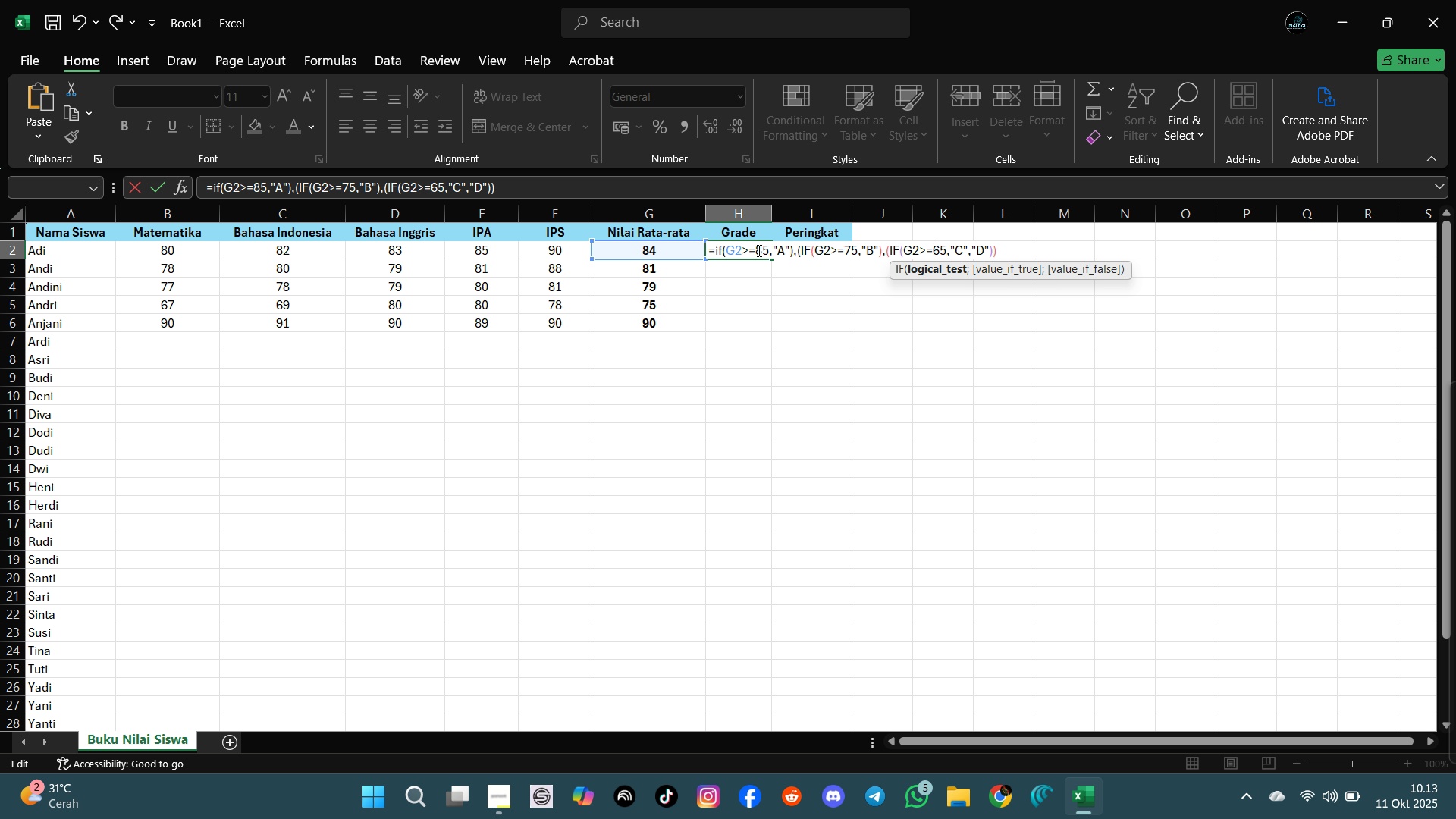 
key(Enter)
 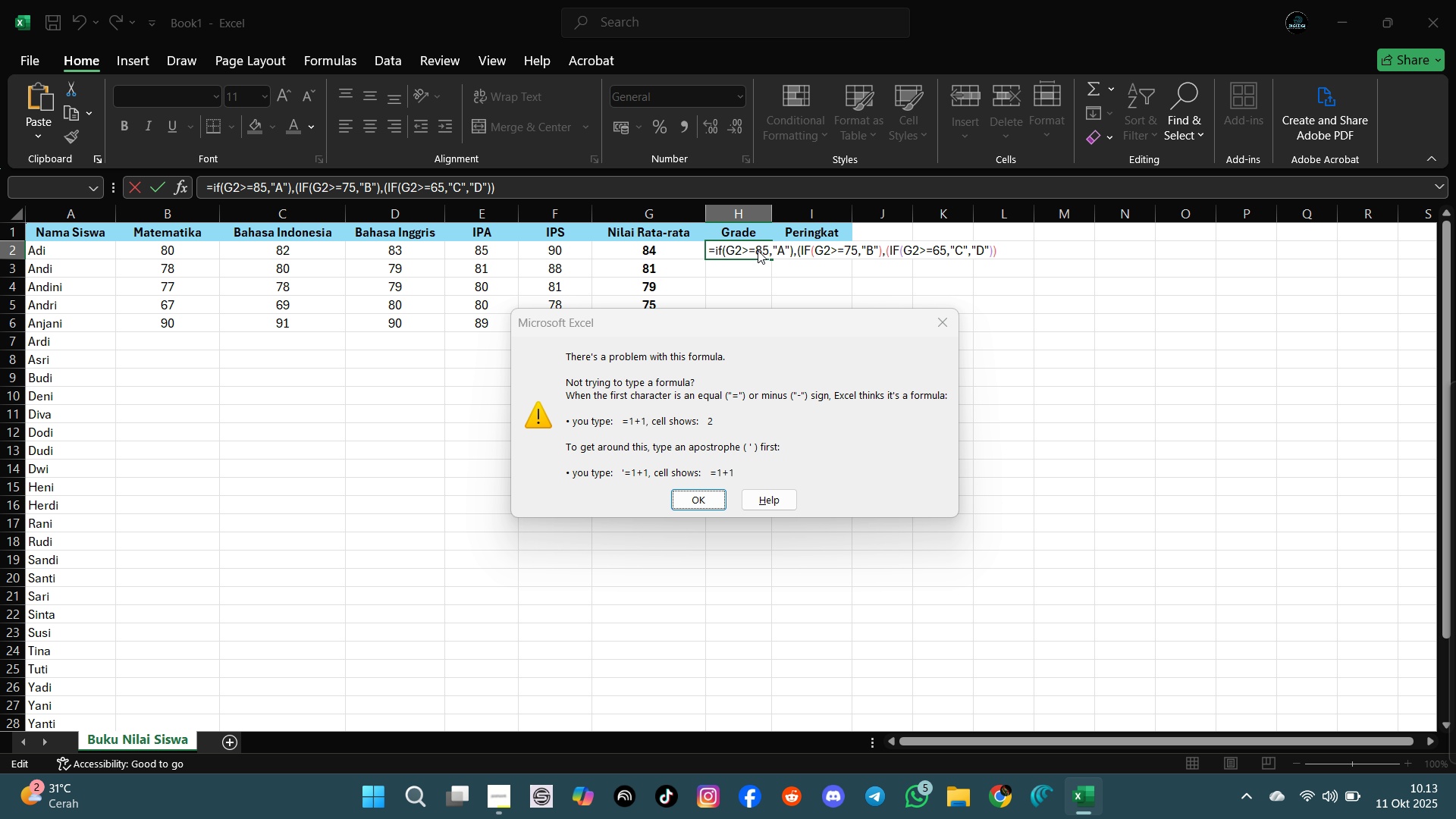 
key(Enter)
 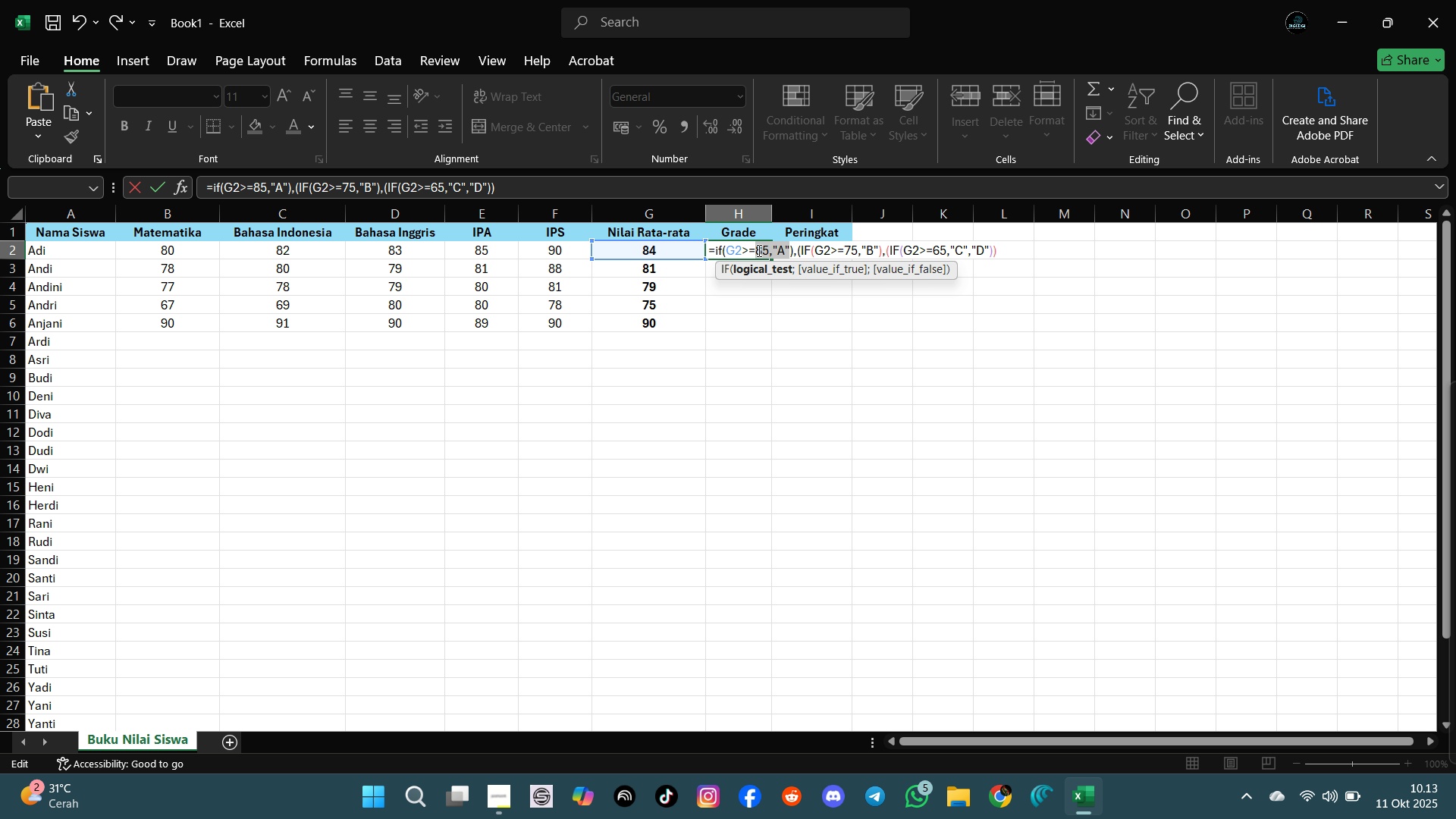 
wait(15.1)
 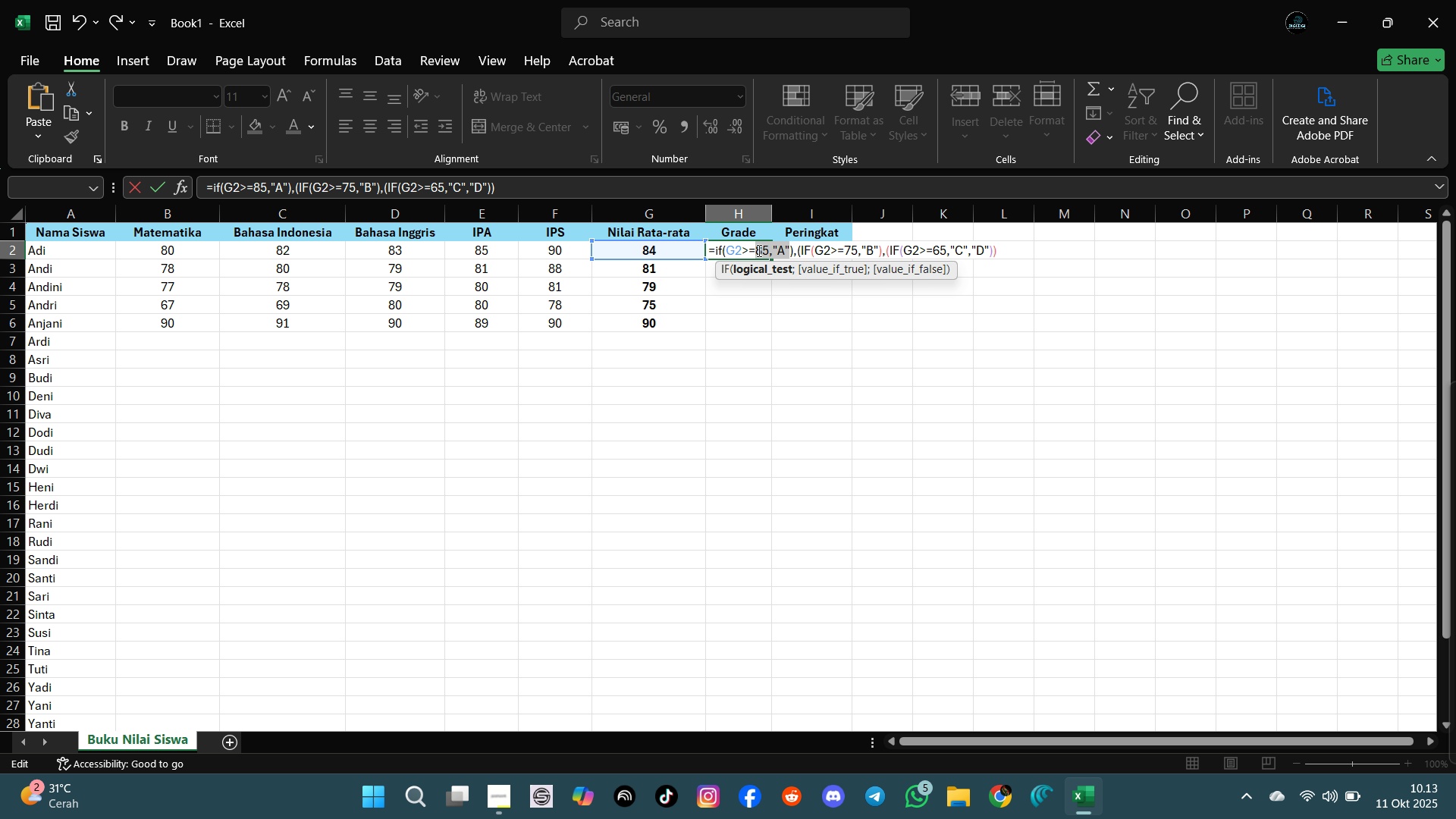 
key(ArrowLeft)
 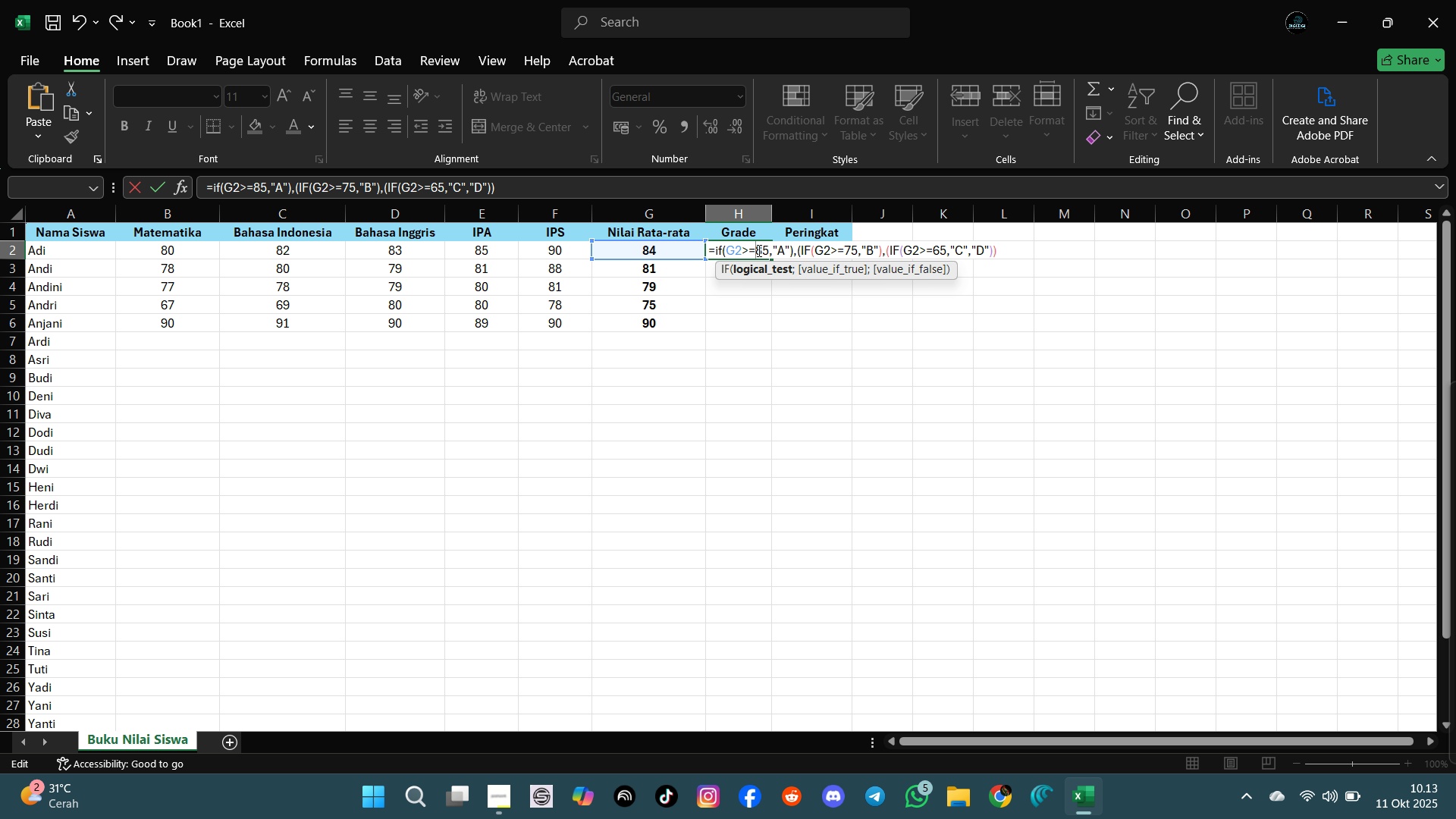 
key(ArrowLeft)
 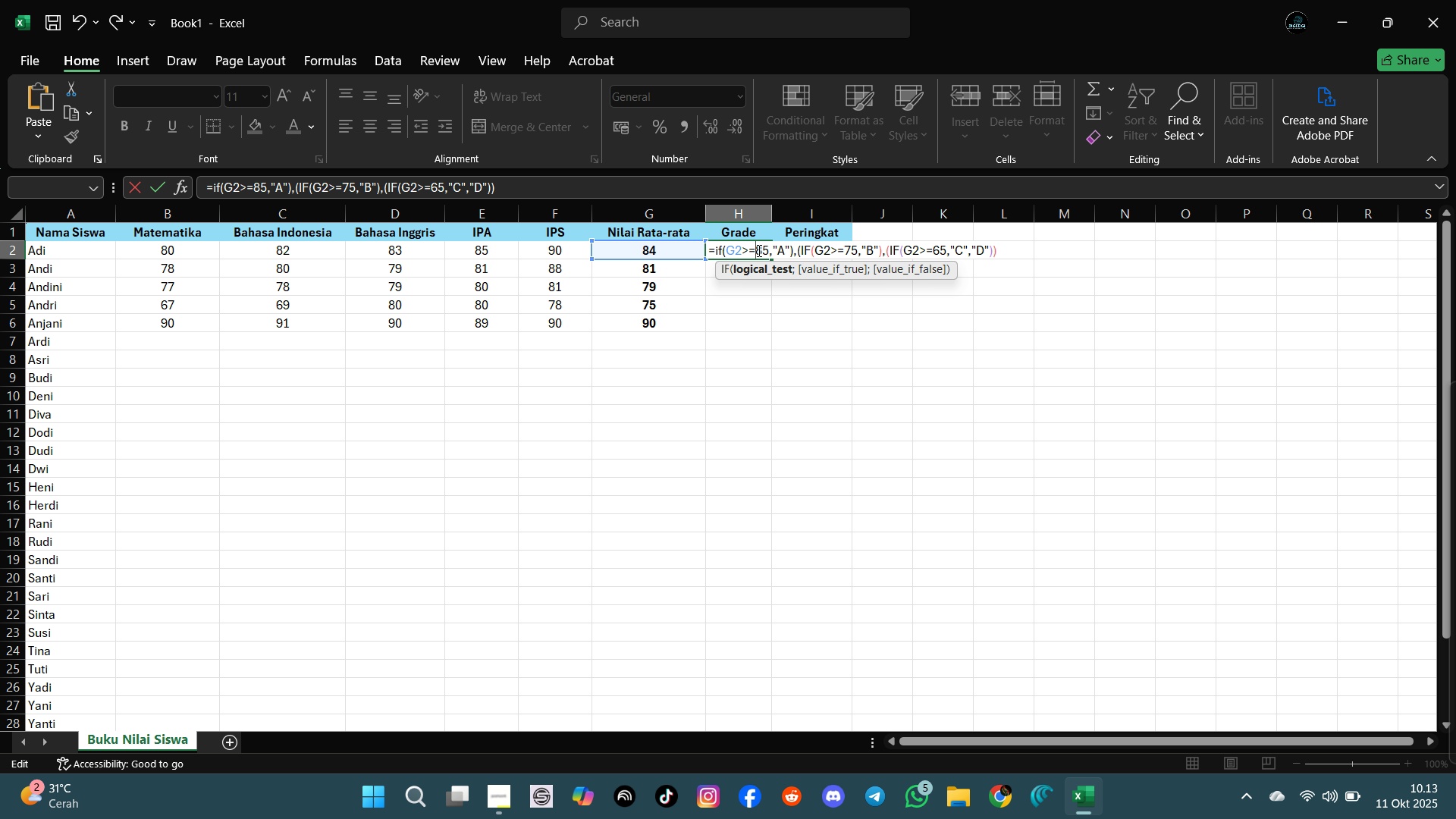 
key(ArrowRight)
 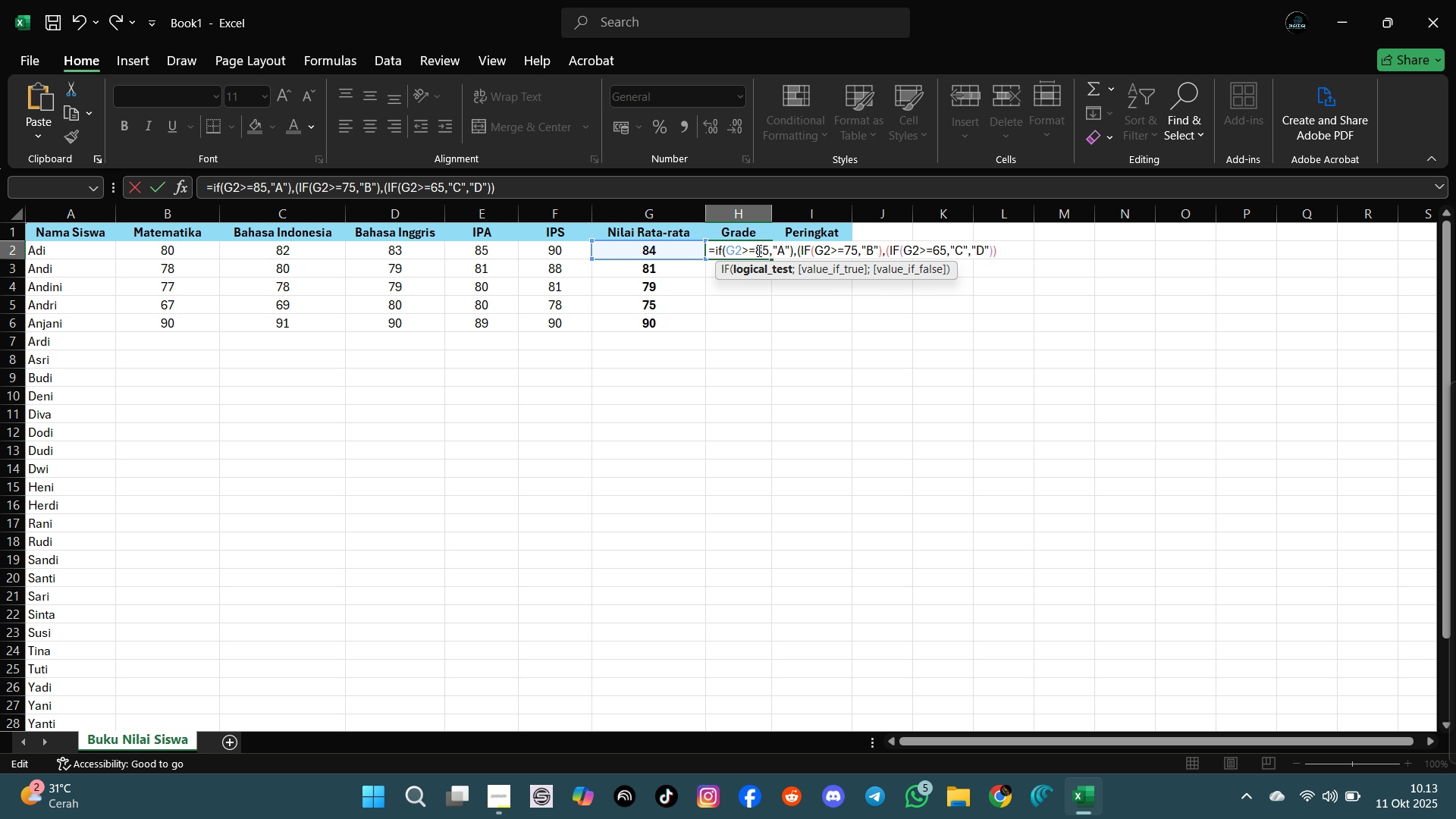 
key(ArrowRight)
 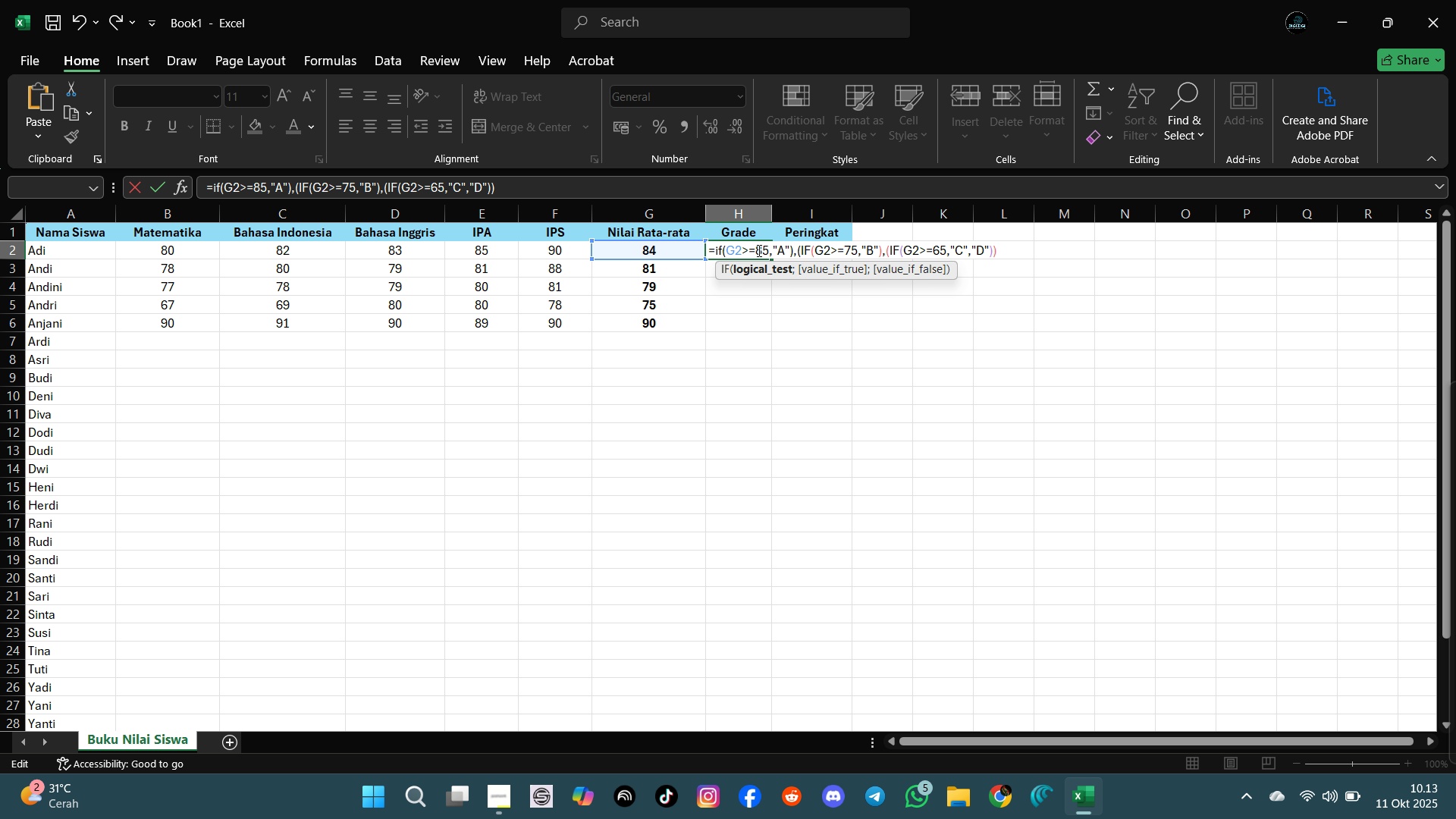 
key(ArrowRight)
 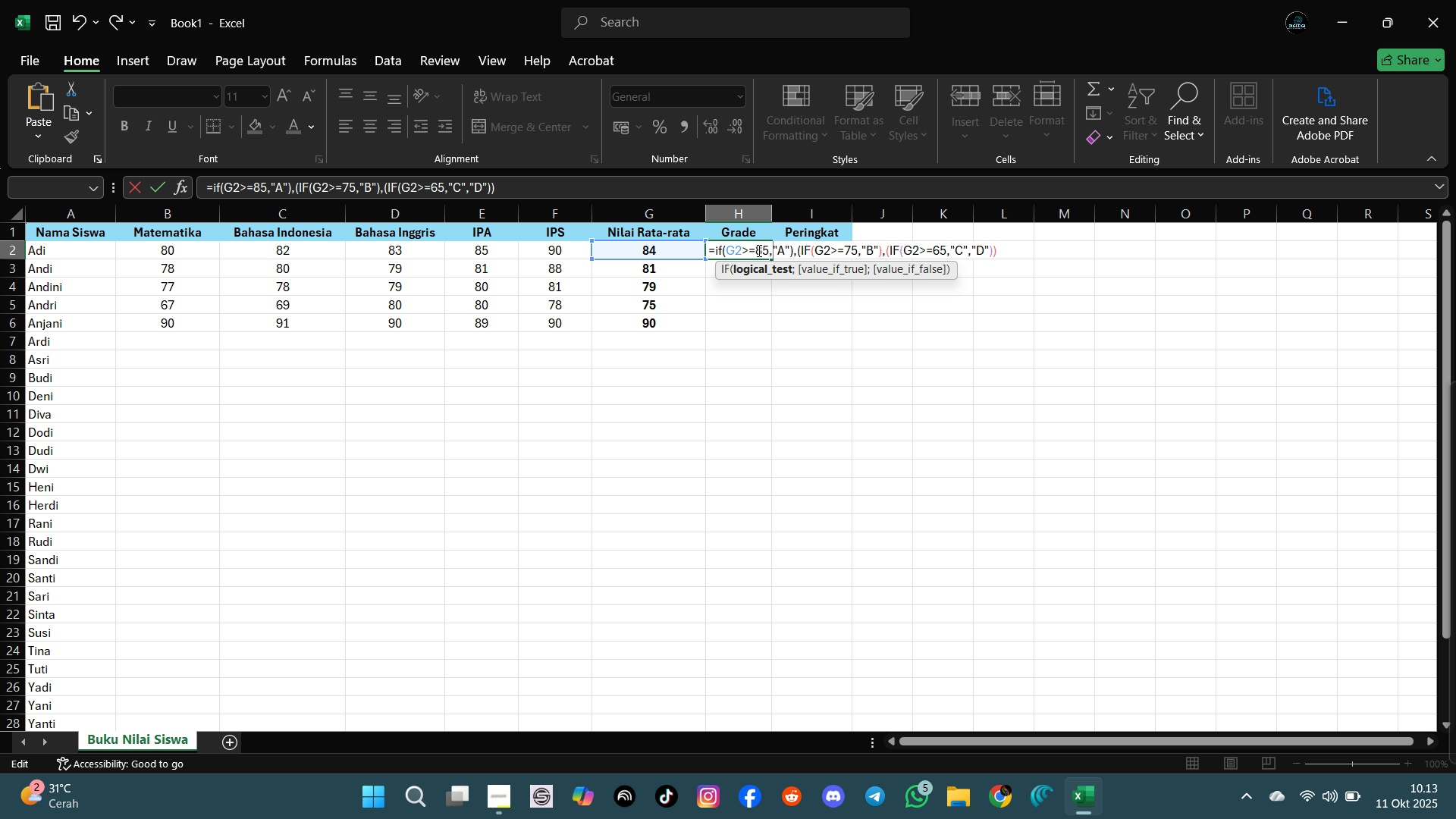 
key(ArrowRight)
 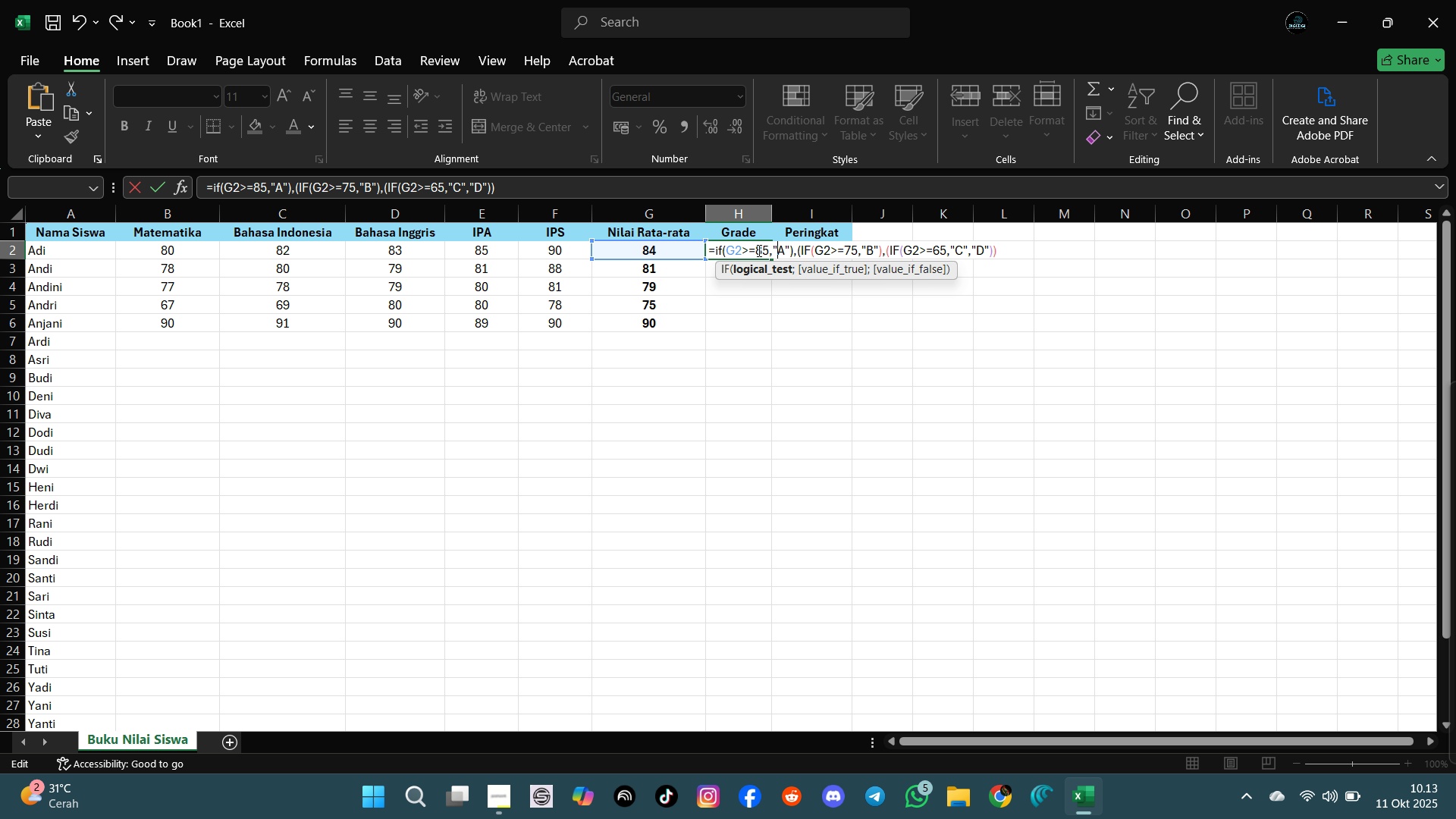 
key(ArrowRight)
 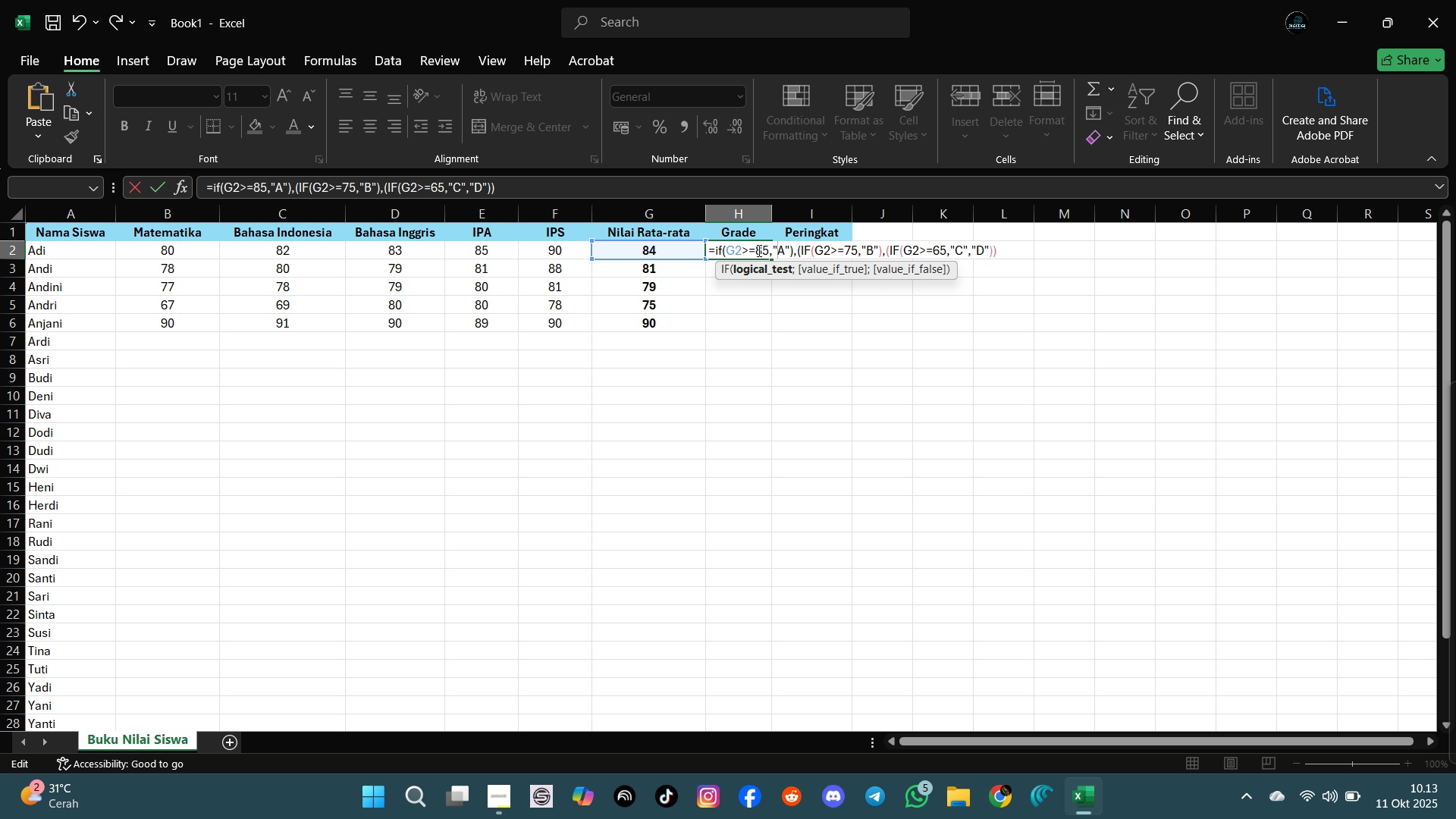 
key(ArrowLeft)
 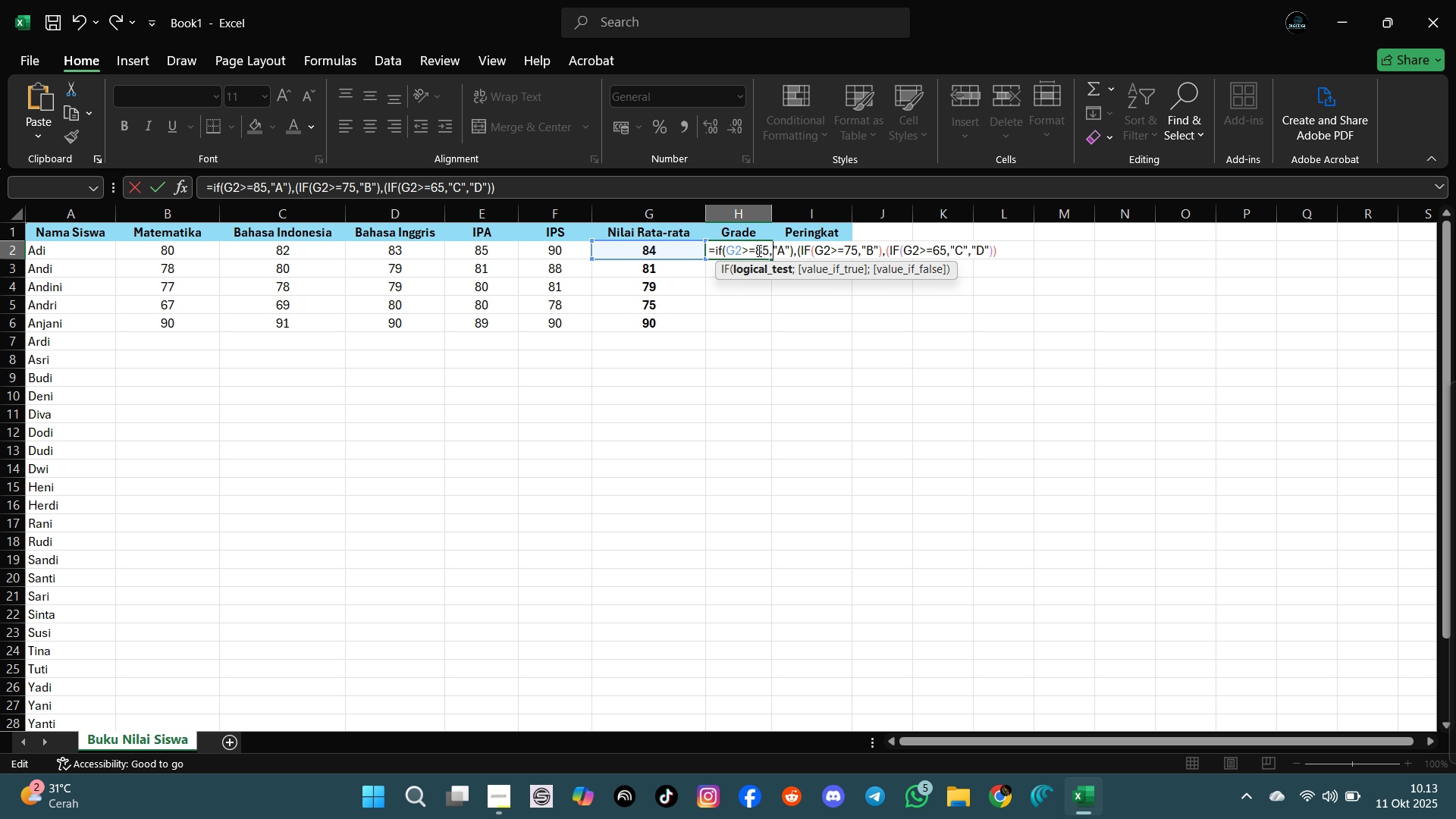 
key(Shift+9)
 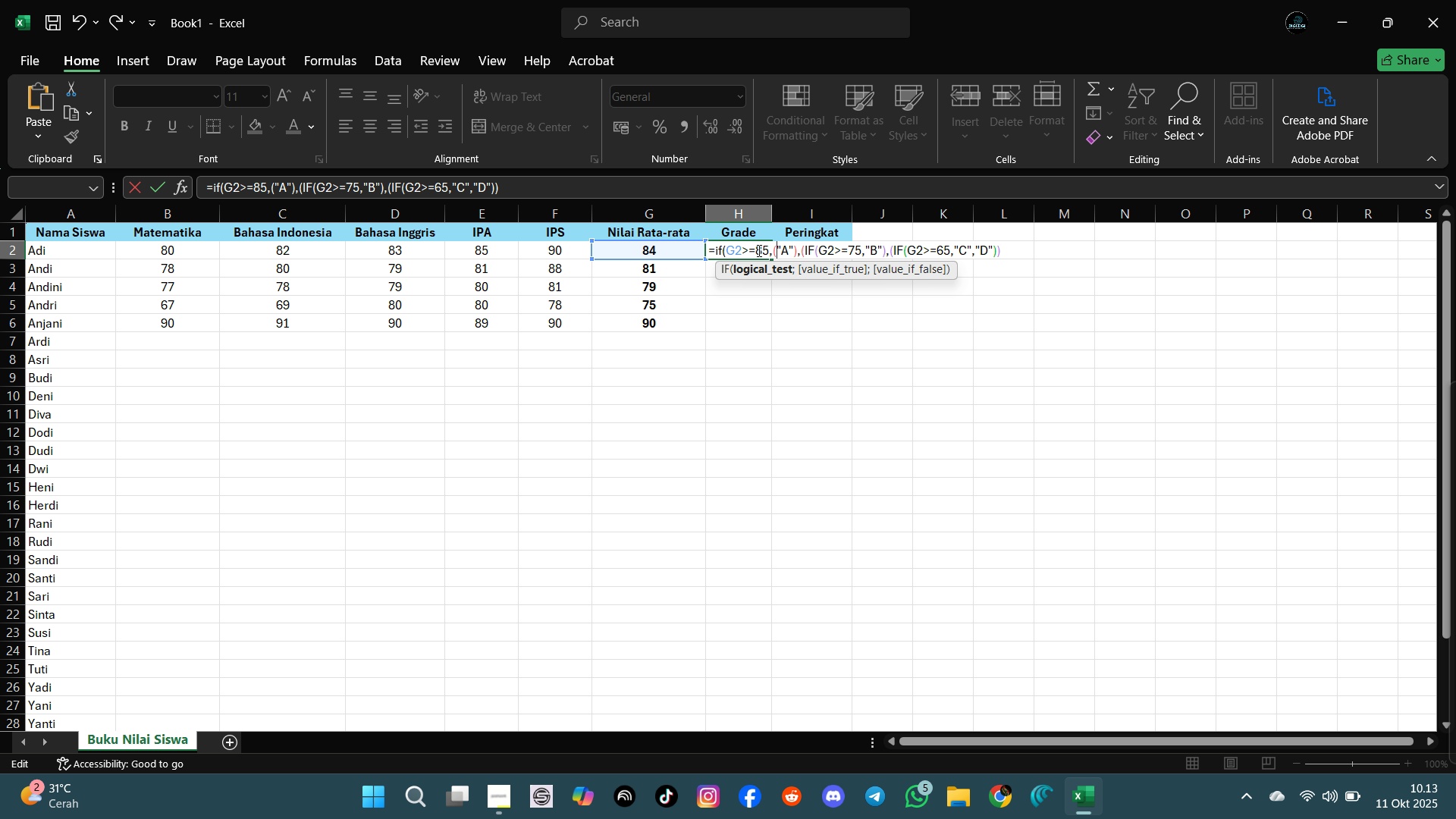 
key(Enter)
 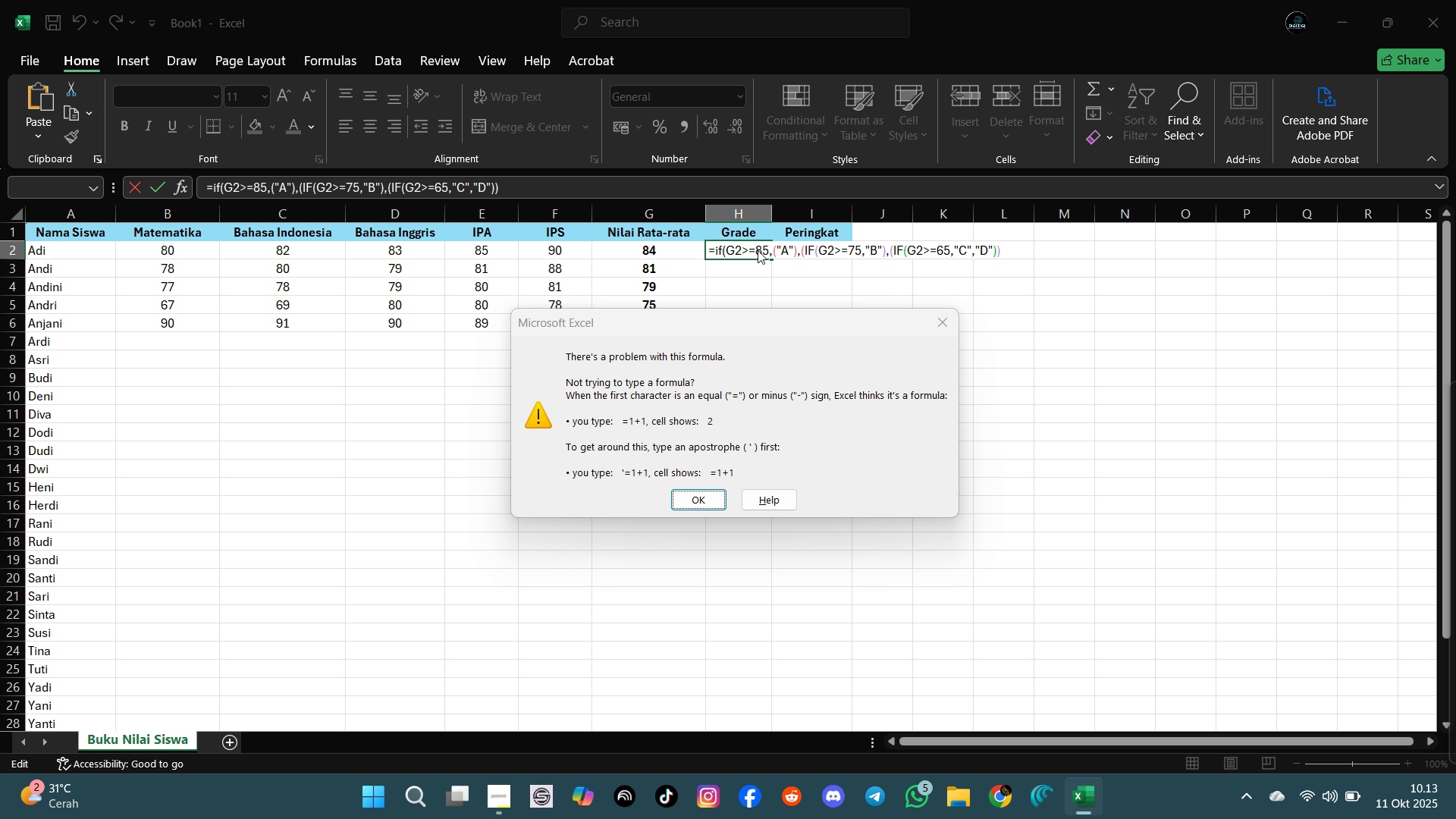 
key(Enter)
 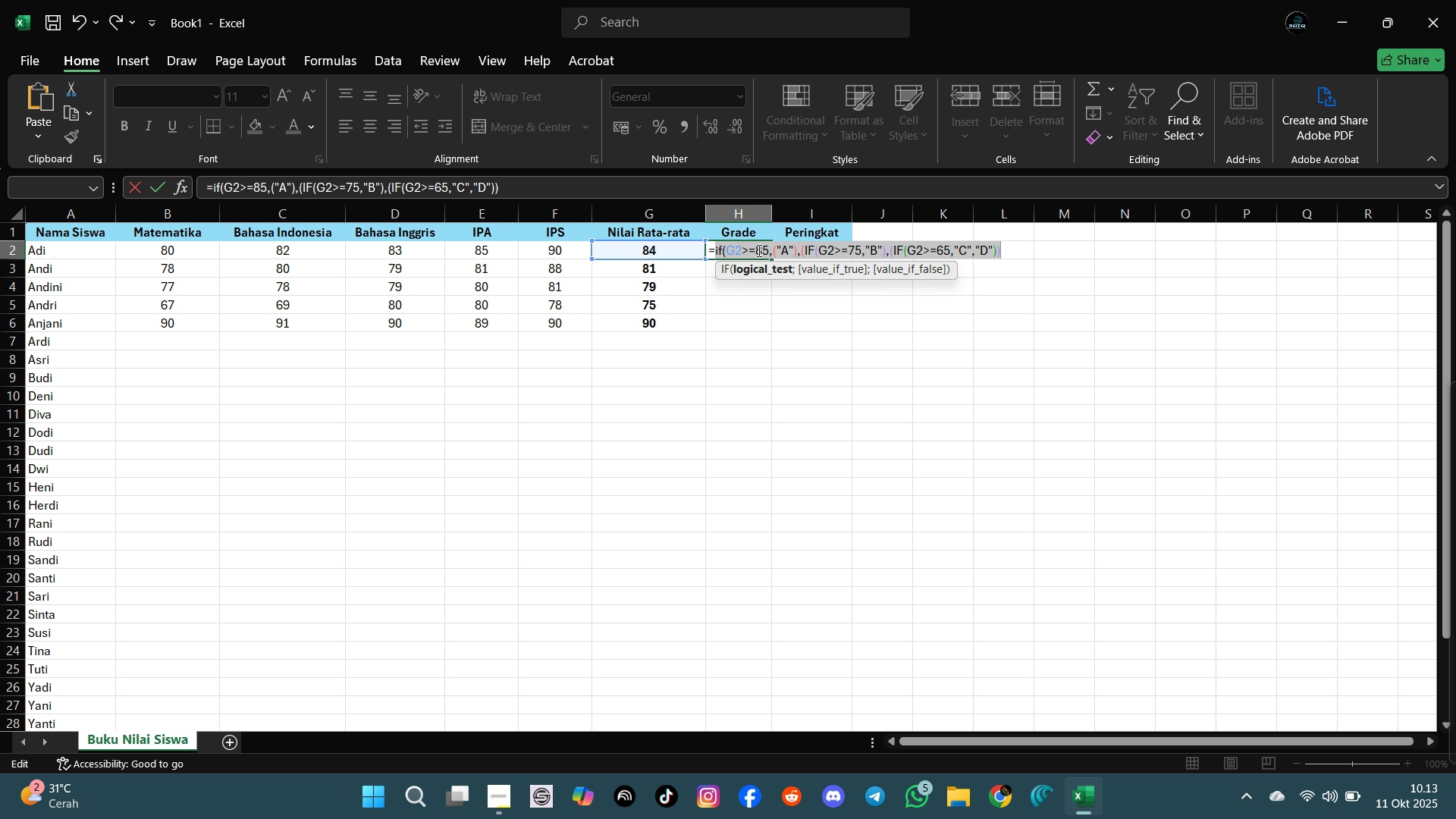 
key(ArrowRight)
 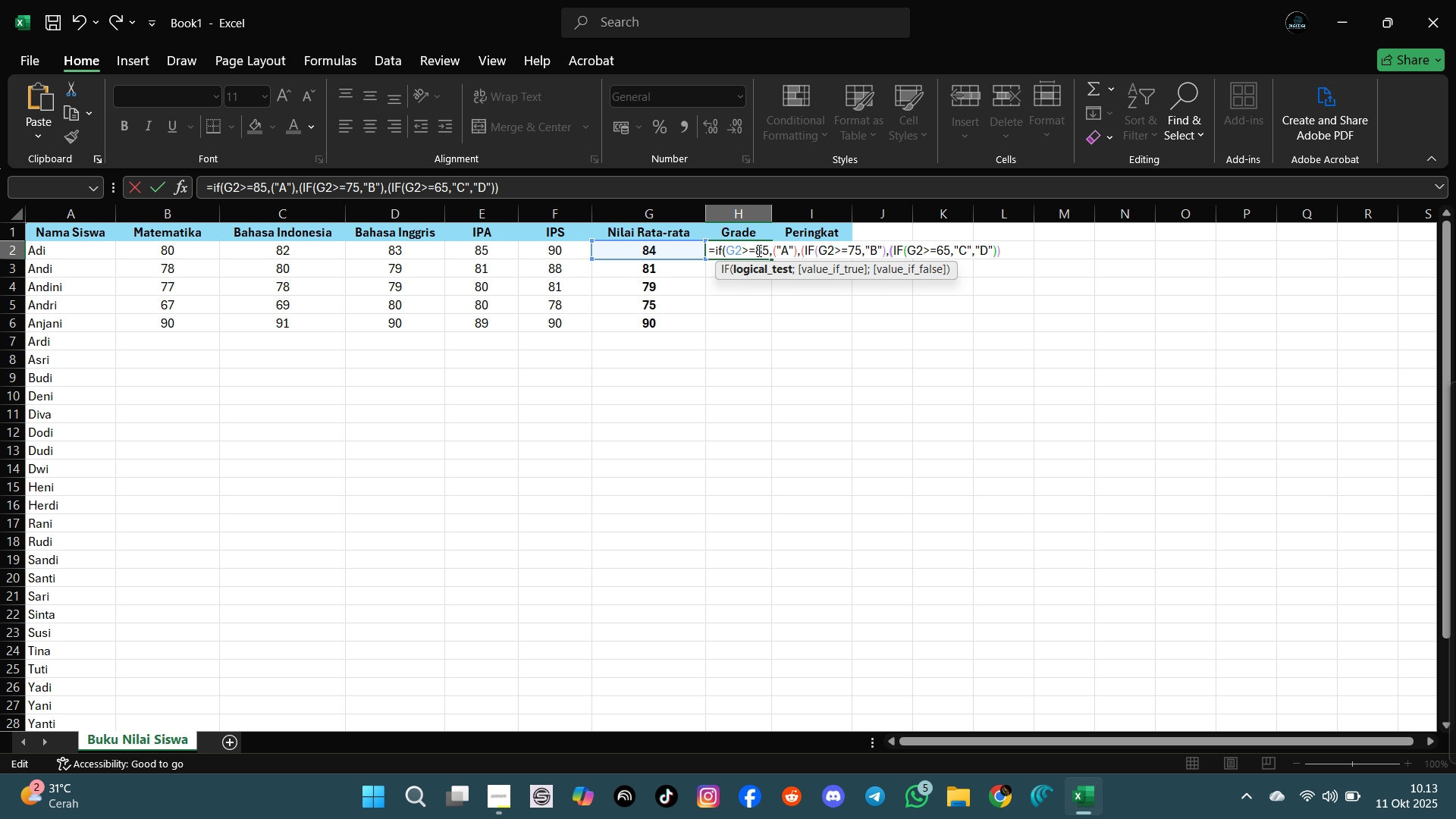 
key(ArrowLeft)
 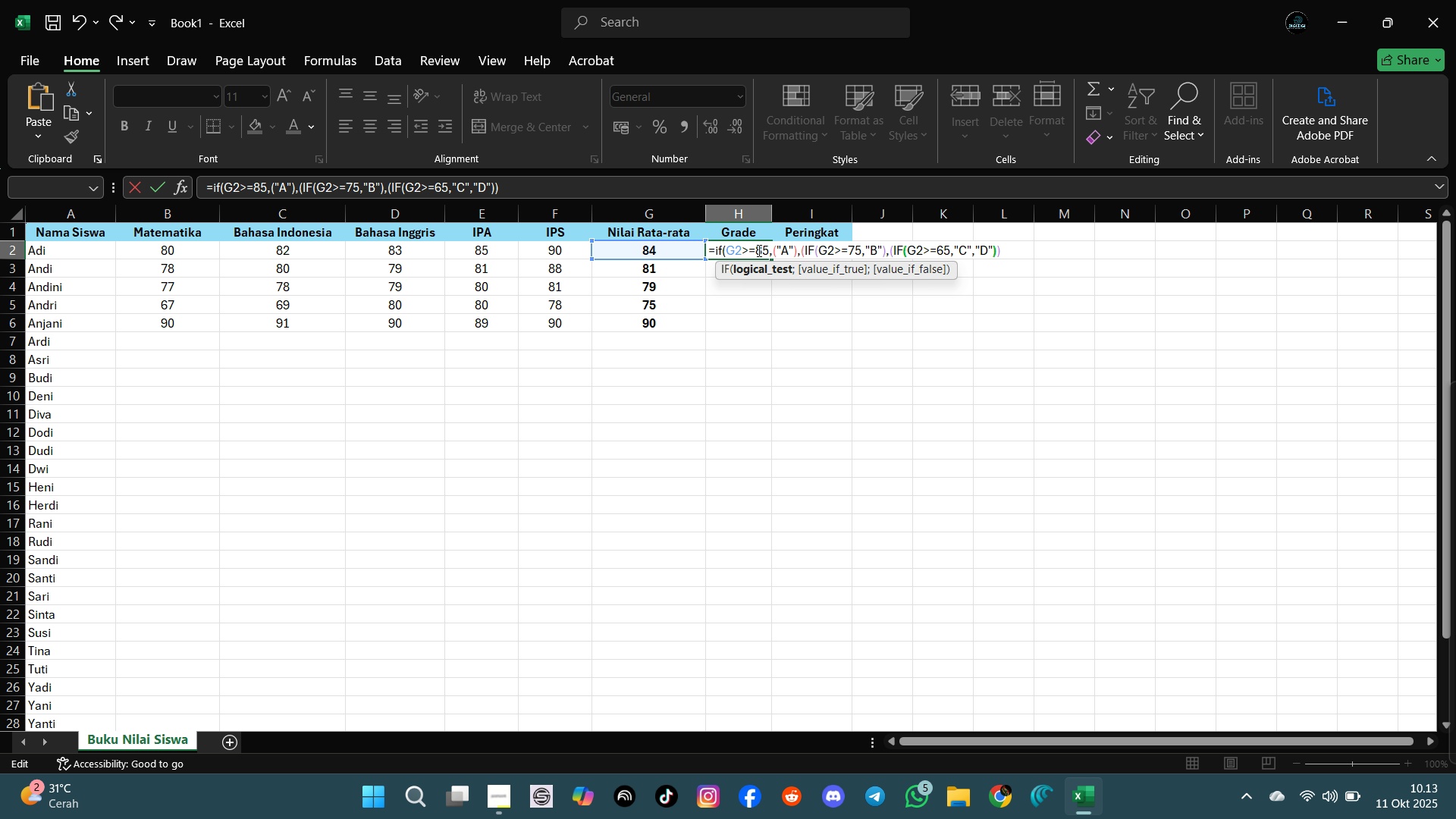 
key(ArrowLeft)
 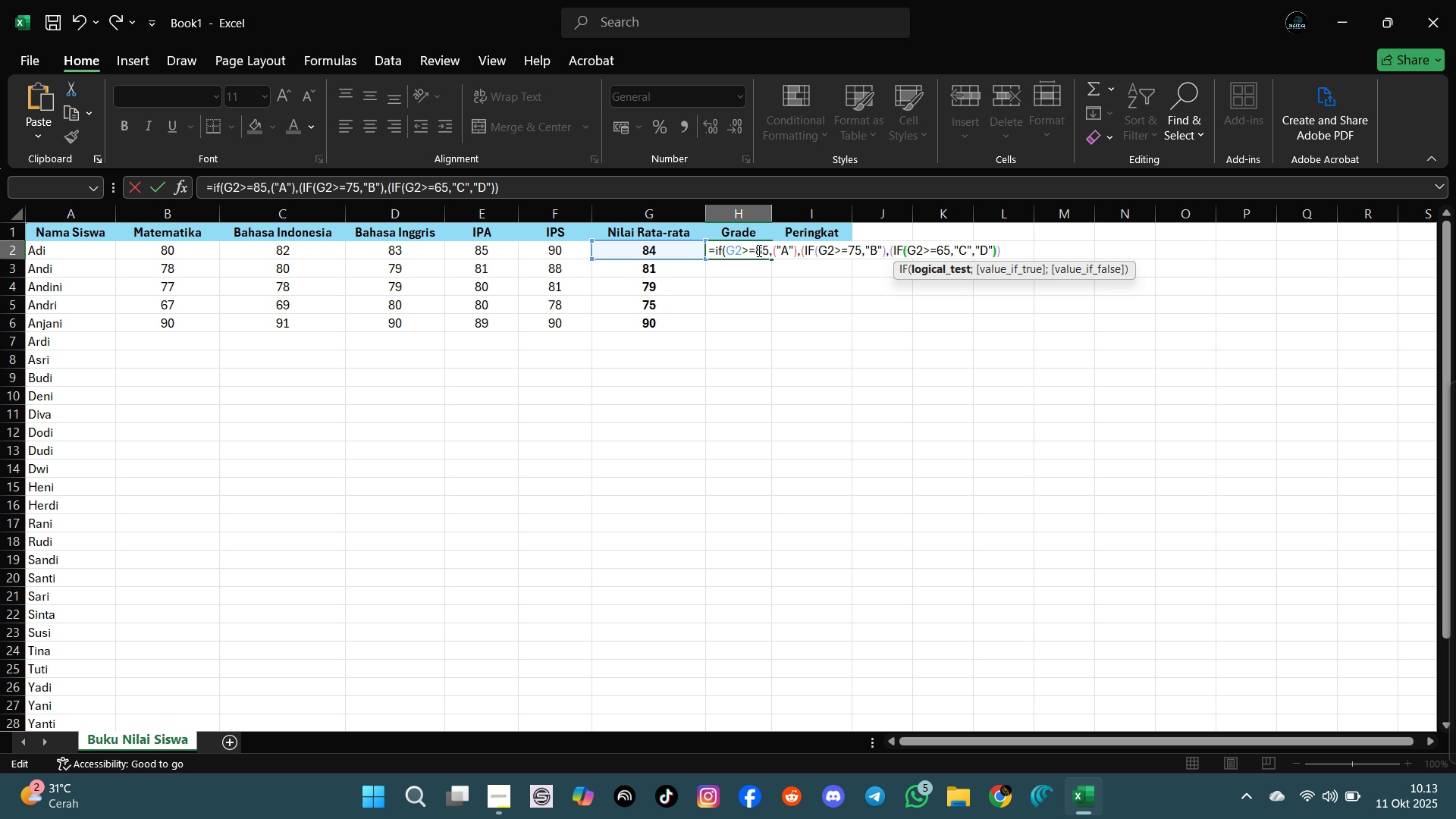 
key(ArrowRight)
 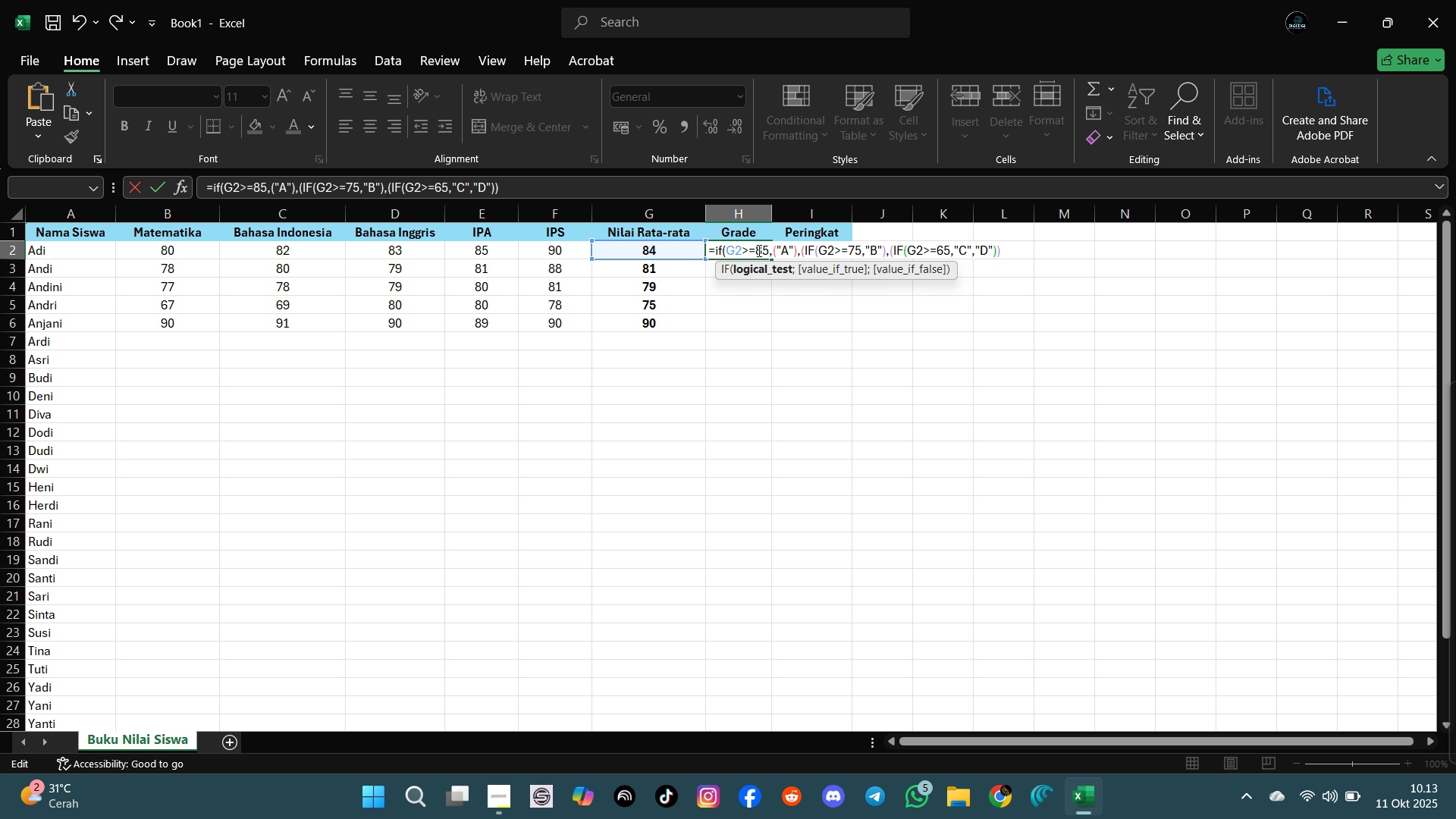 
key(ArrowLeft)
 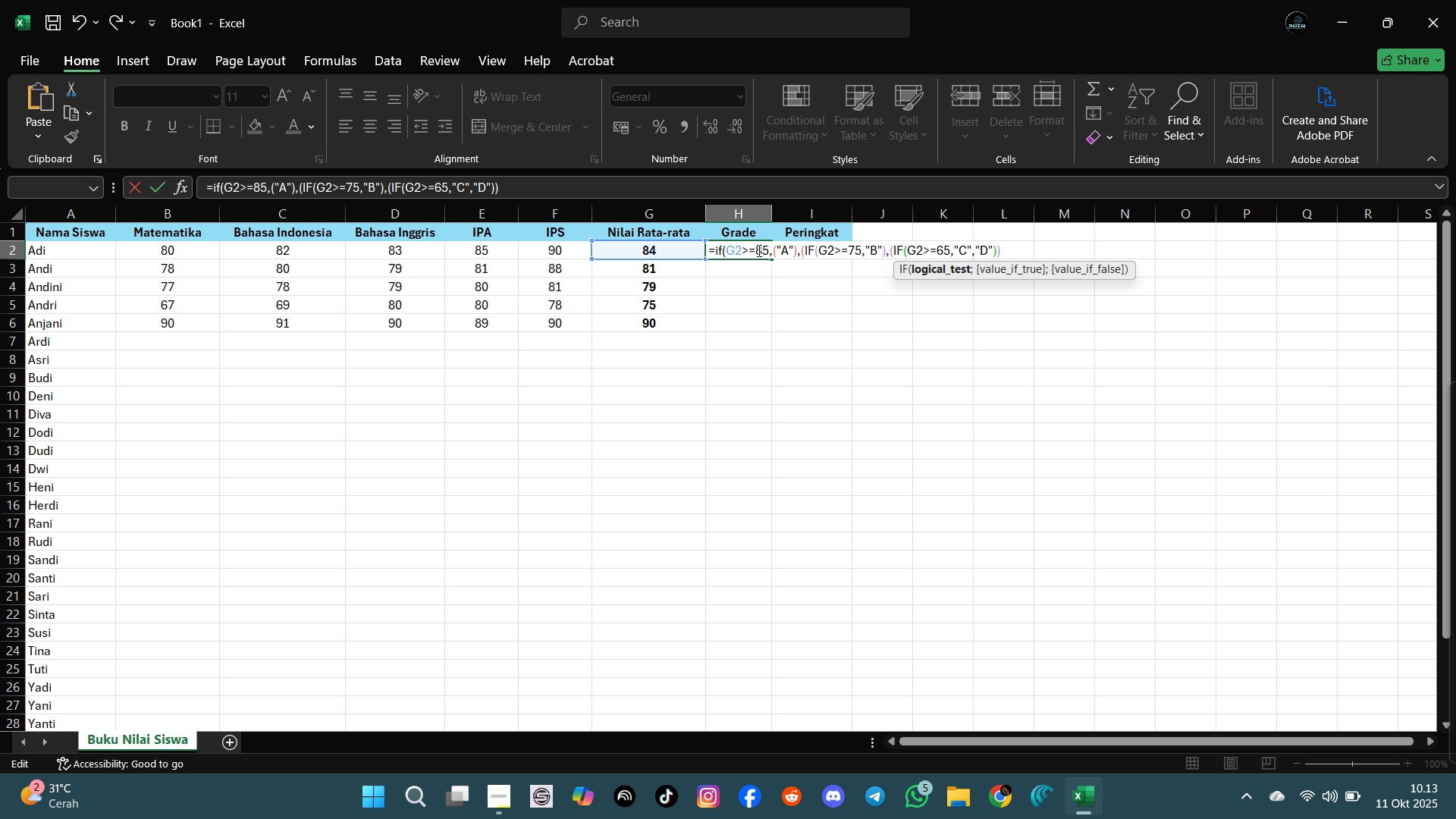 
key(ArrowLeft)
 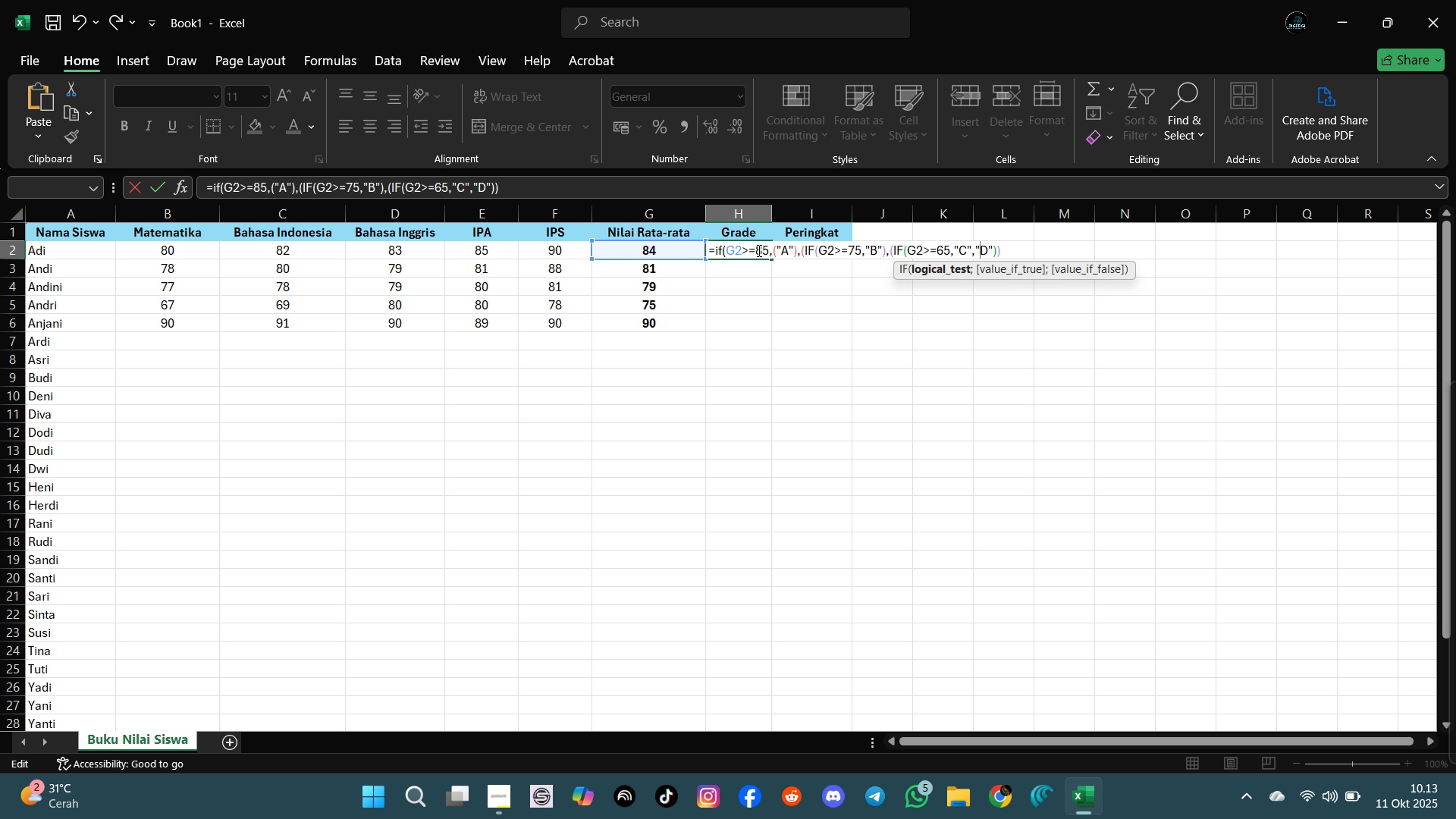 
key(ArrowLeft)
 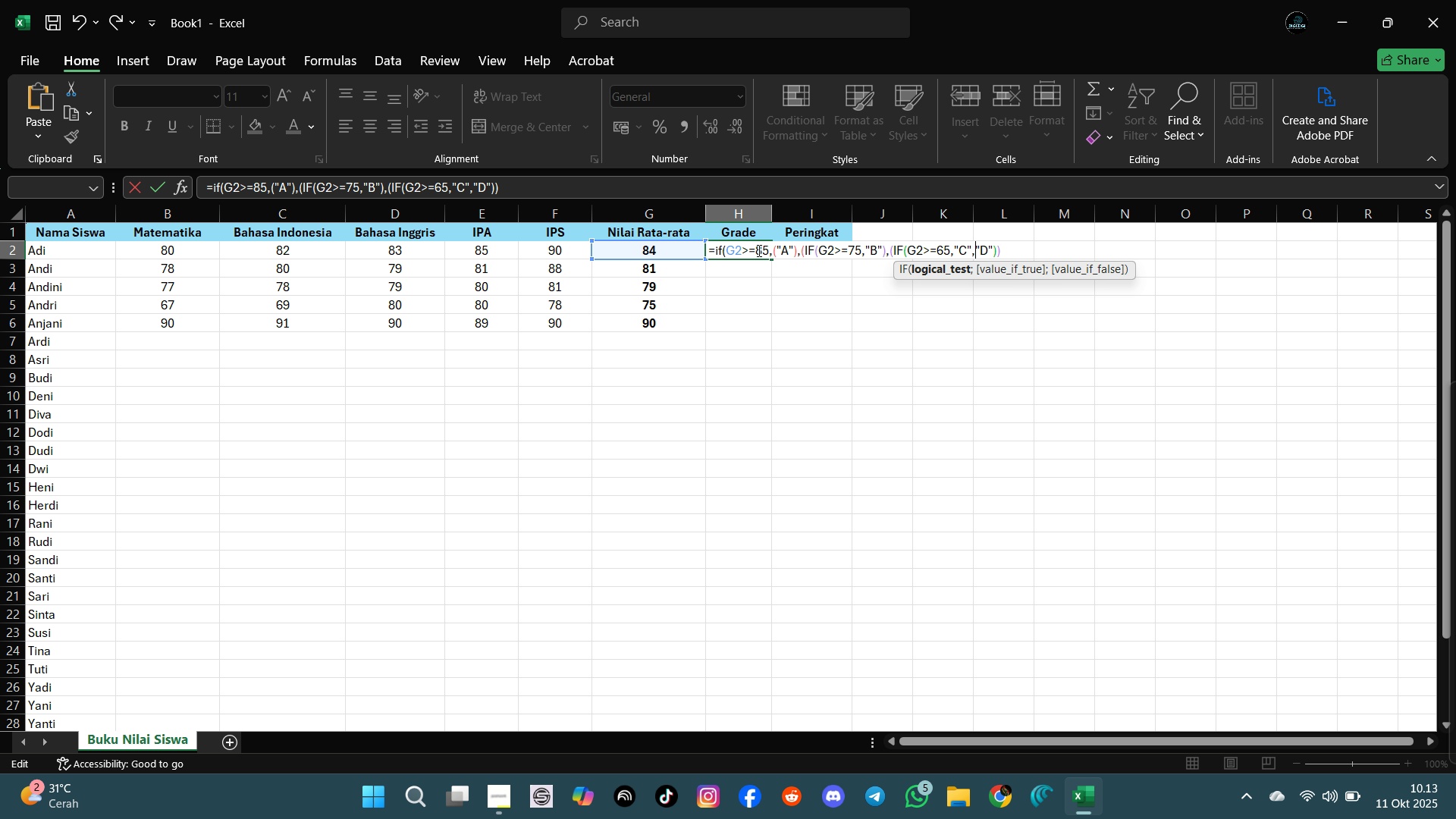 
hold_key(key=ArrowLeft, duration=1.29)
 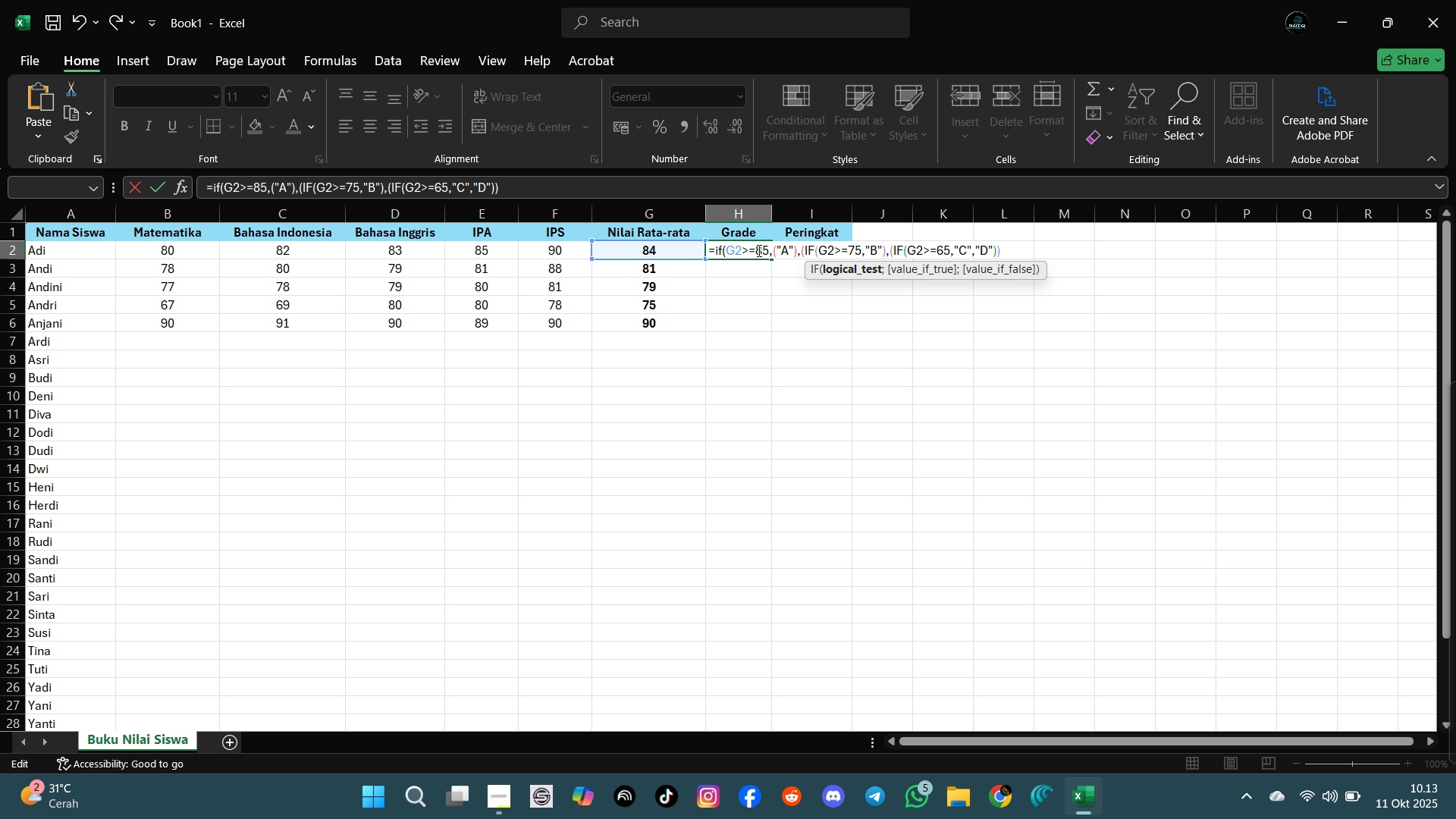 
key(ArrowLeft)
 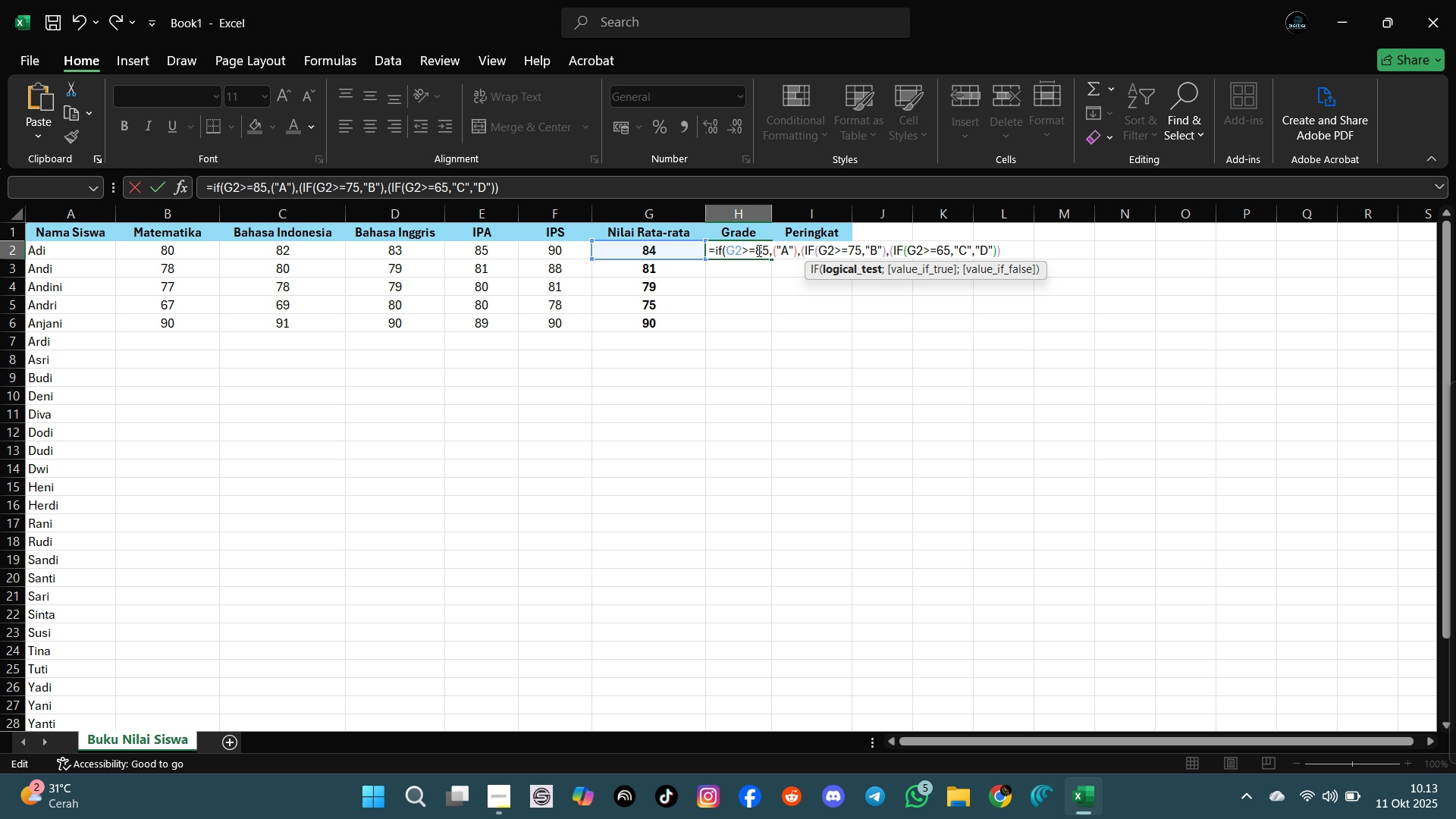 
key(ArrowLeft)
 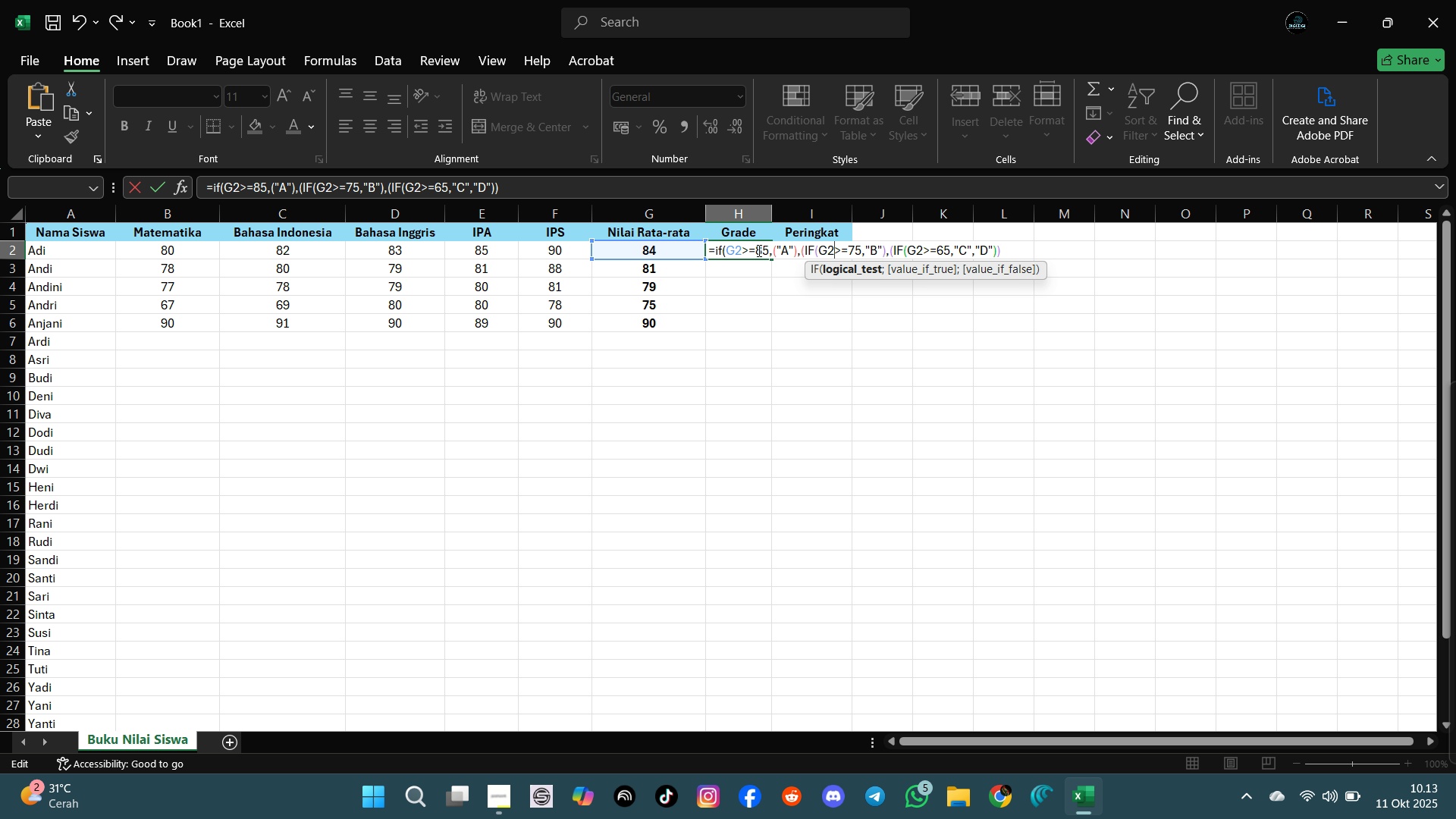 
key(ArrowLeft)
 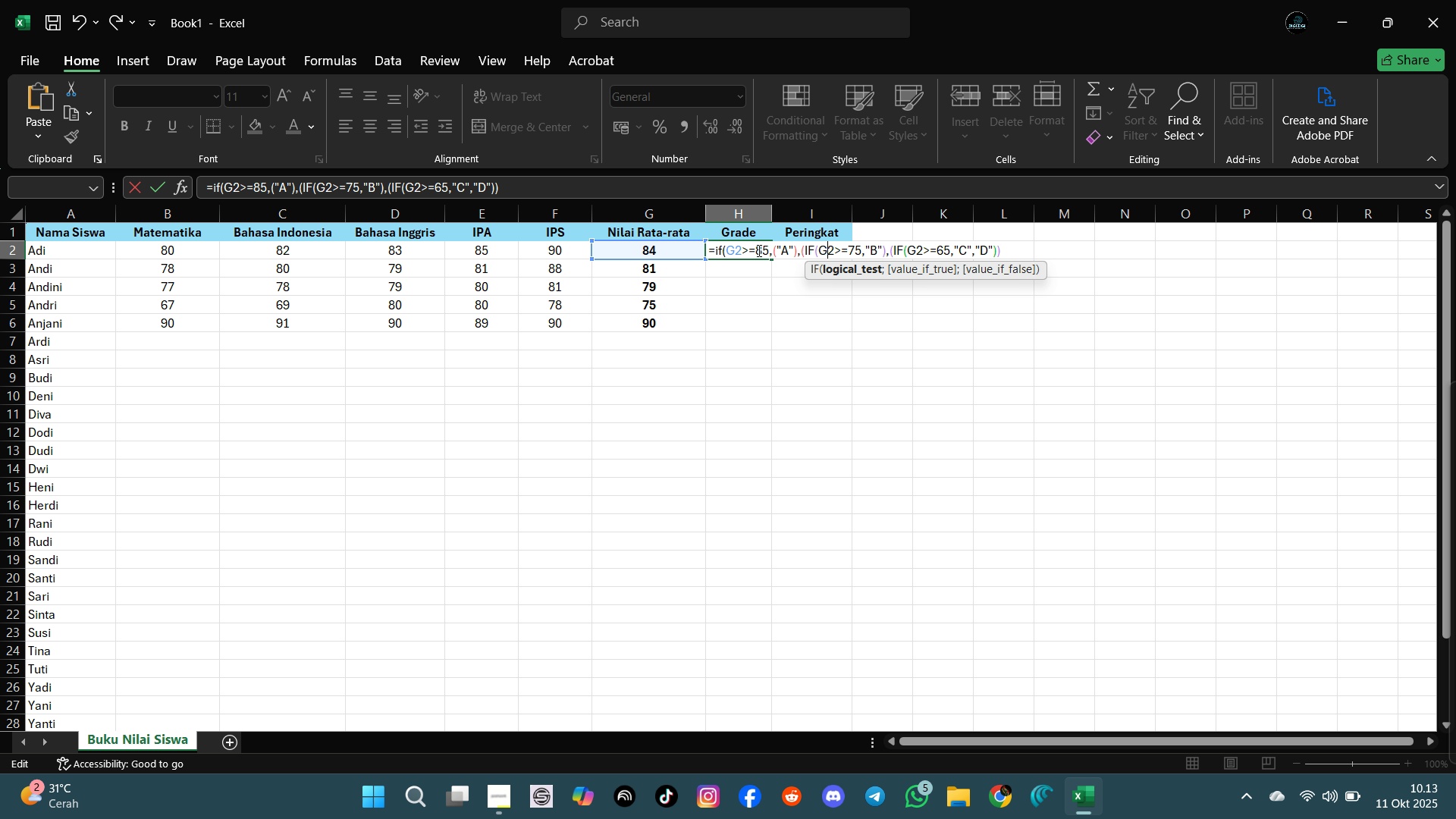 
key(ArrowLeft)
 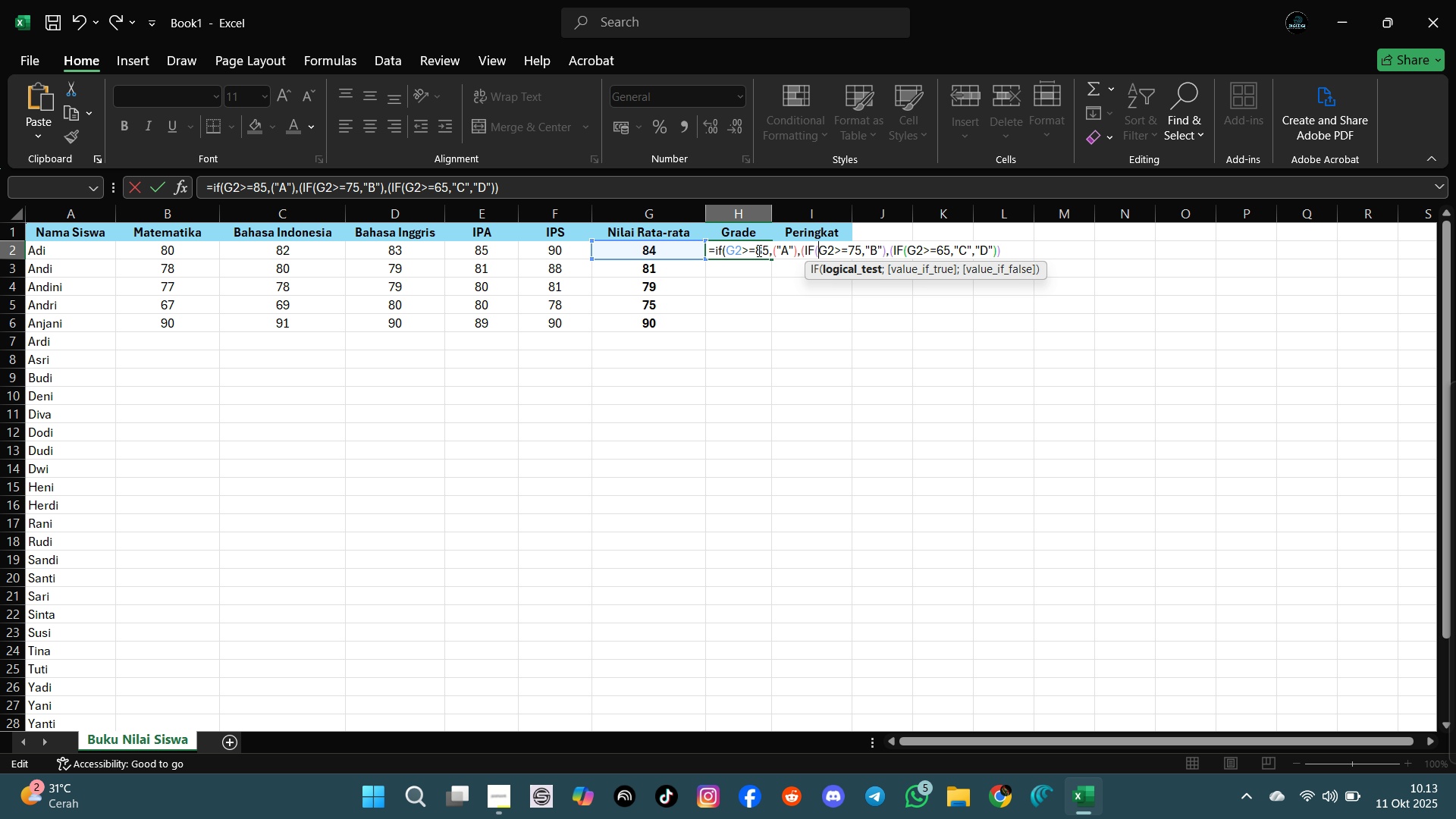 
key(ArrowLeft)
 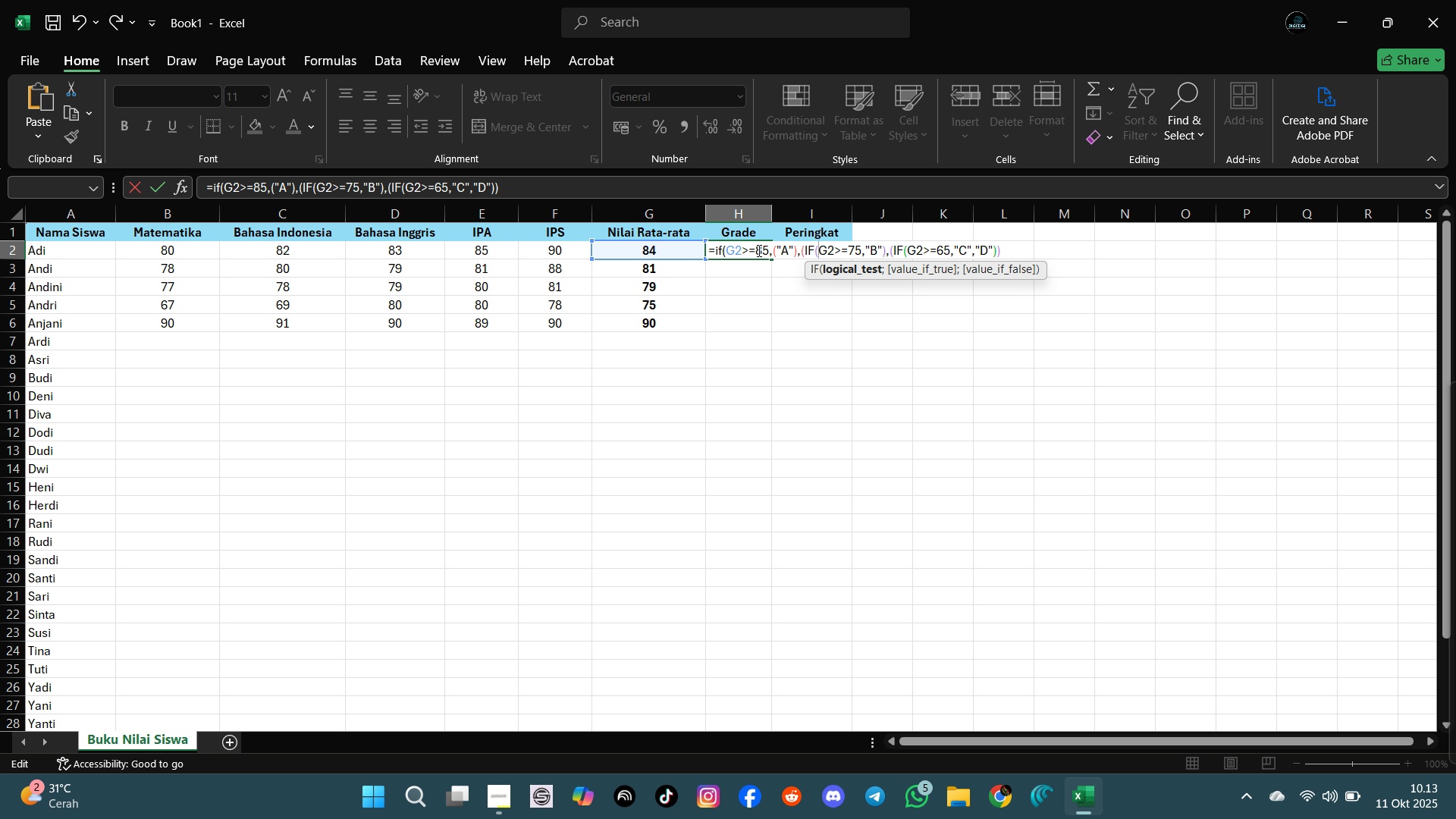 
wait(6.33)
 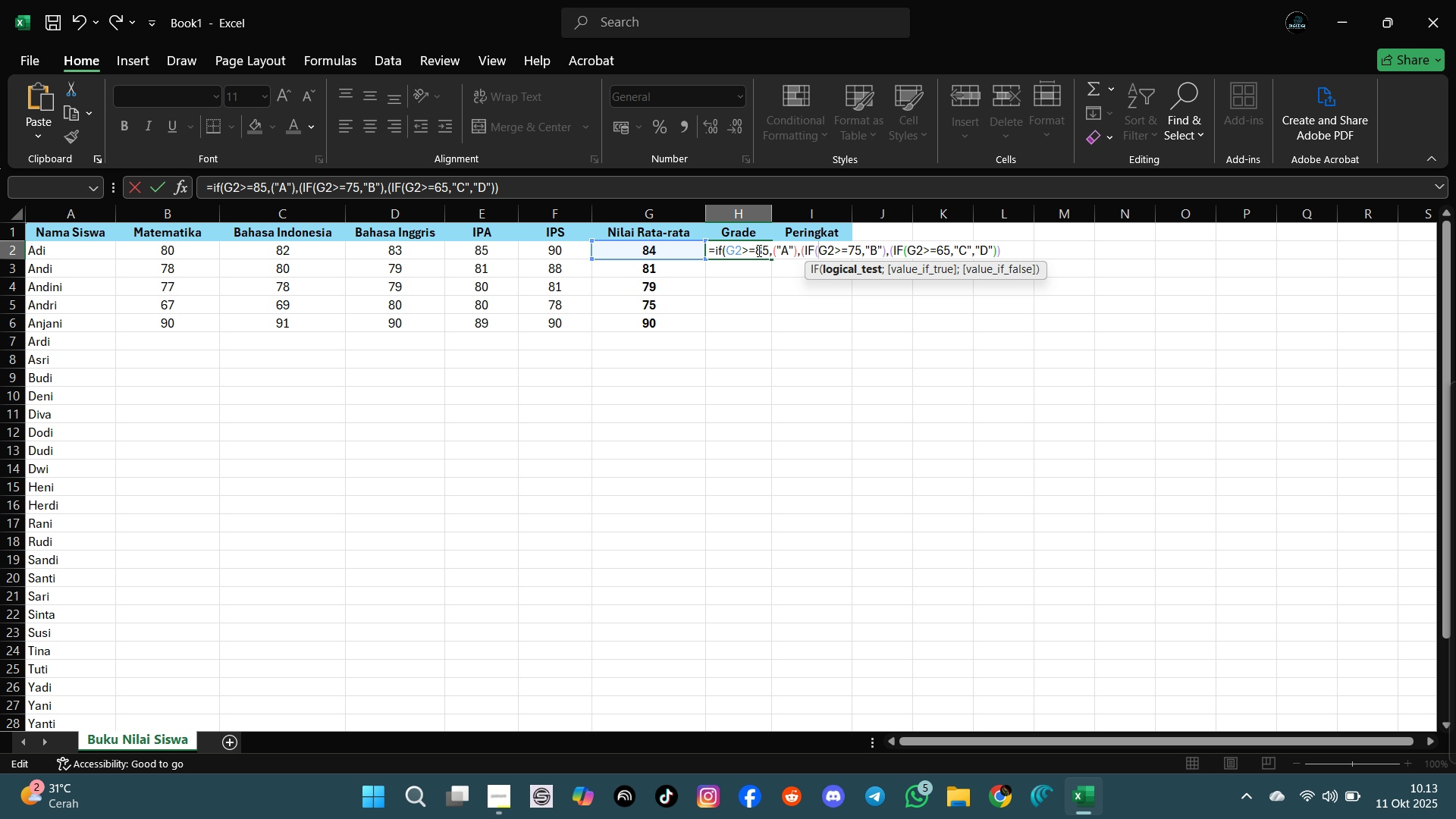 
key(ArrowLeft)
 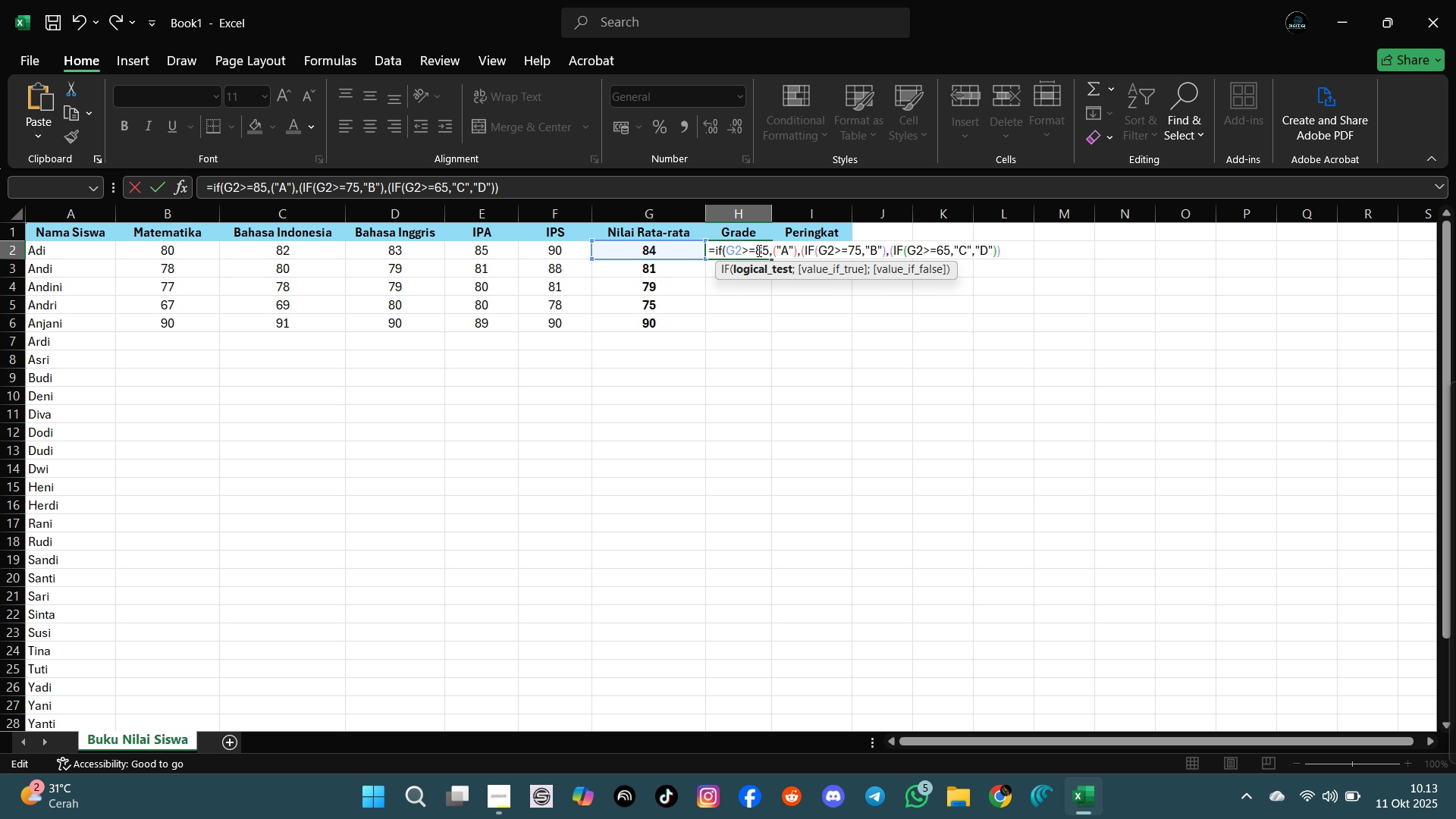 
key(ArrowLeft)
 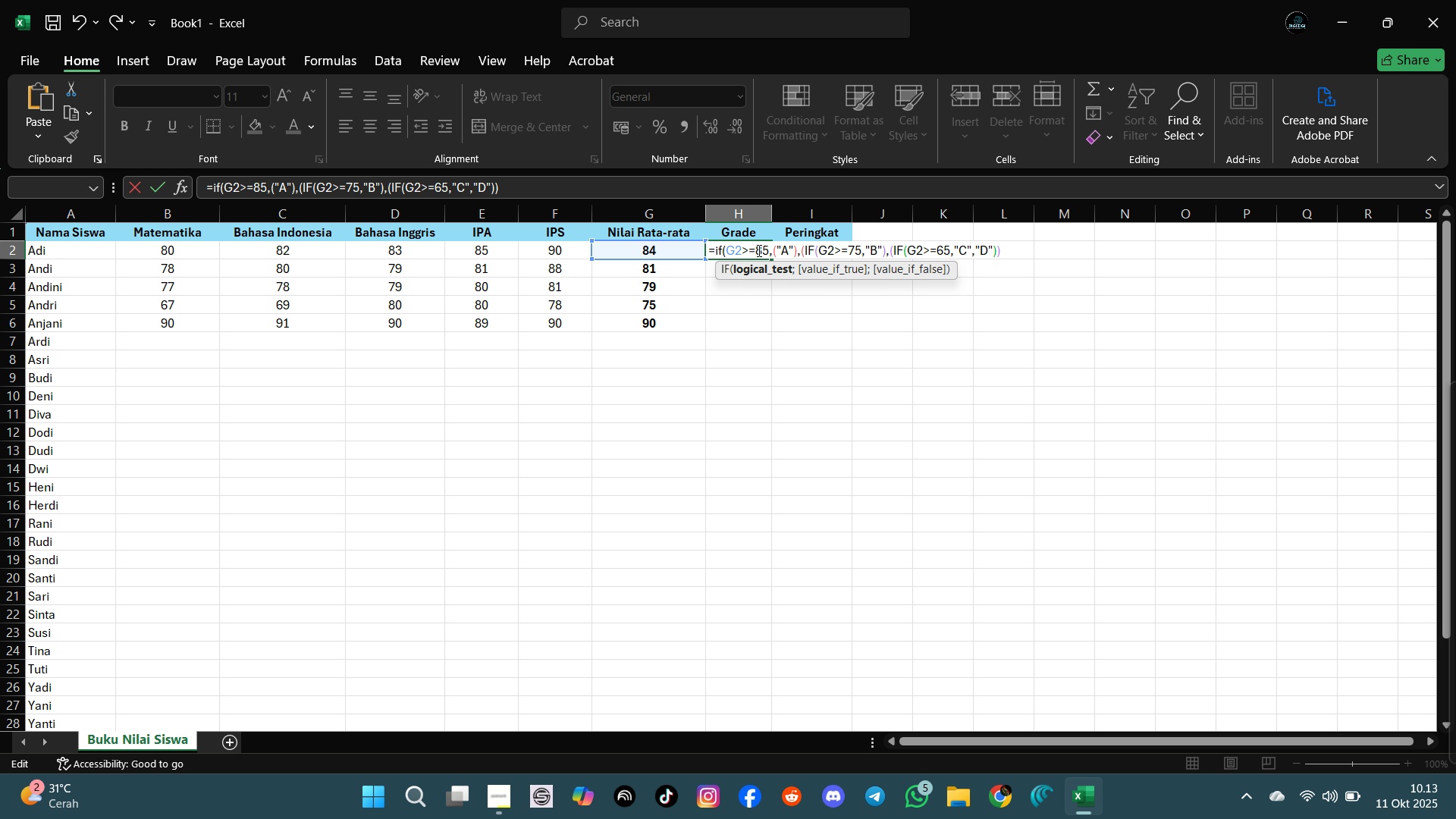 
key(ArrowLeft)
 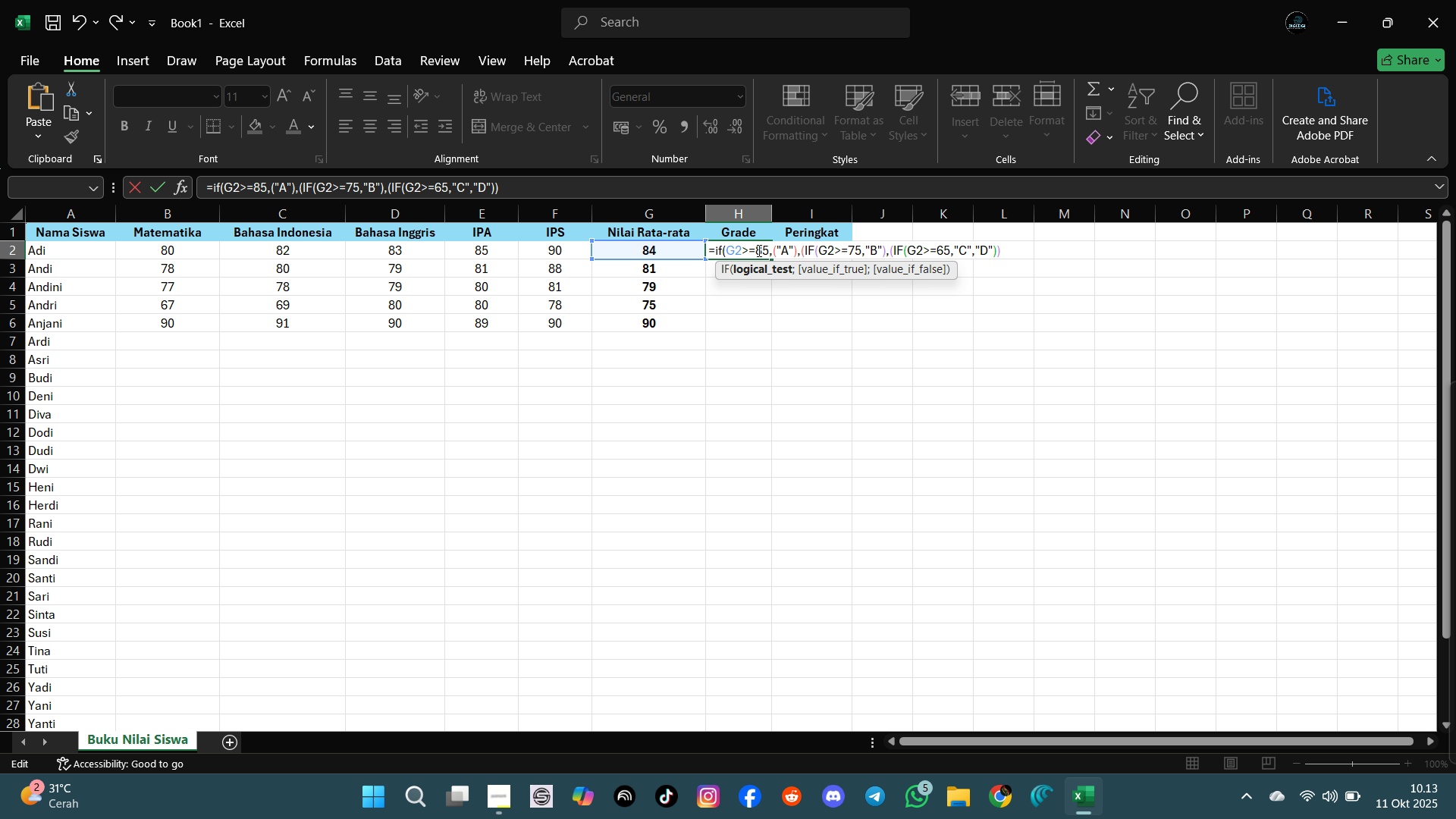 
key(ArrowLeft)
 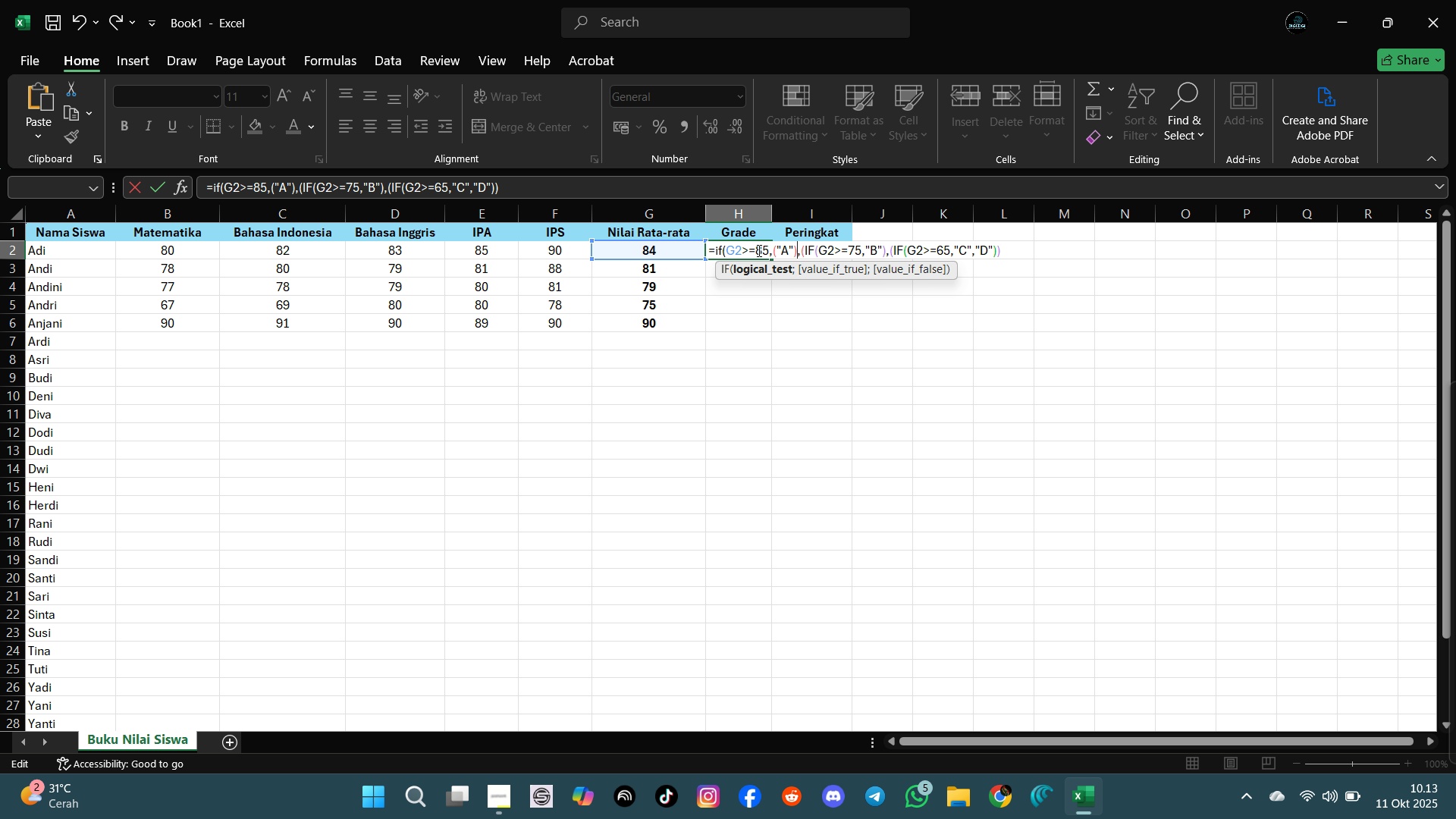 
key(ArrowLeft)
 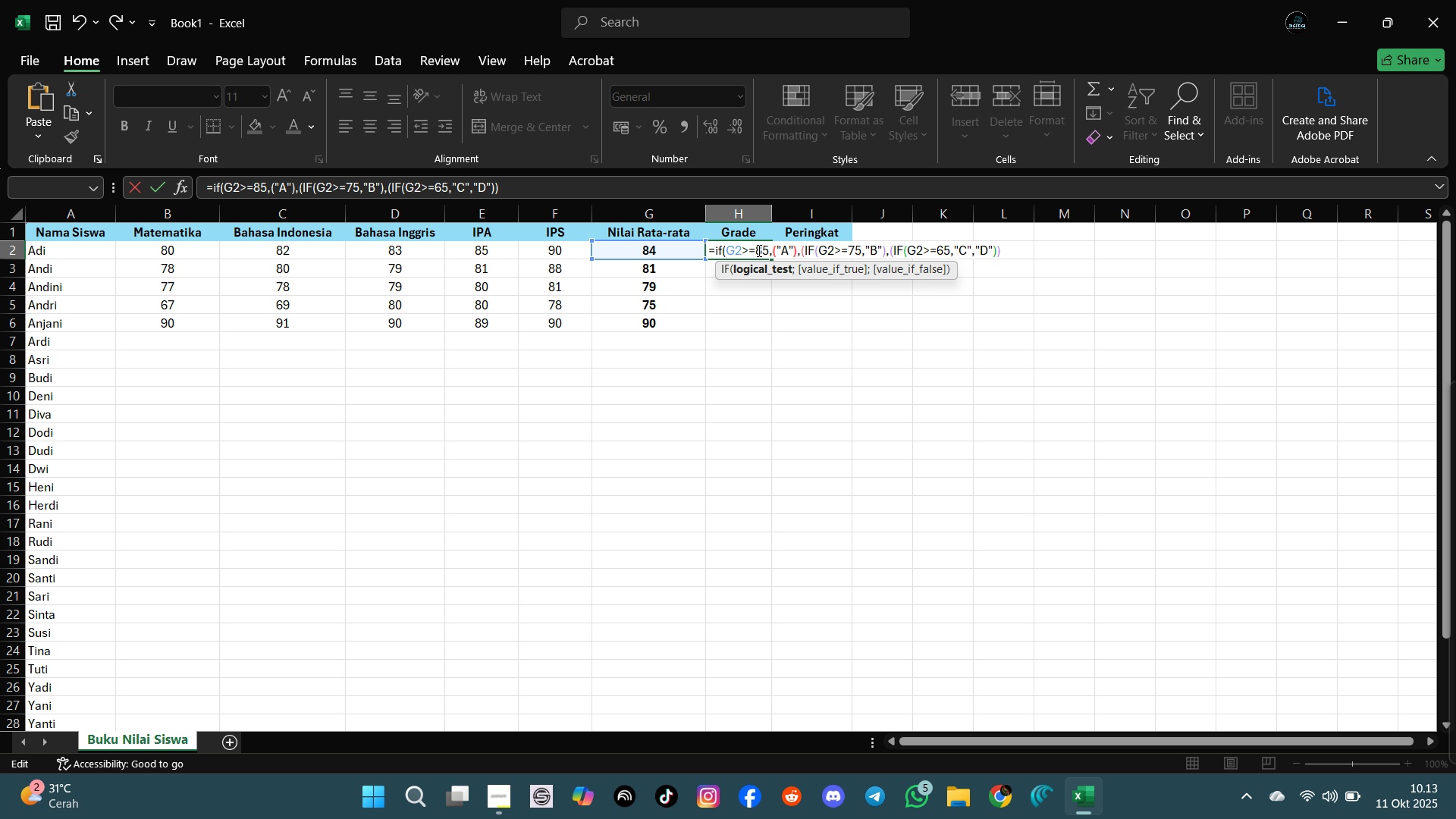 
key(ArrowLeft)
 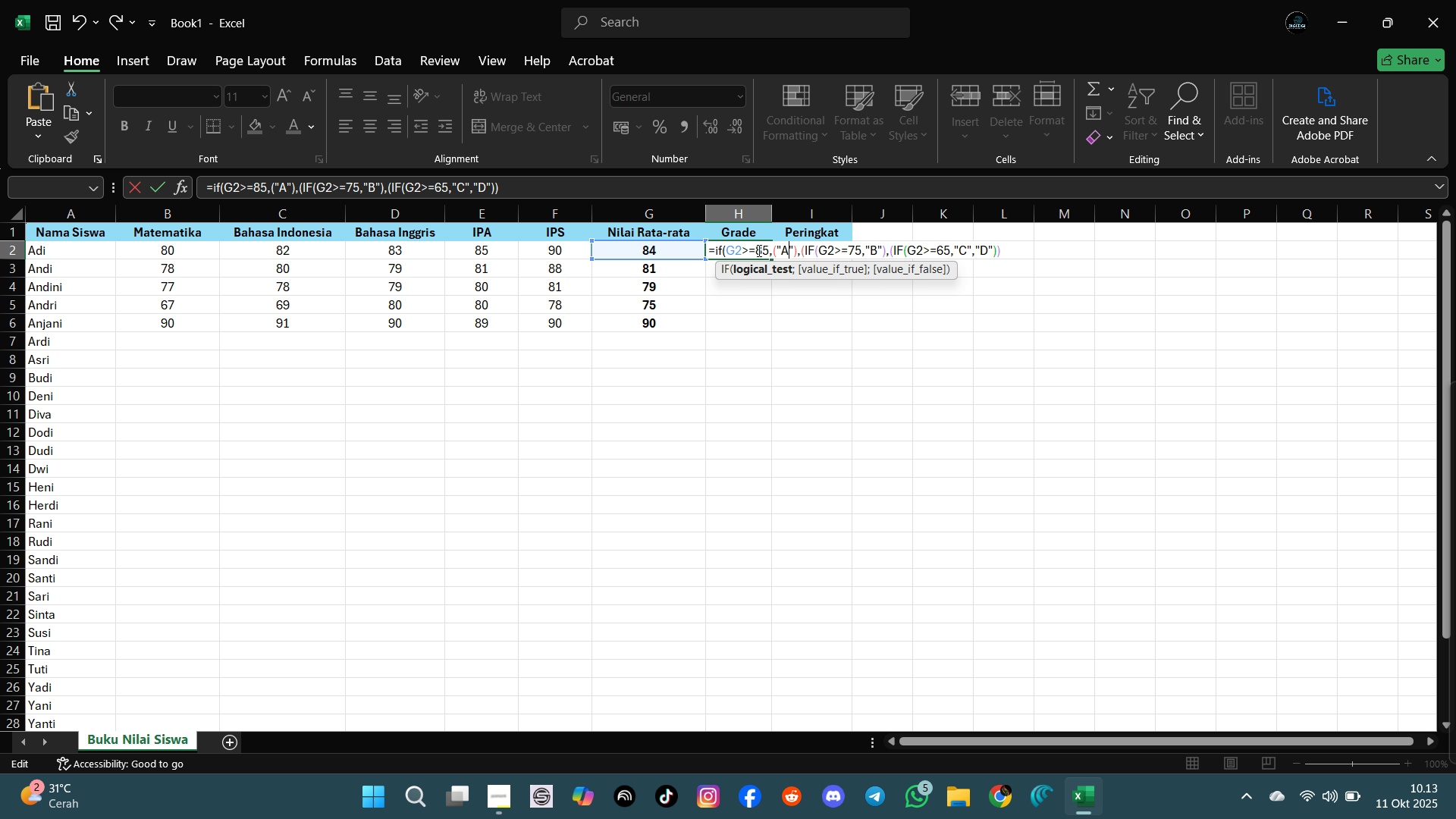 
key(ArrowLeft)
 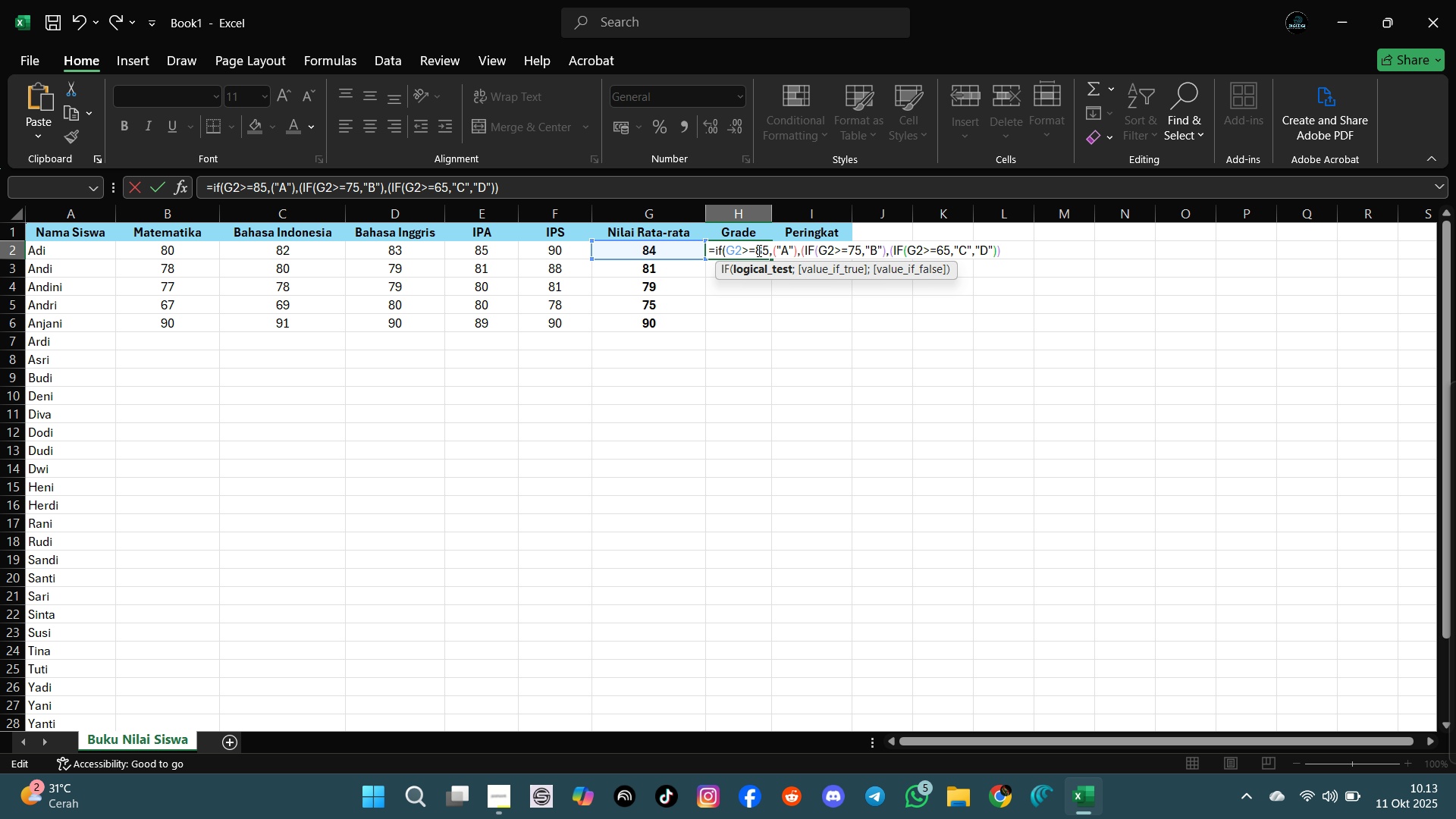 
key(ArrowLeft)
 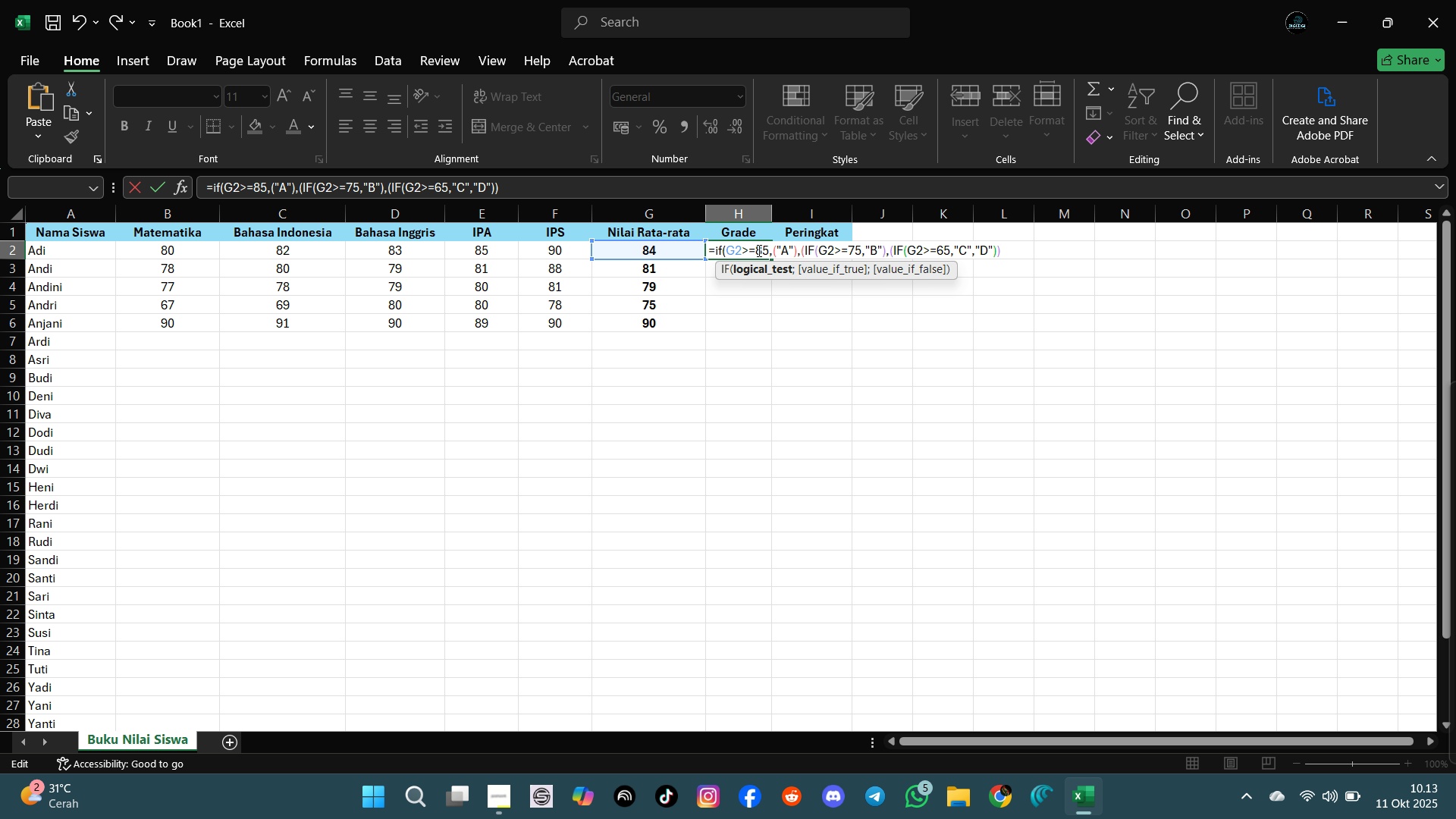 
key(ArrowLeft)
 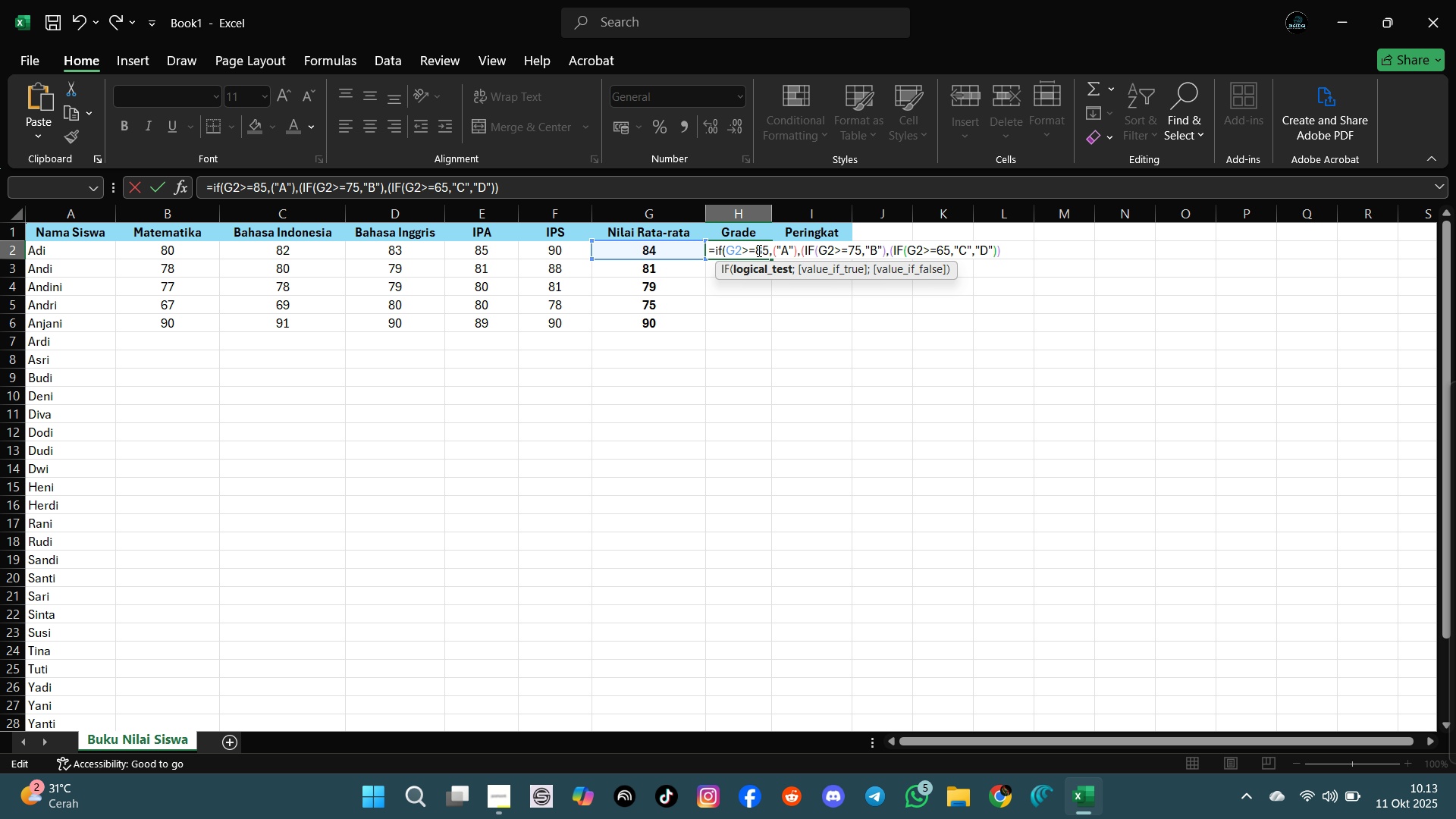 
key(ArrowLeft)
 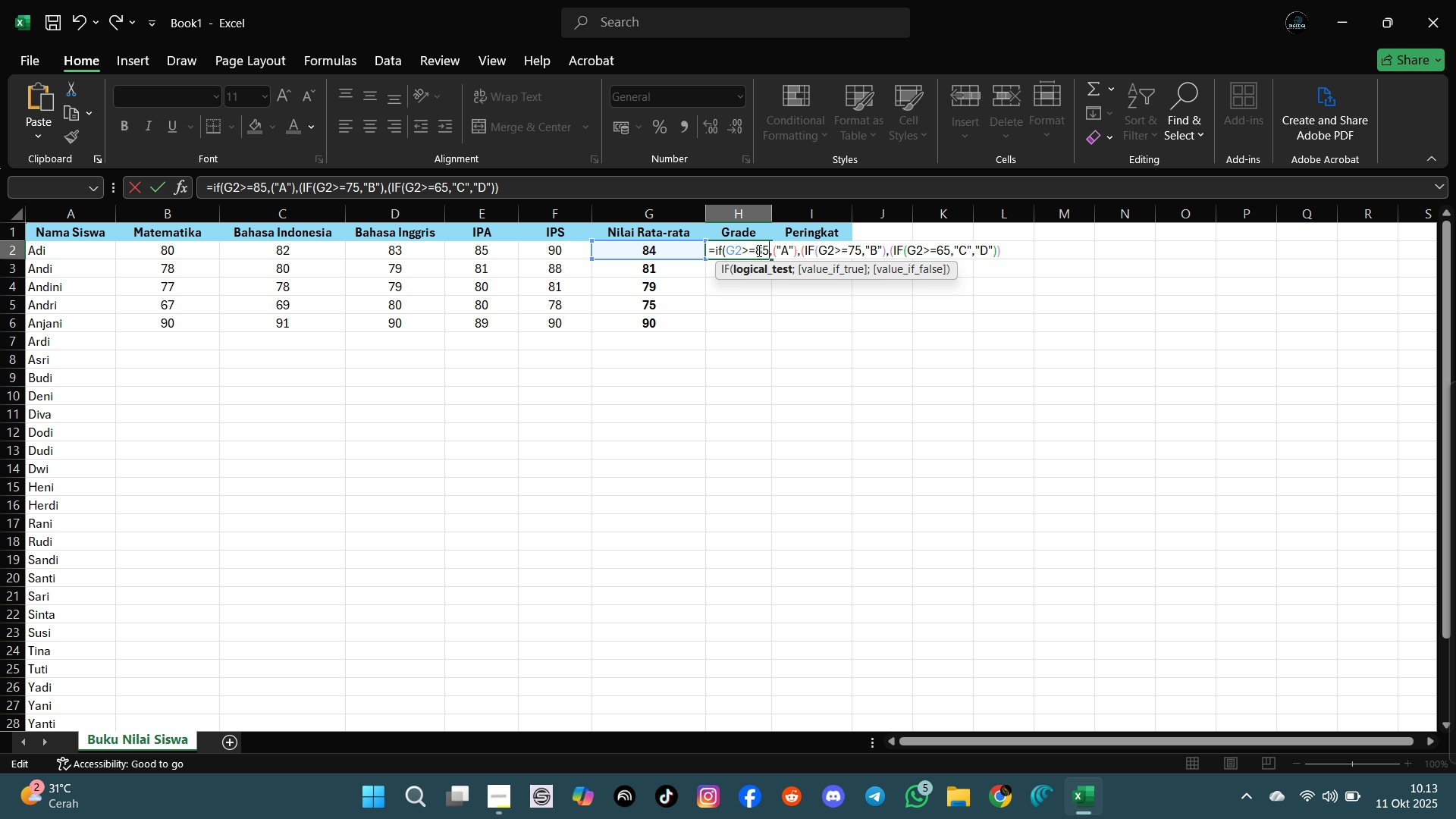 
key(ArrowLeft)
 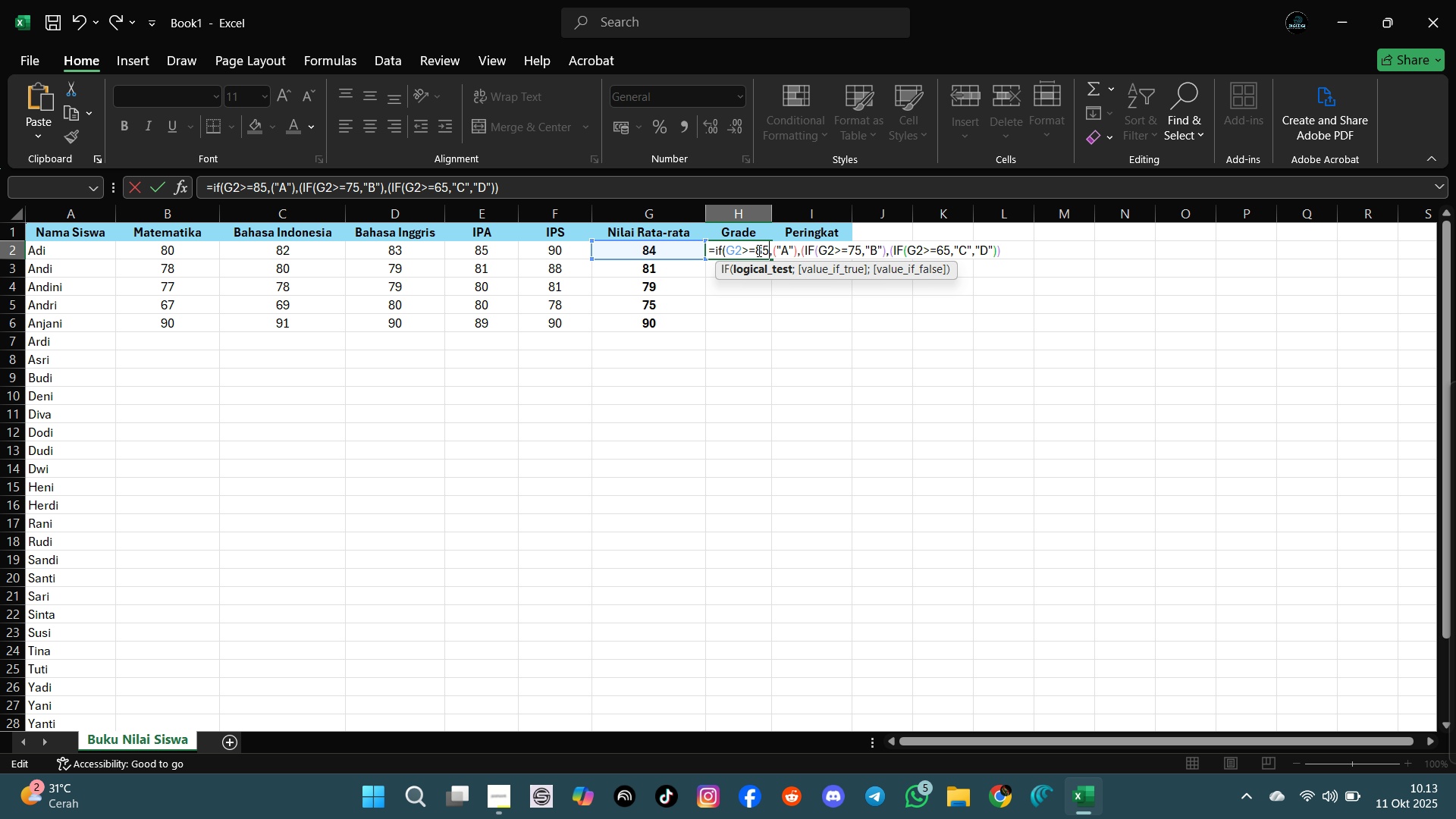 
key(ArrowLeft)
 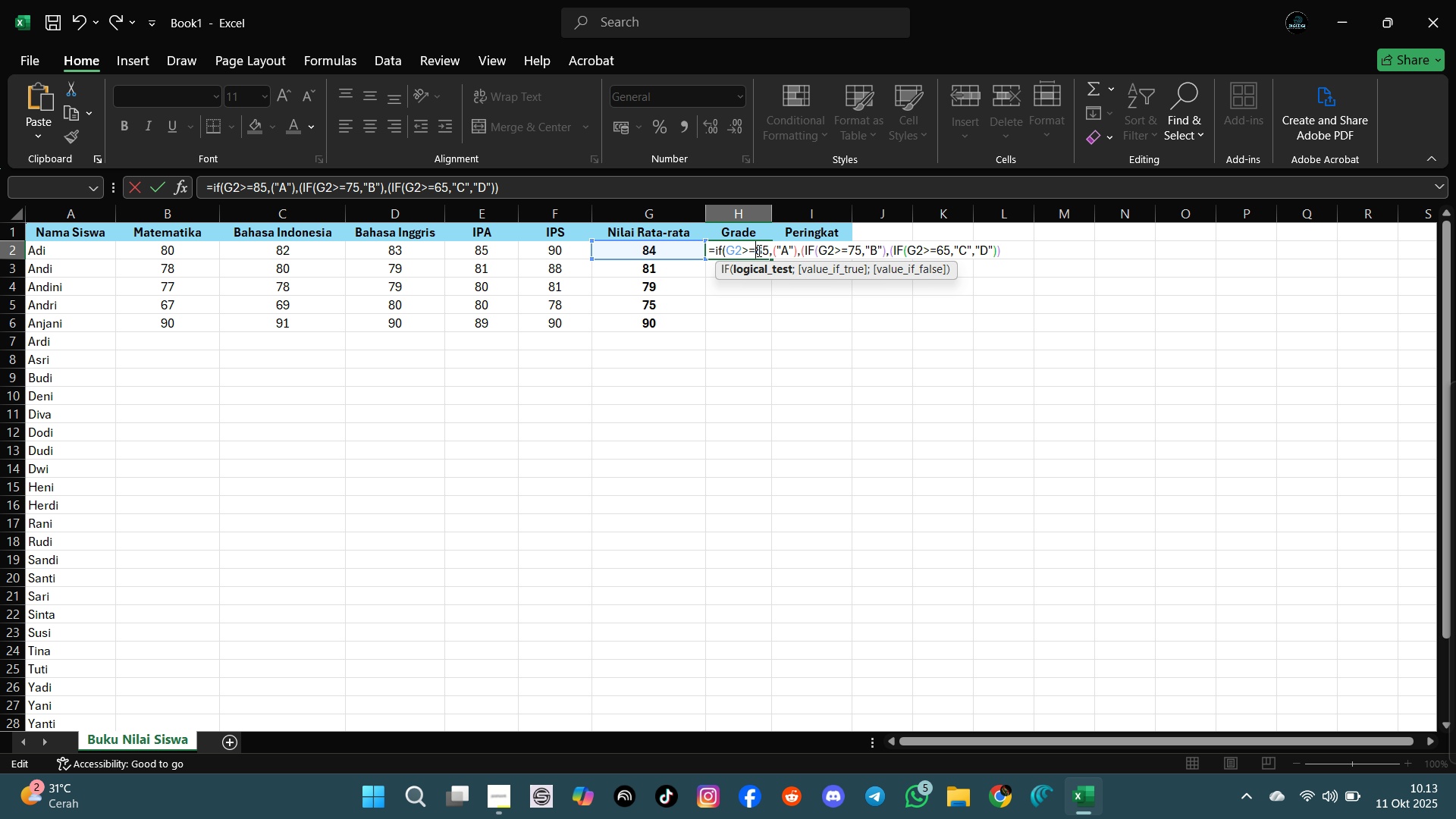 
key(ArrowLeft)
 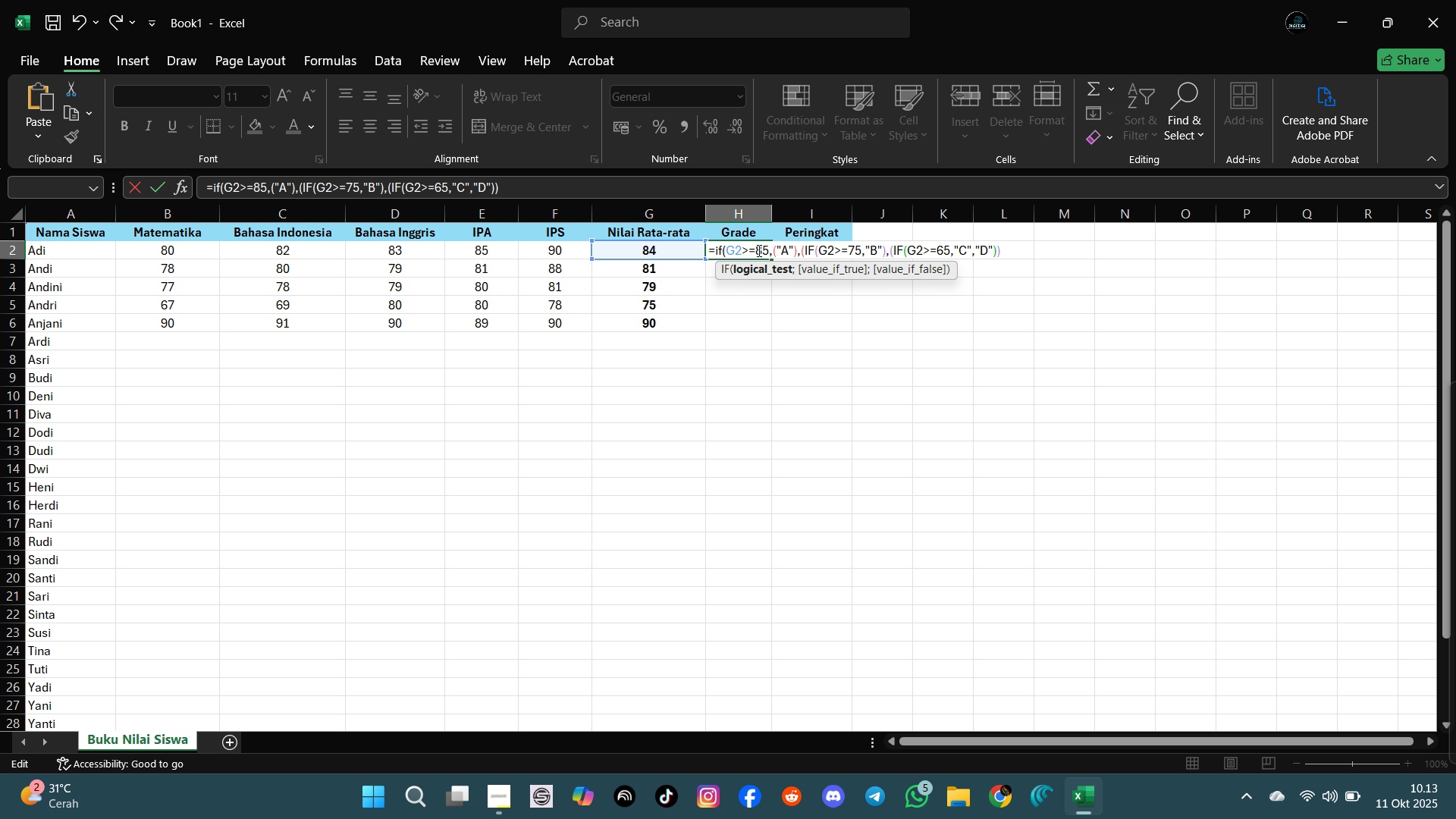 
key(ArrowLeft)
 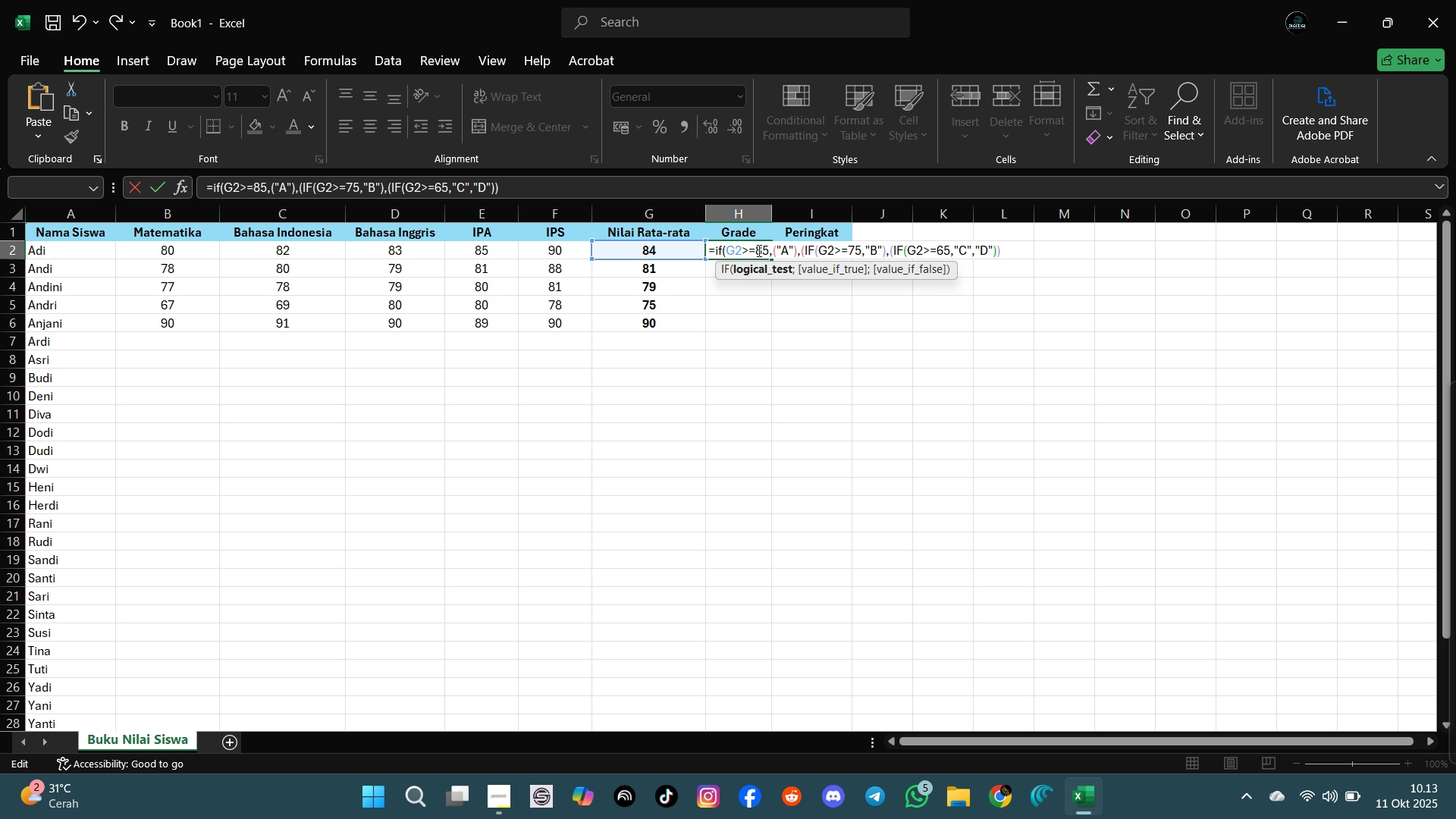 
key(ArrowLeft)
 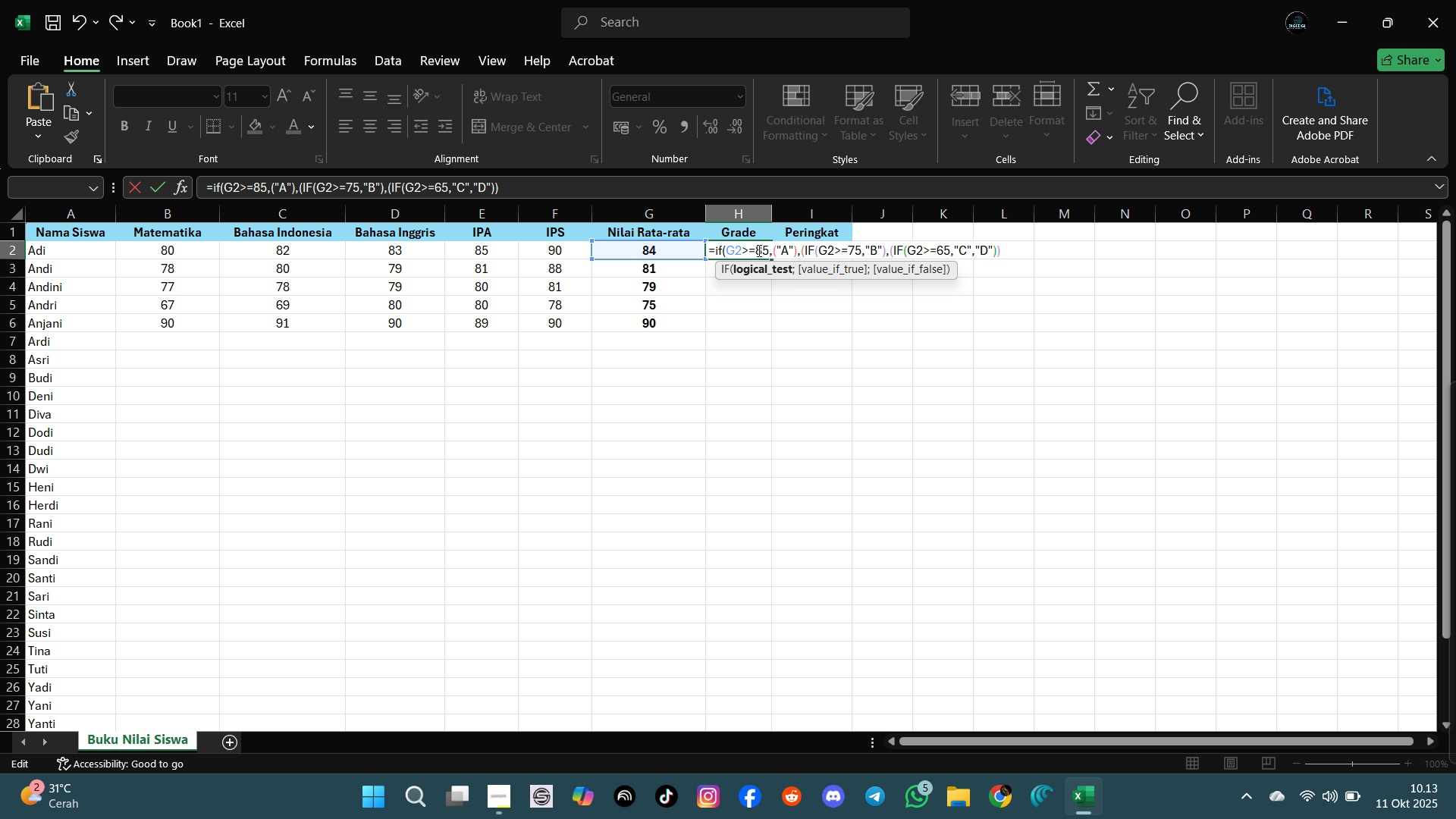 
key(ArrowLeft)
 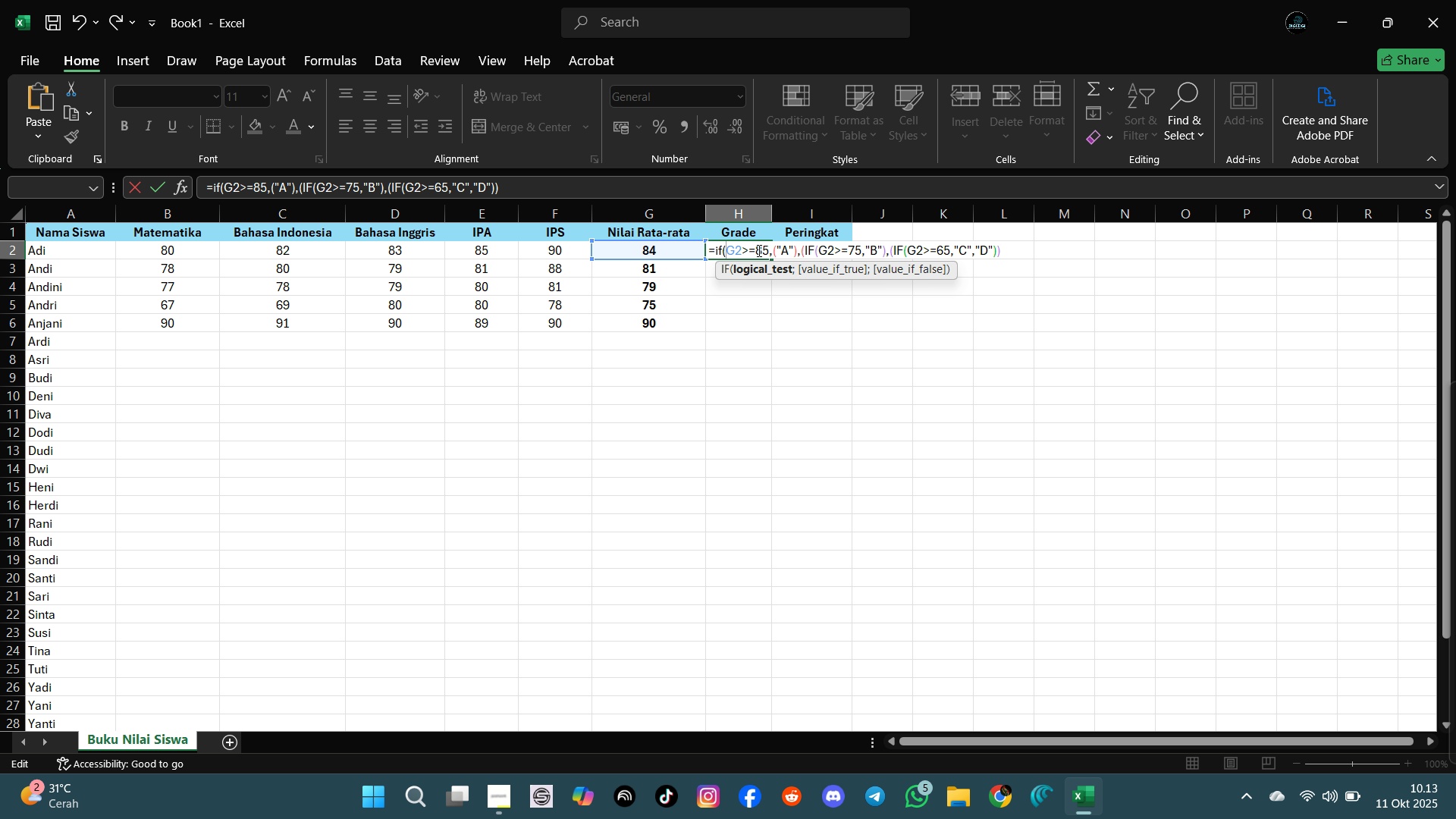 
key(ArrowLeft)
 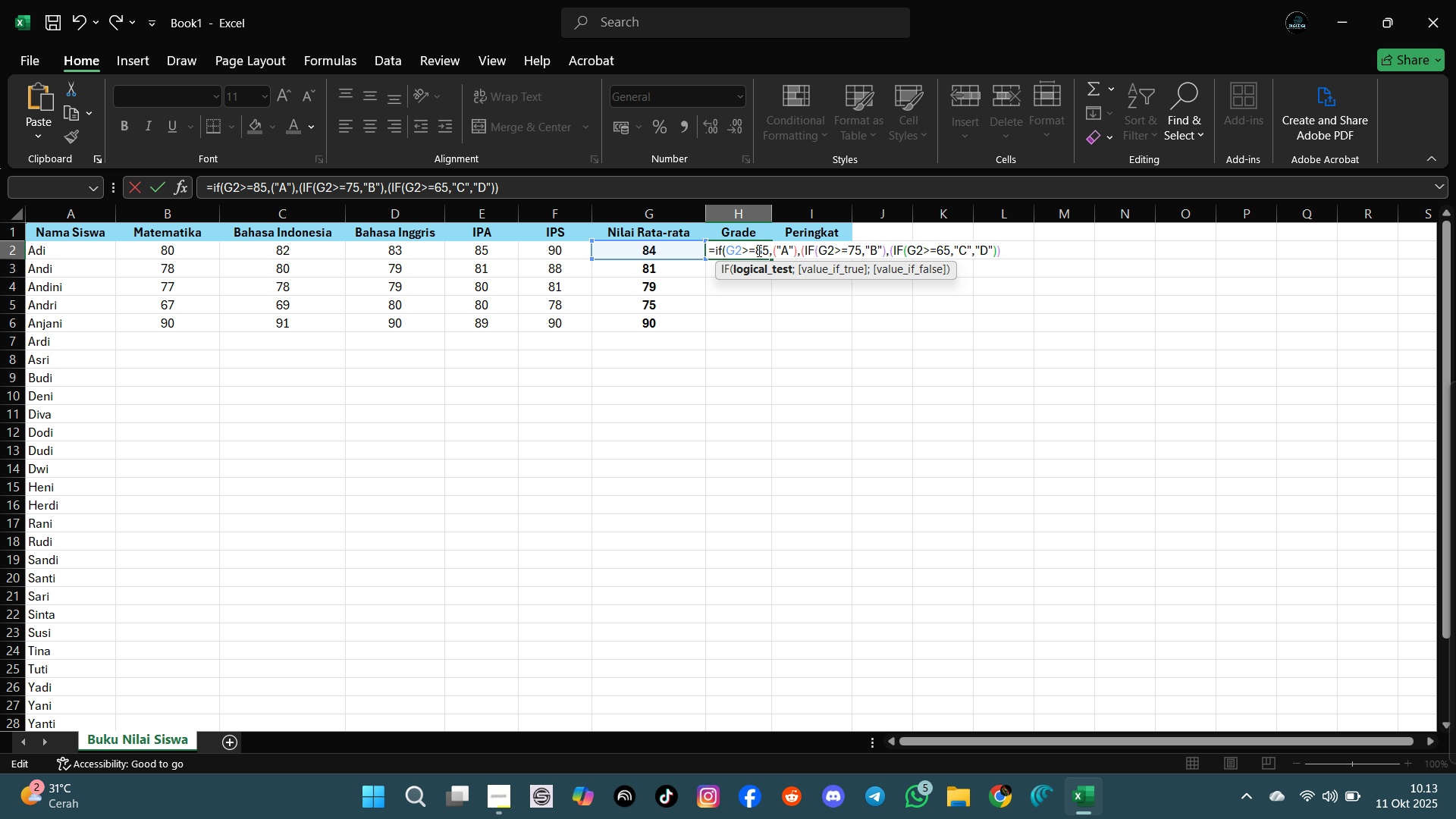 
key(ArrowLeft)
 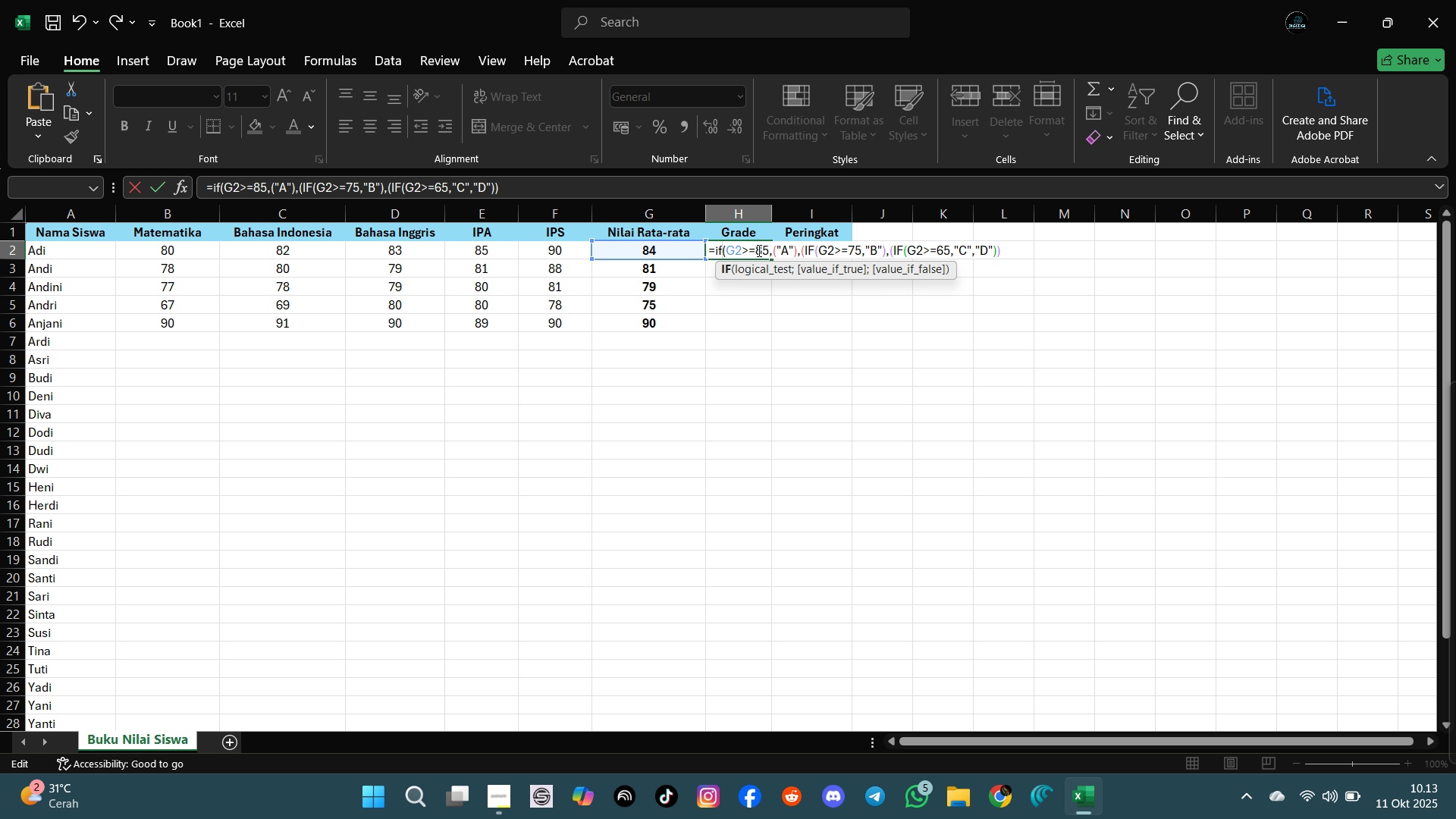 
key(ArrowRight)
 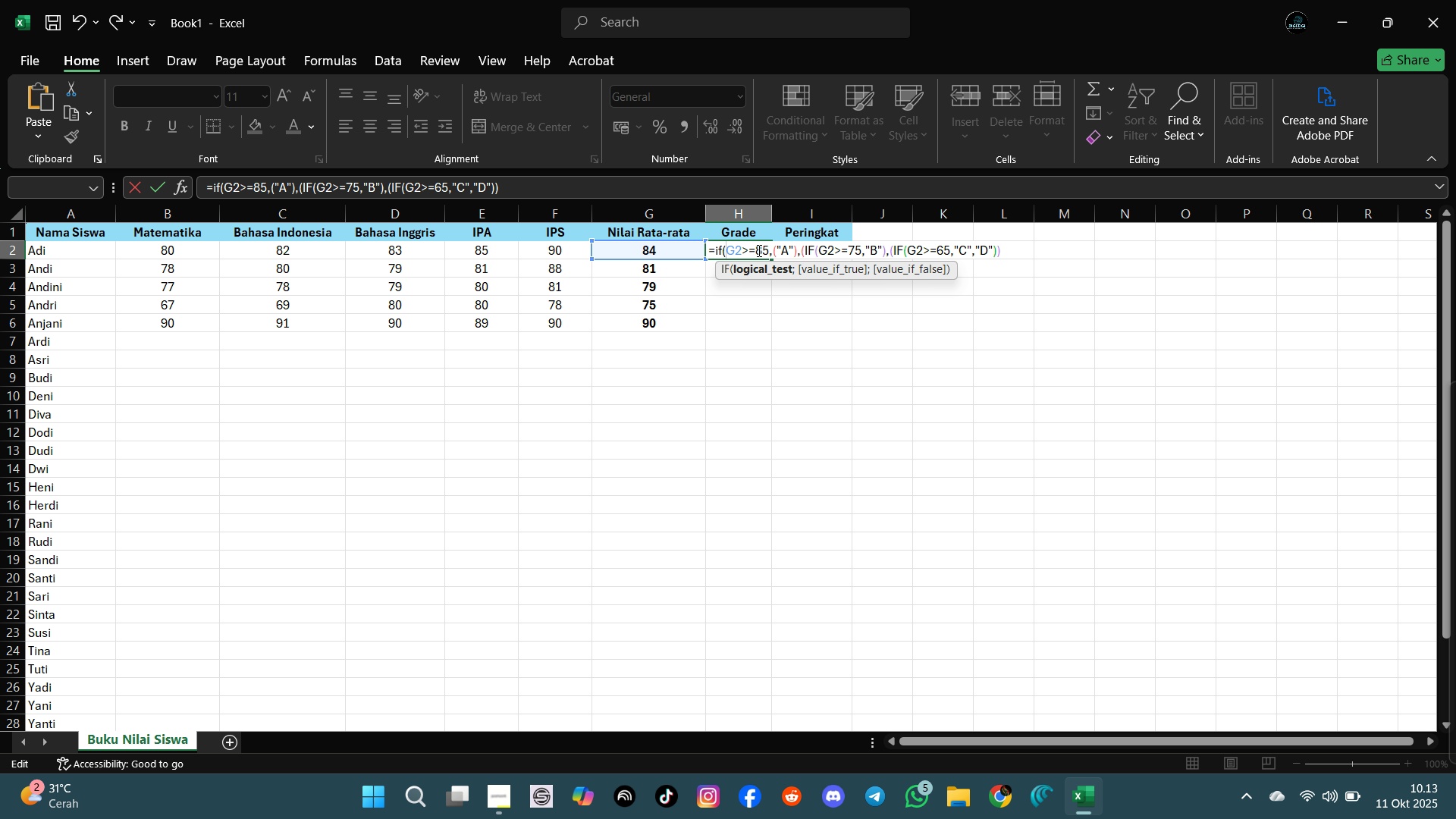 
key(ArrowLeft)
 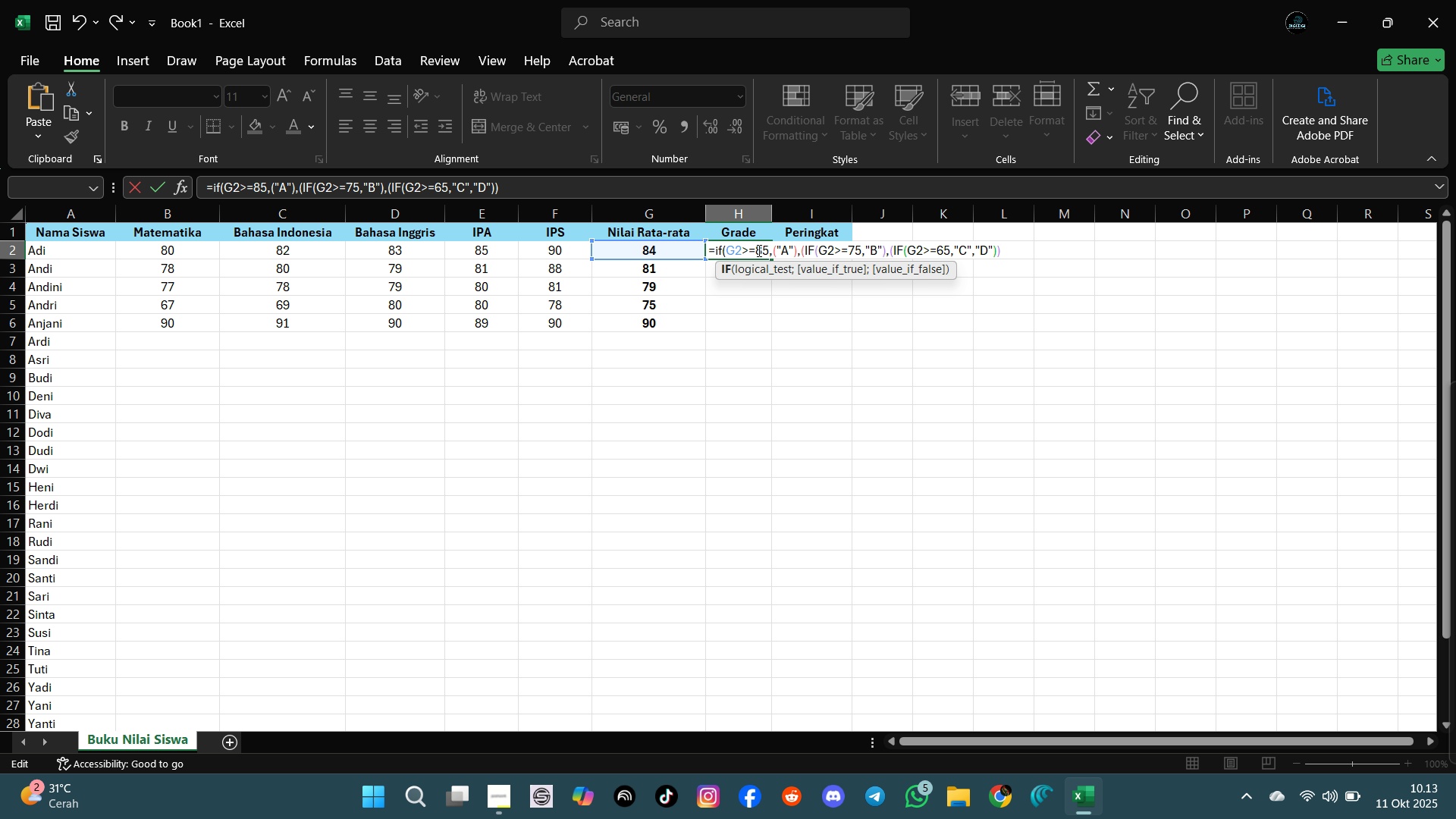 
key(Backspace)
type(IF)
 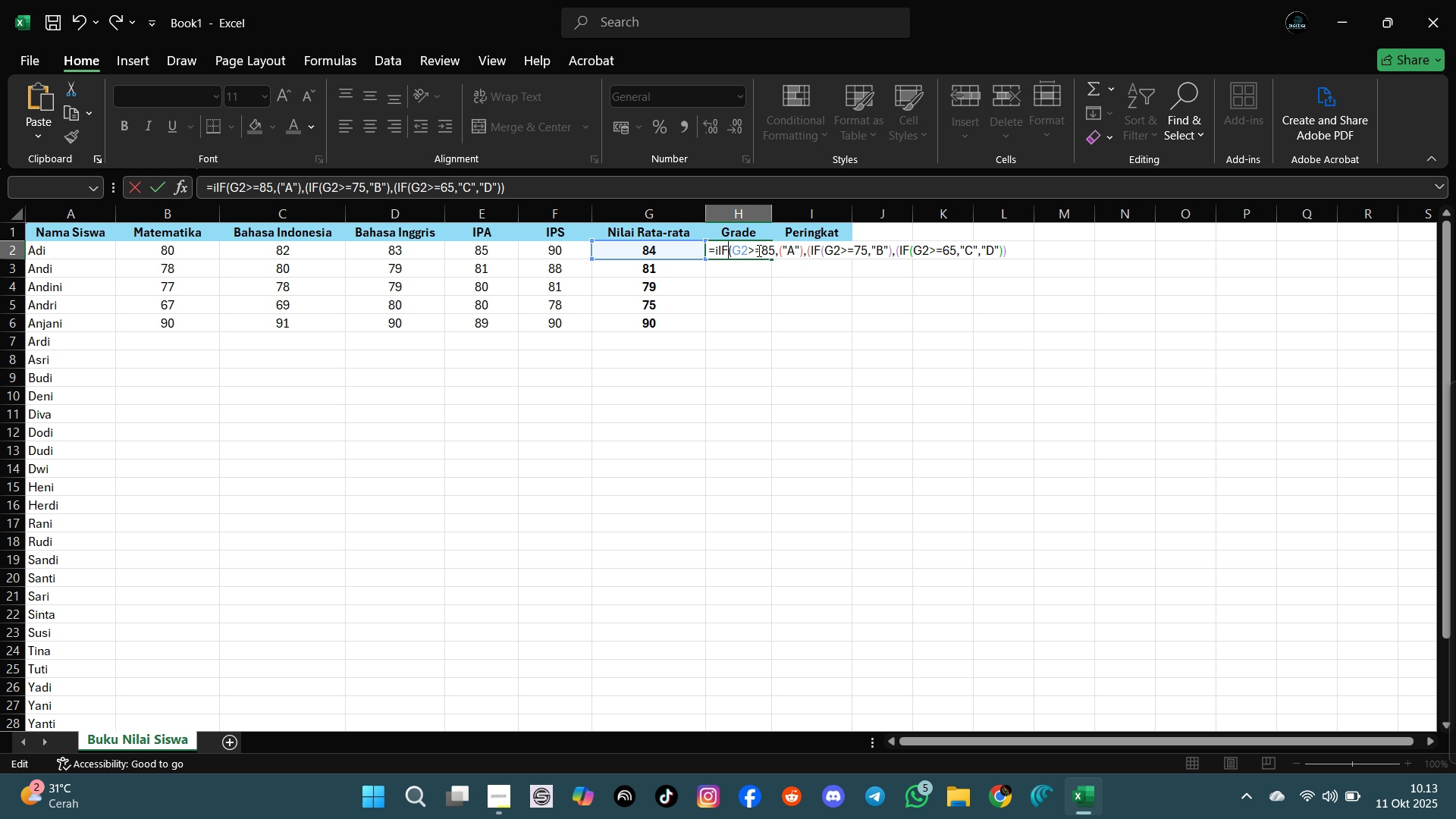 
key(ArrowLeft)
 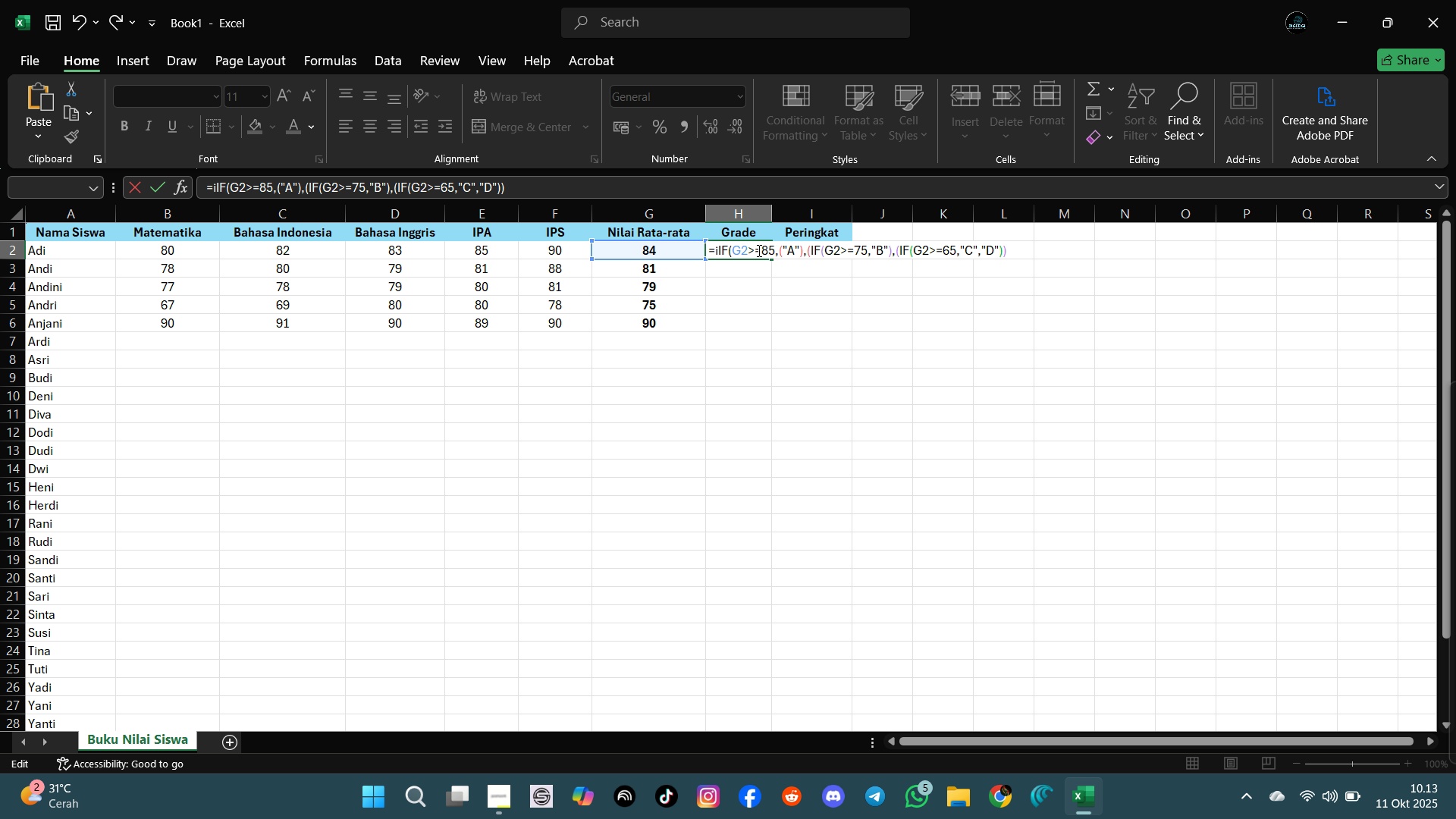 
key(ArrowLeft)
 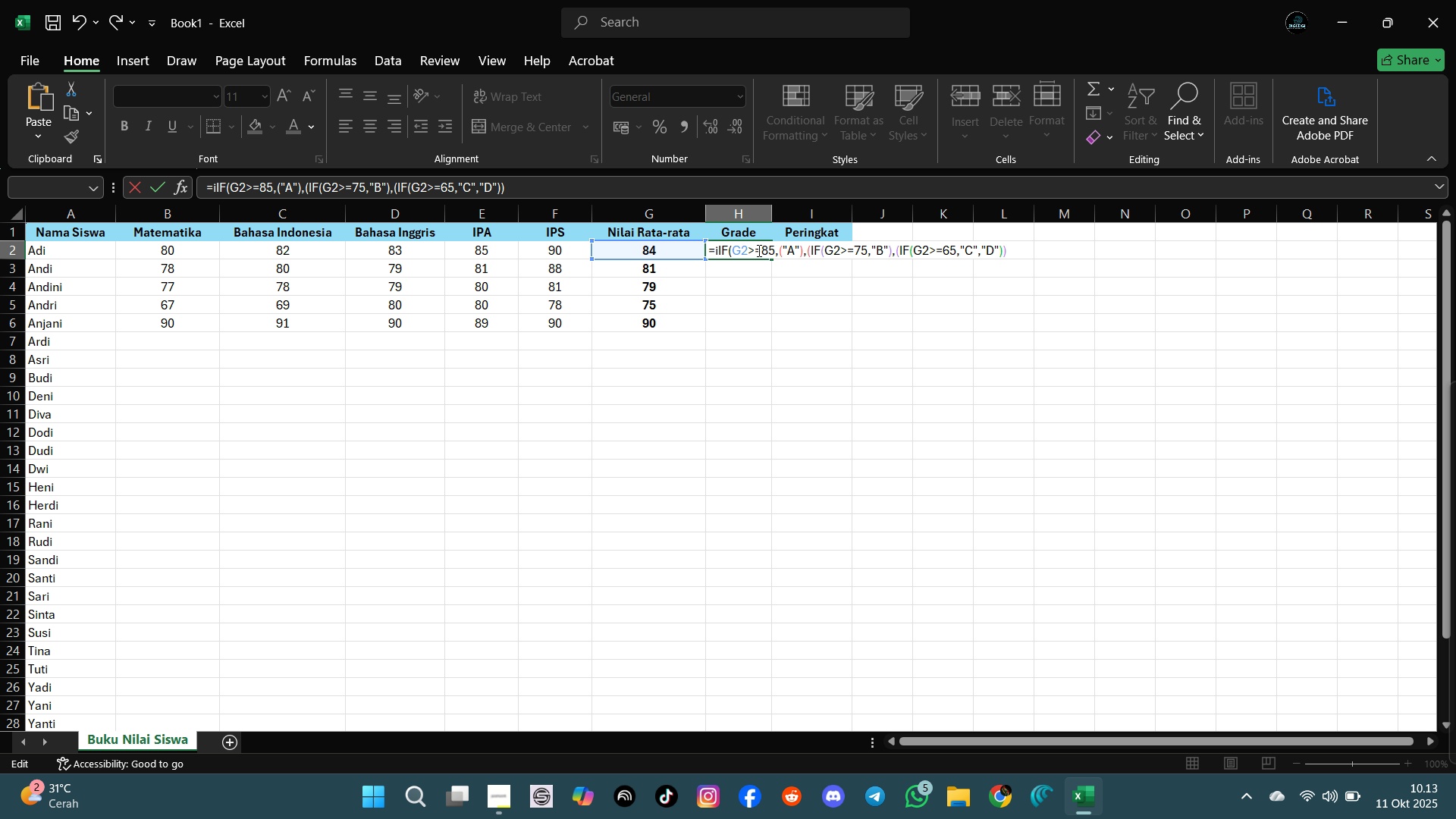 
key(Backspace)
 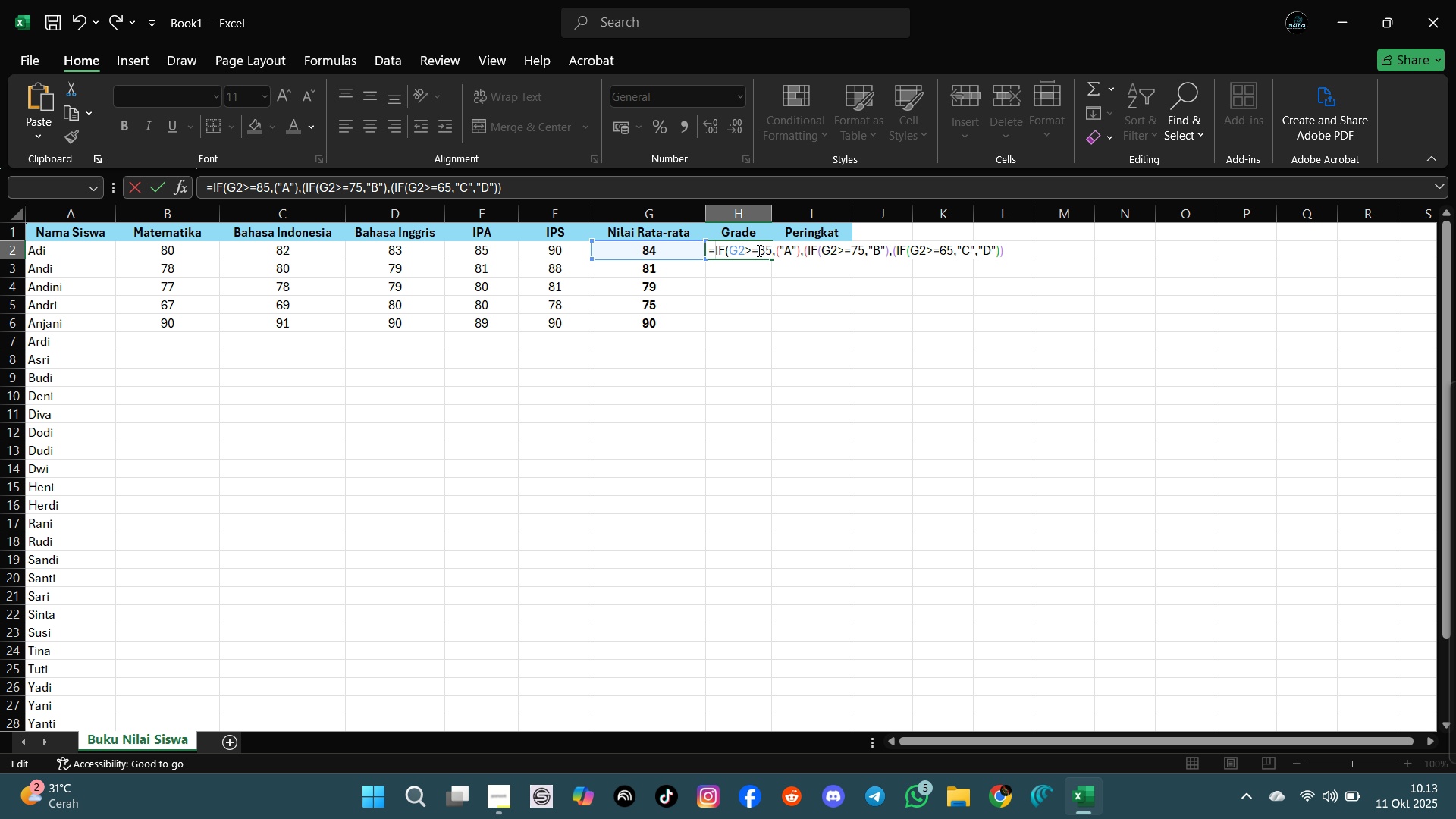 
key(ArrowRight)
 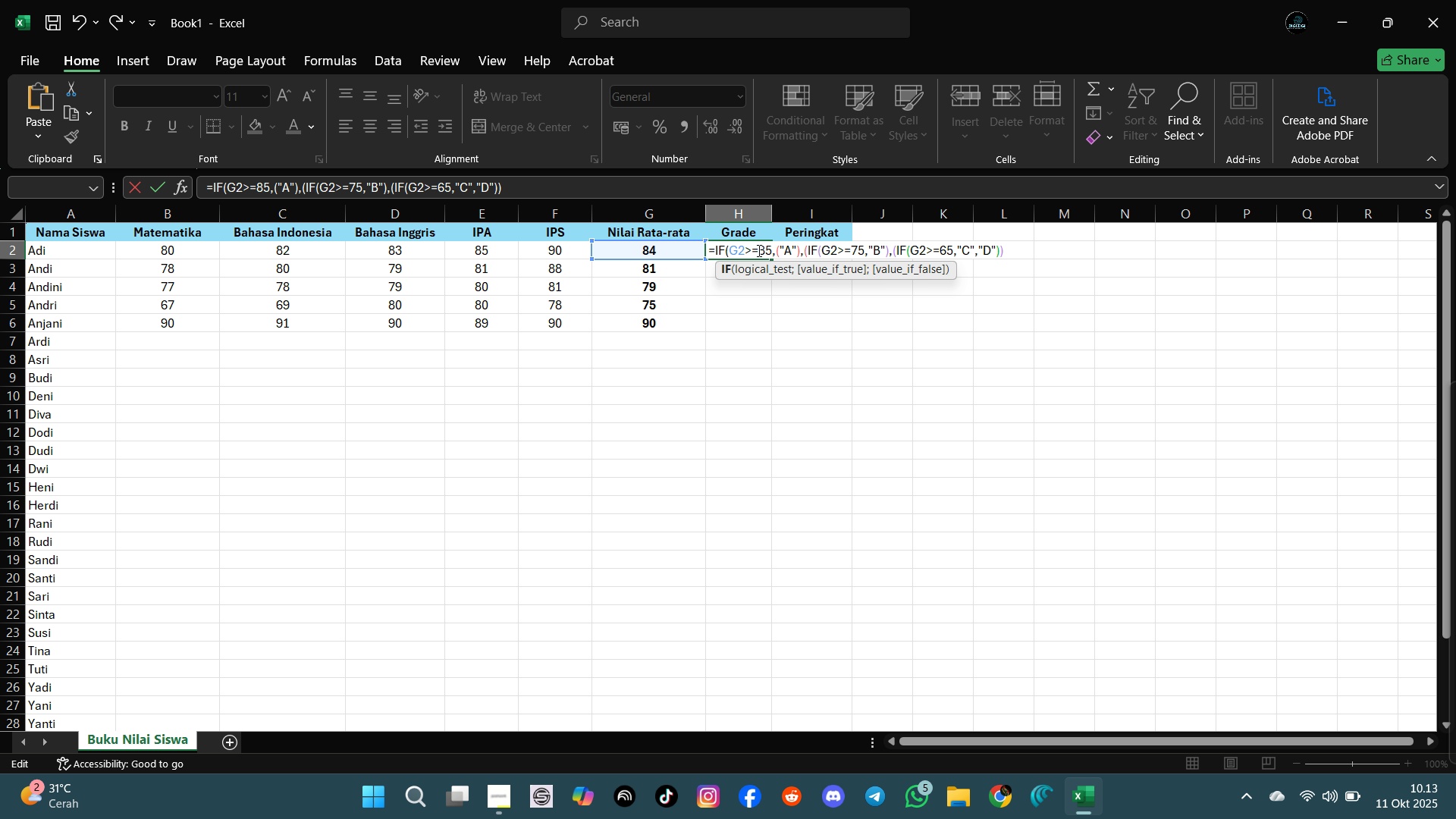 
key(ArrowRight)
 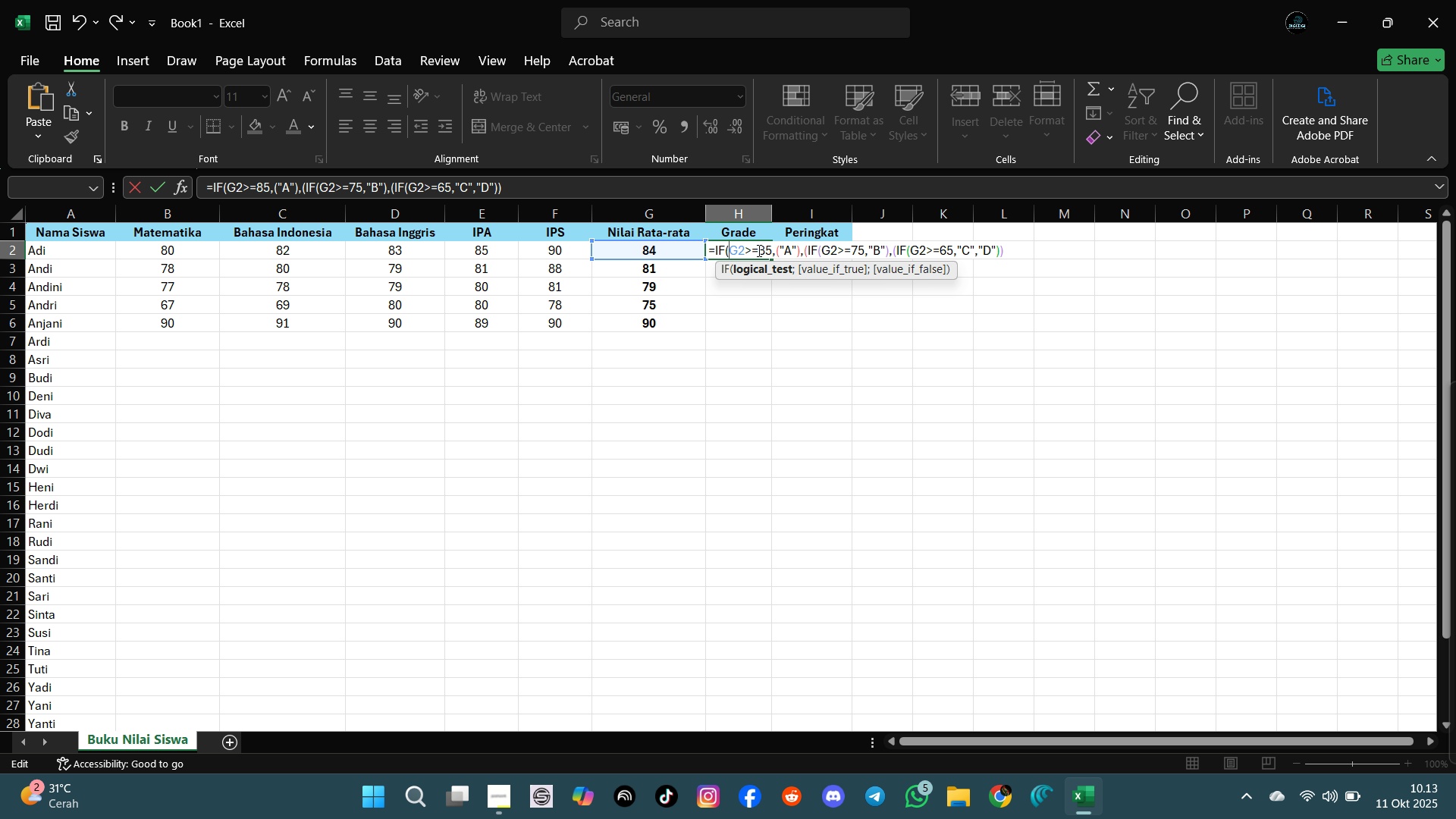 
key(ArrowRight)
 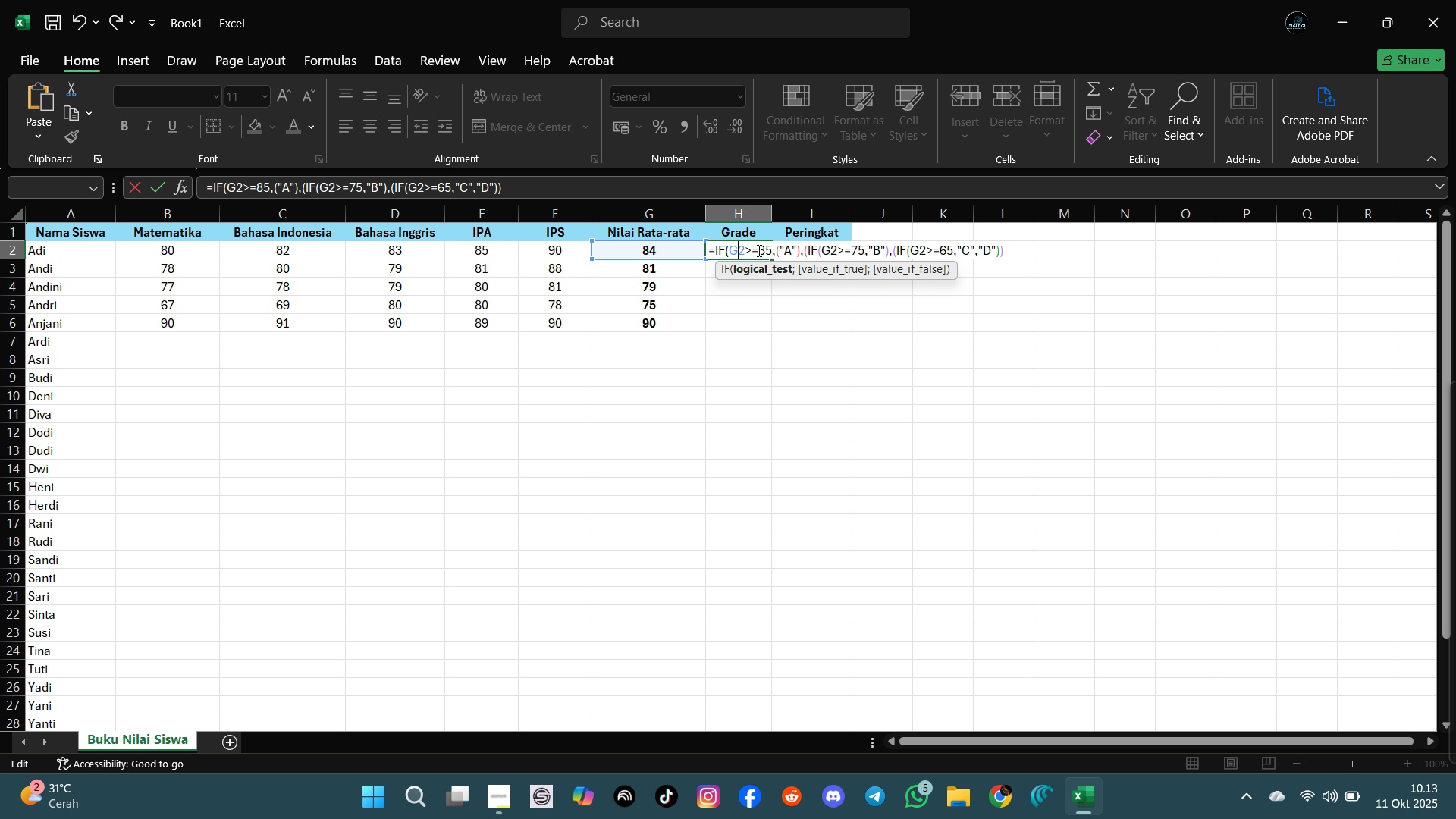 
key(ArrowRight)
 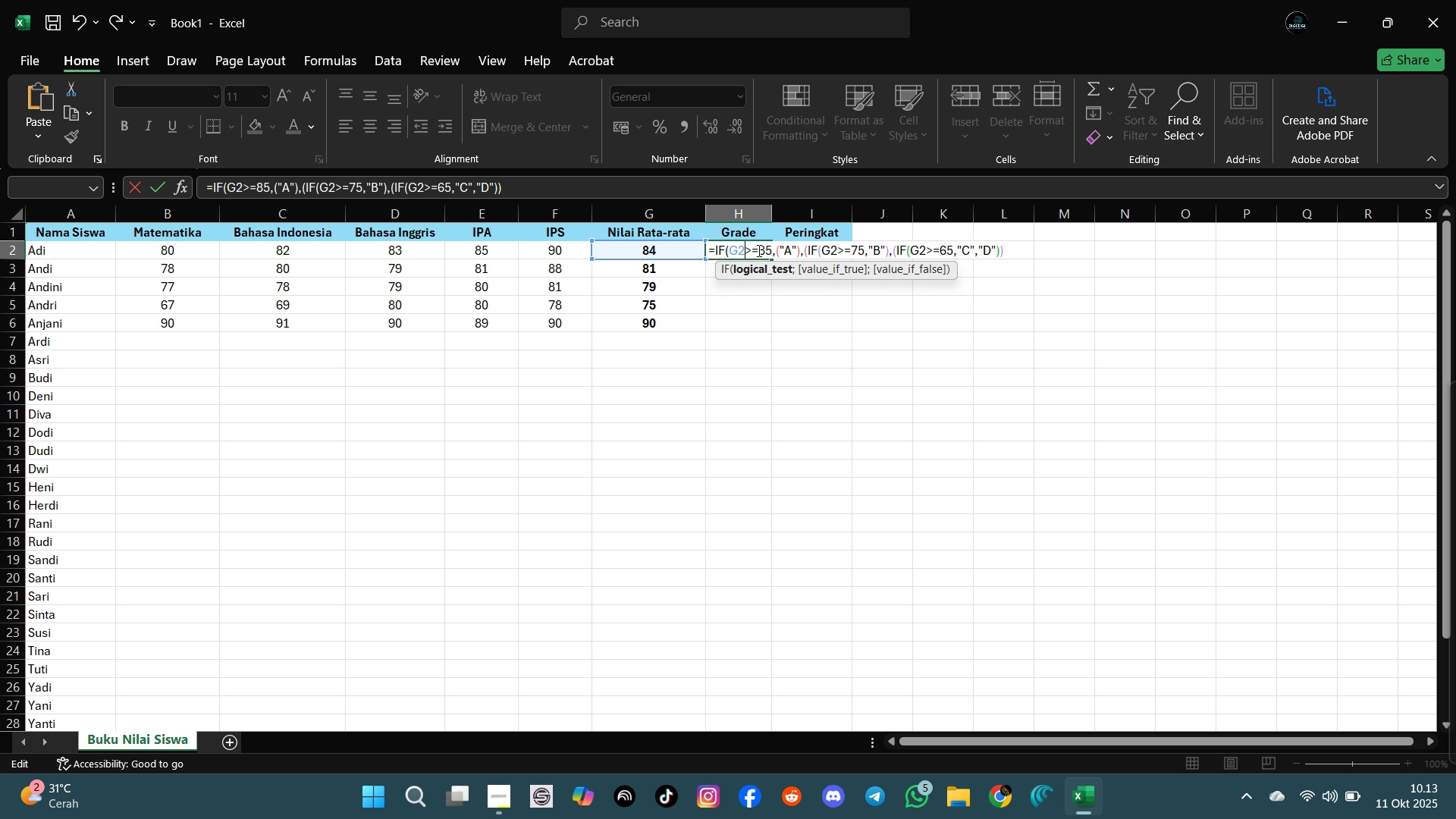 
key(ArrowRight)
 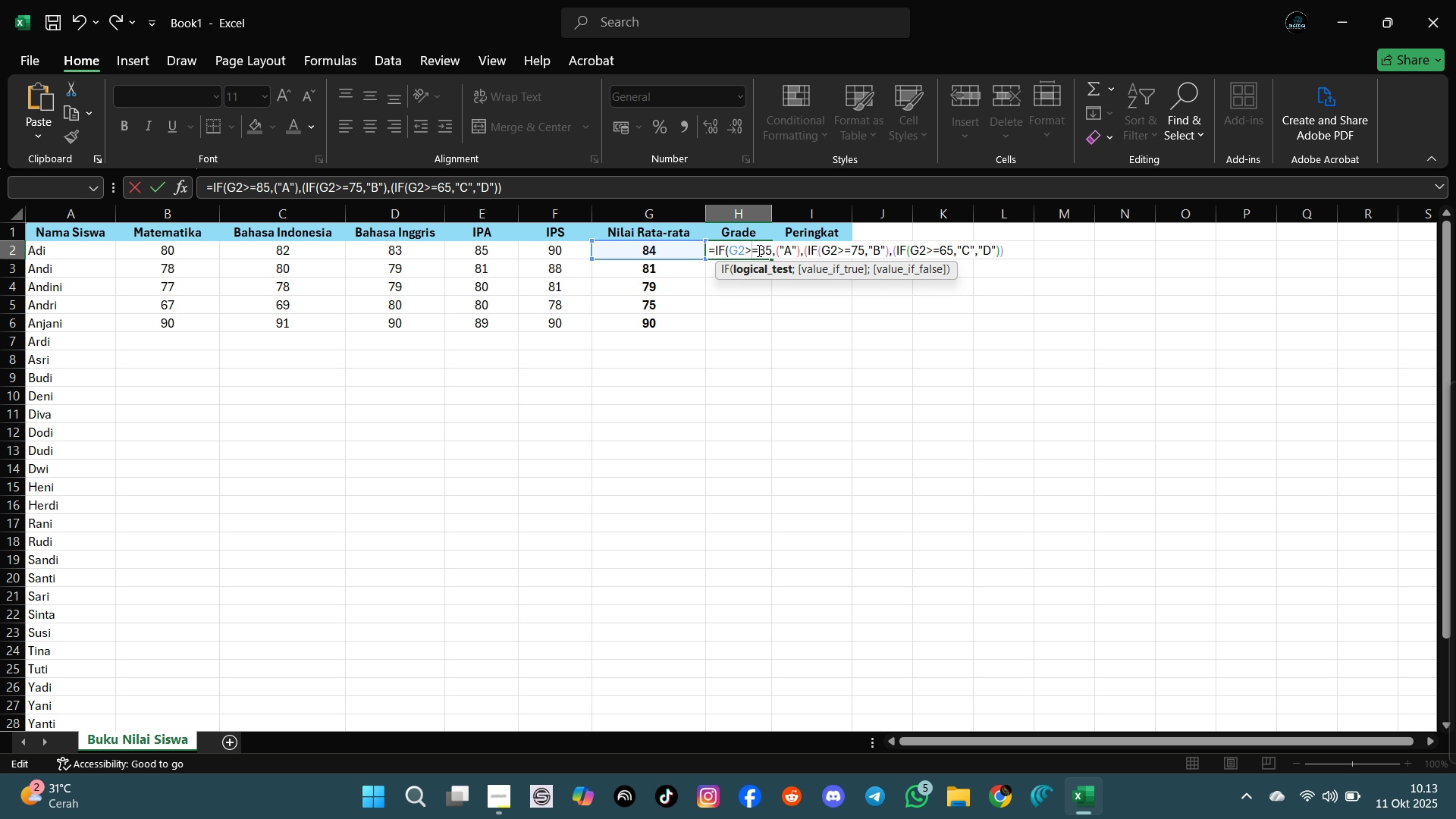 
key(ArrowRight)
 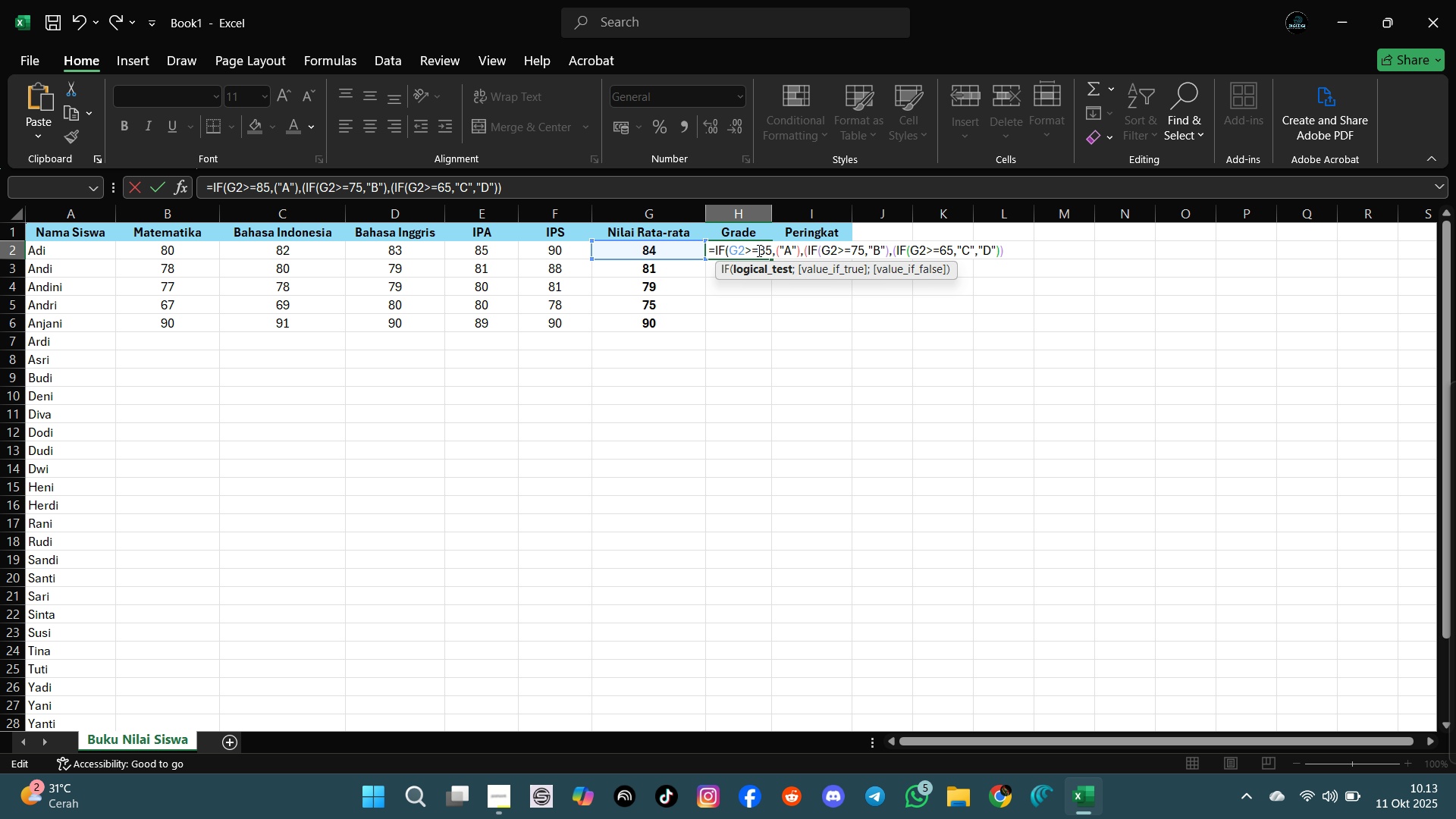 
key(ArrowRight)
 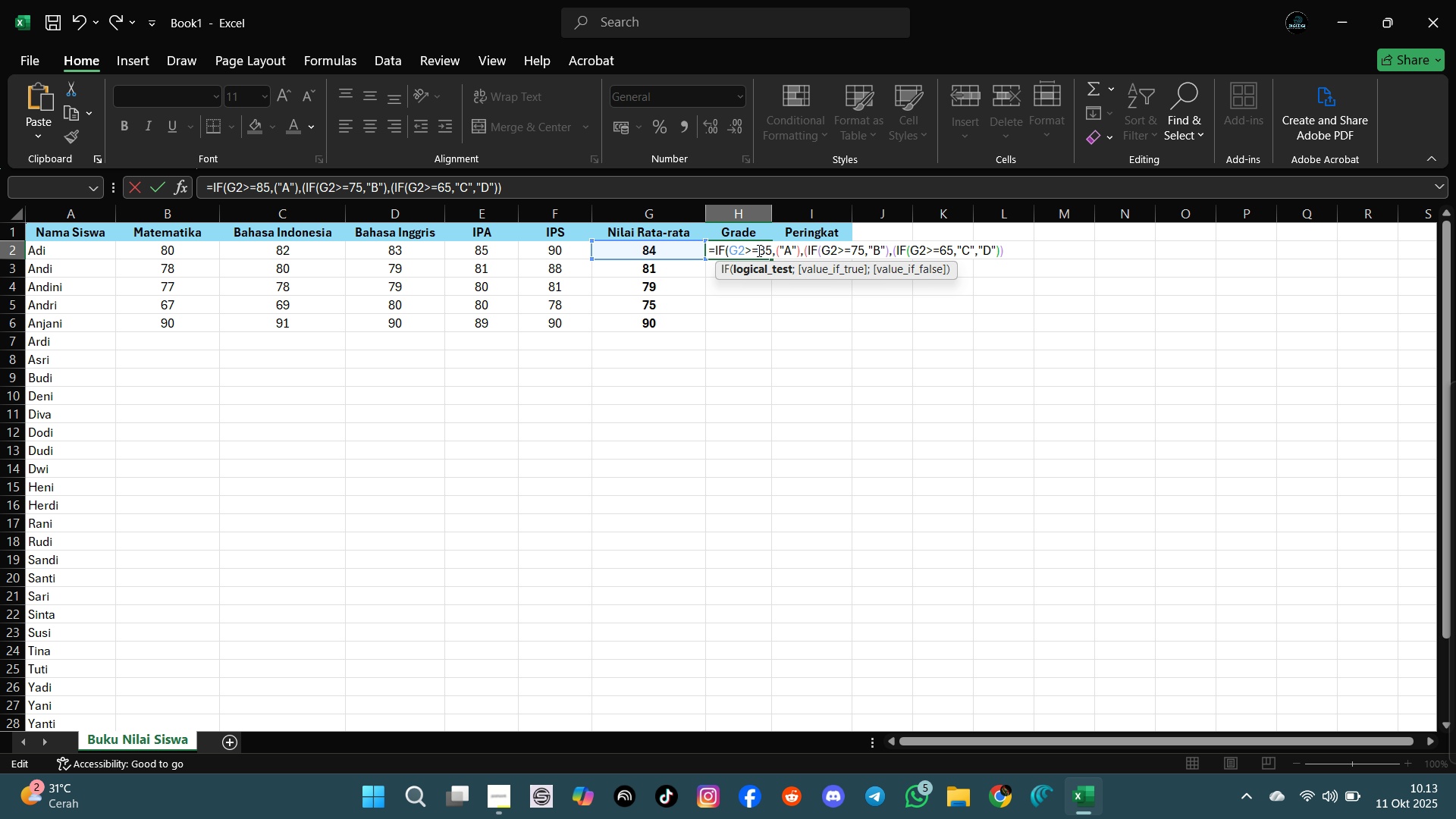 
key(ArrowRight)
 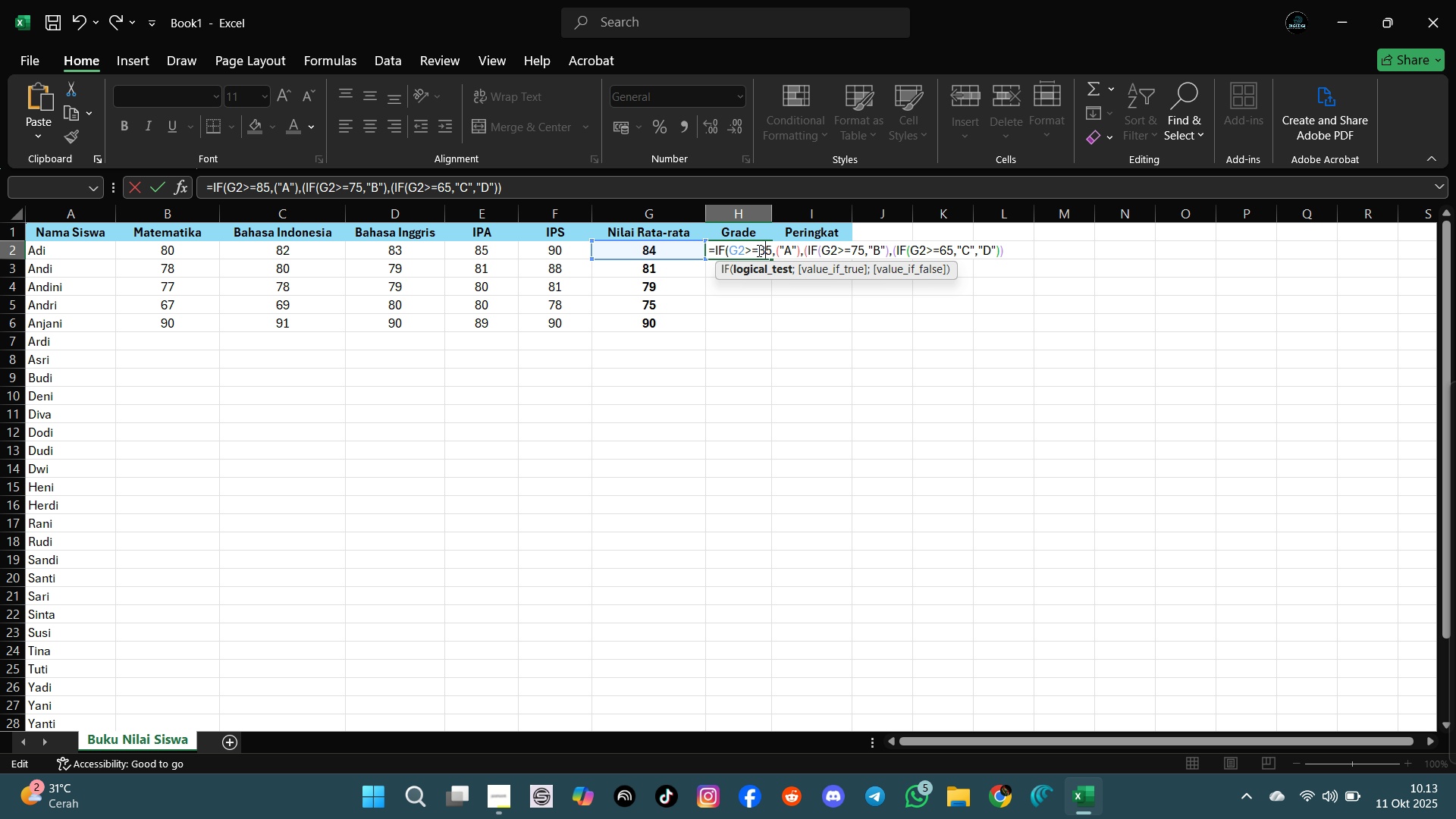 
key(ArrowRight)
 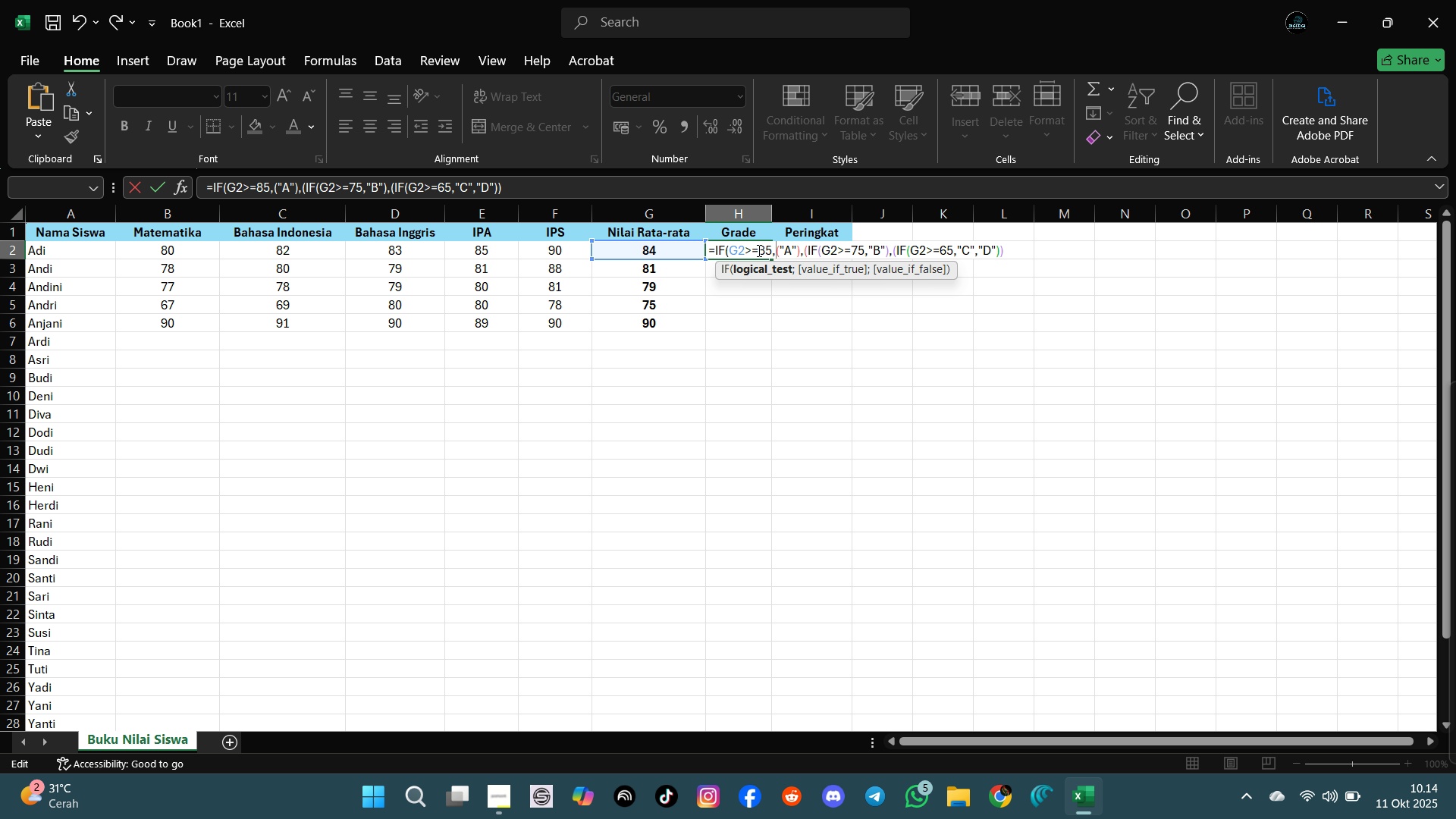 
key(ArrowRight)
 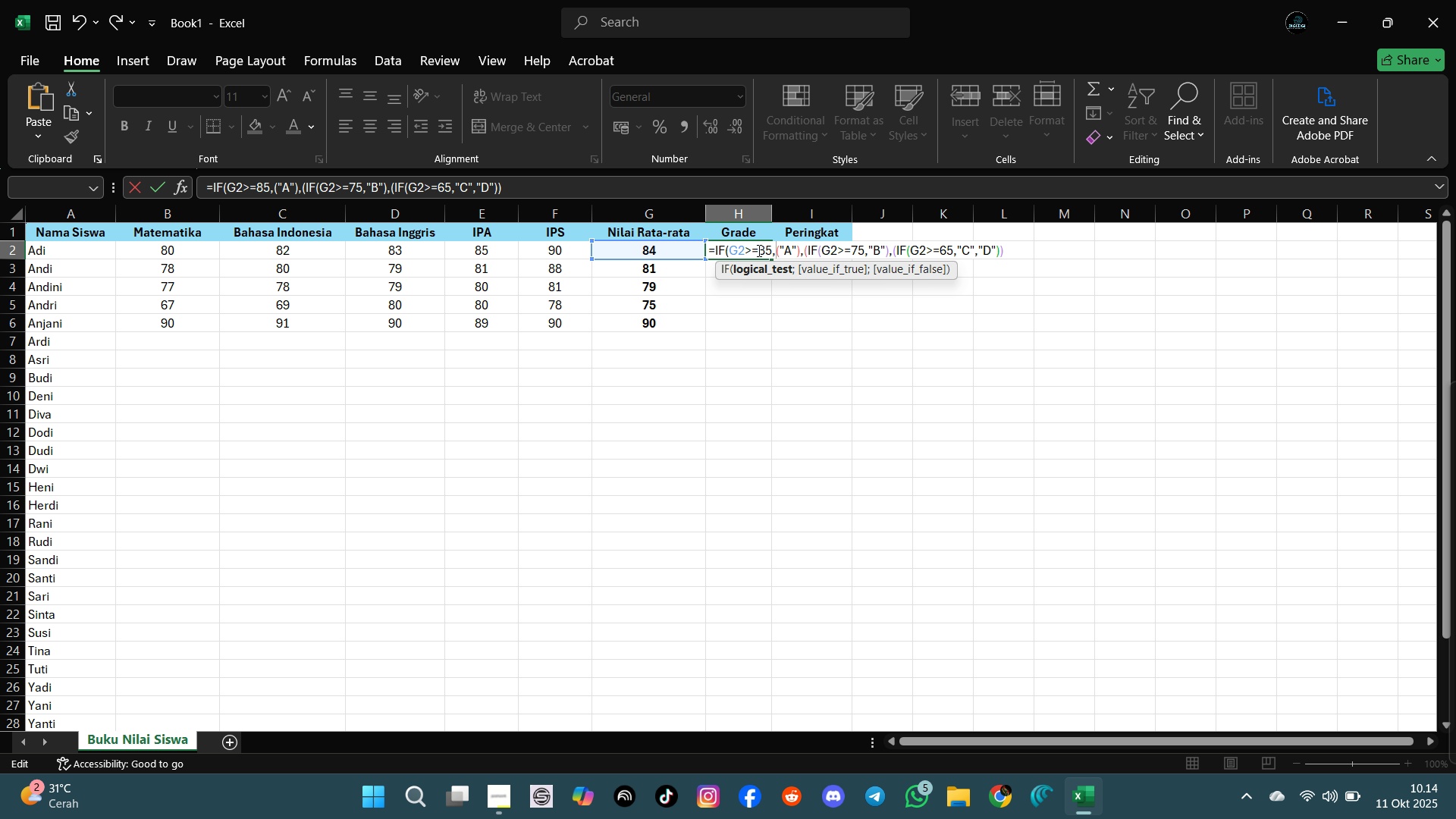 
key(ArrowRight)
 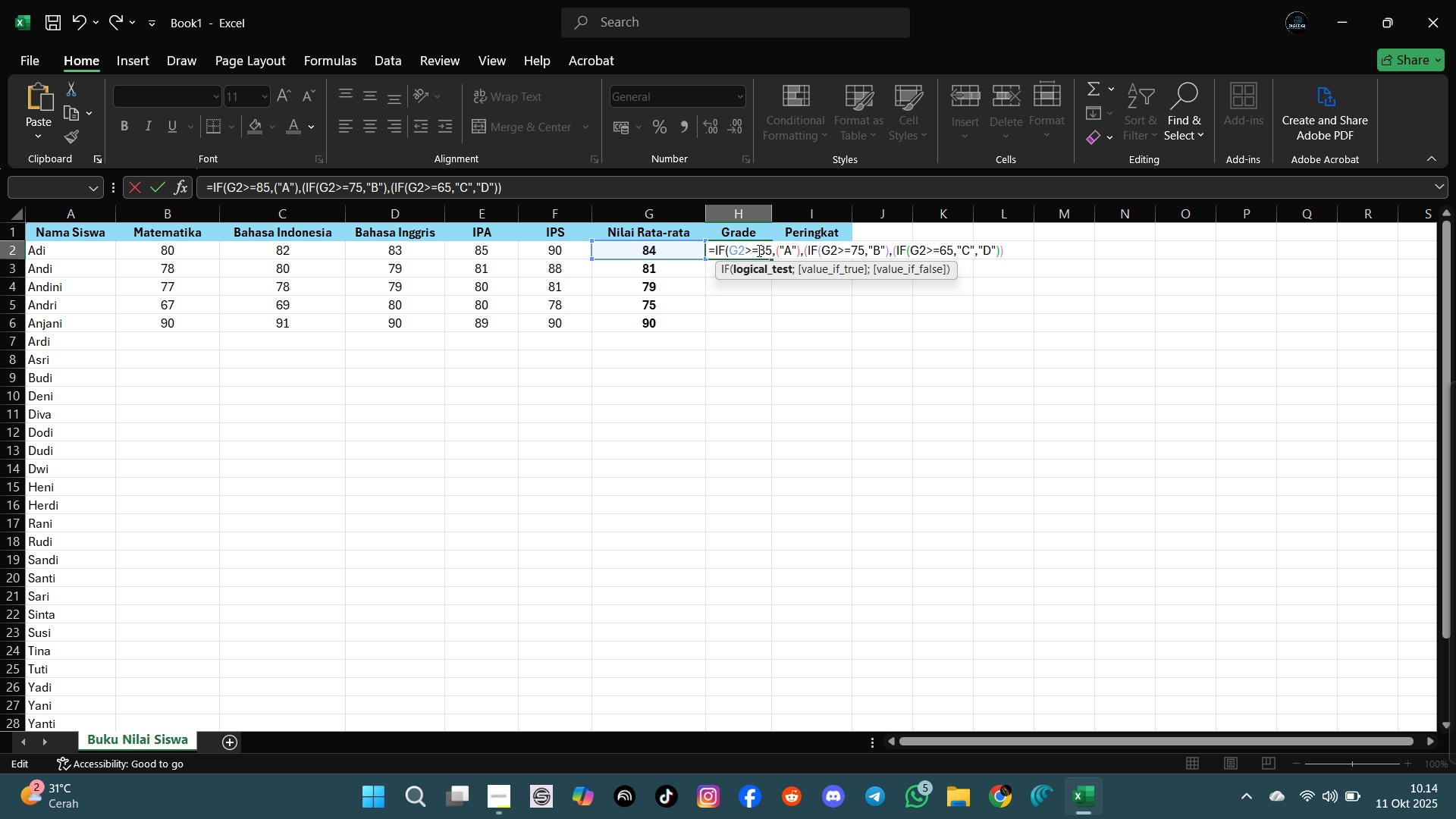 
wait(12.56)
 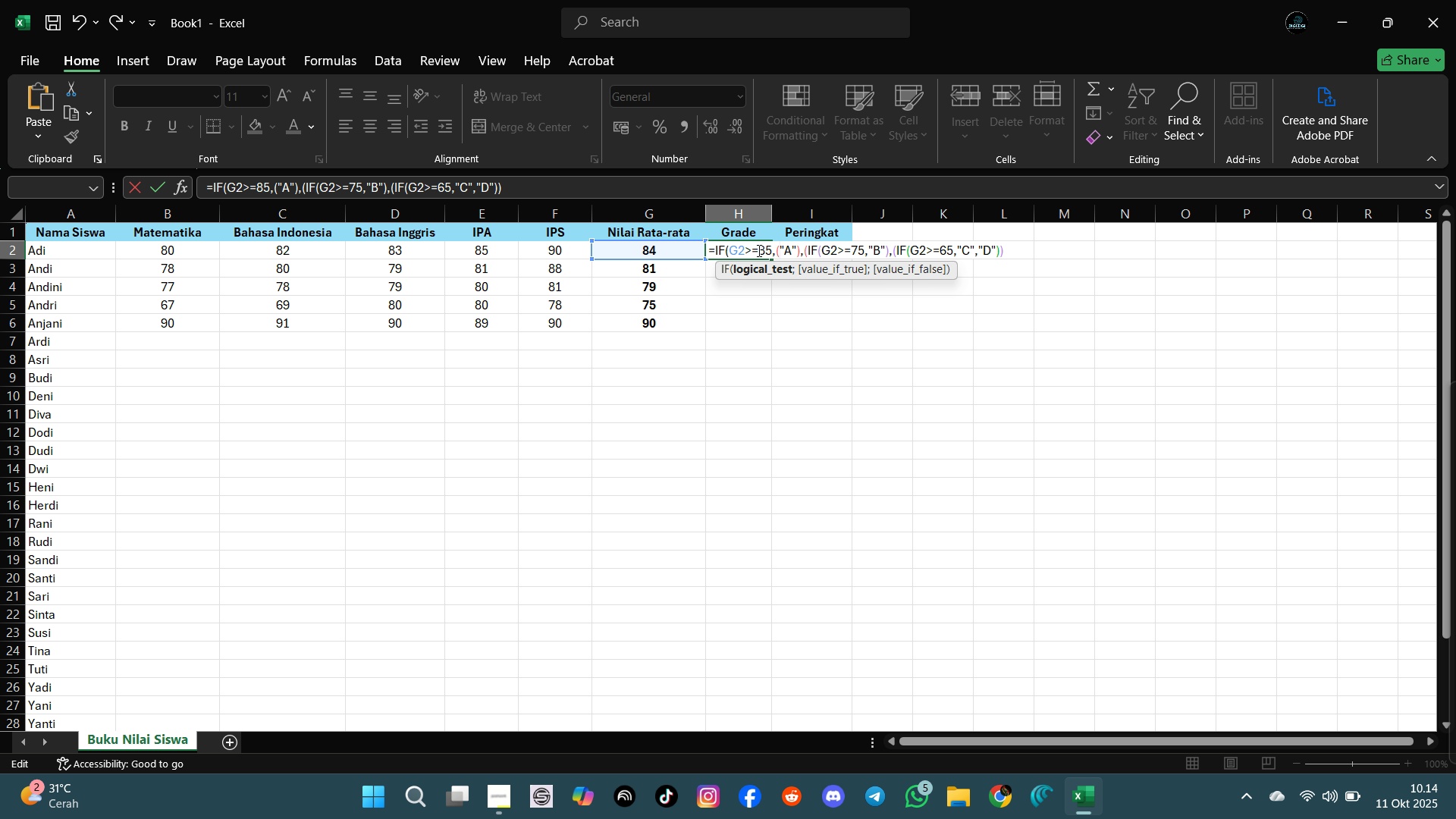 
key(Backspace)
 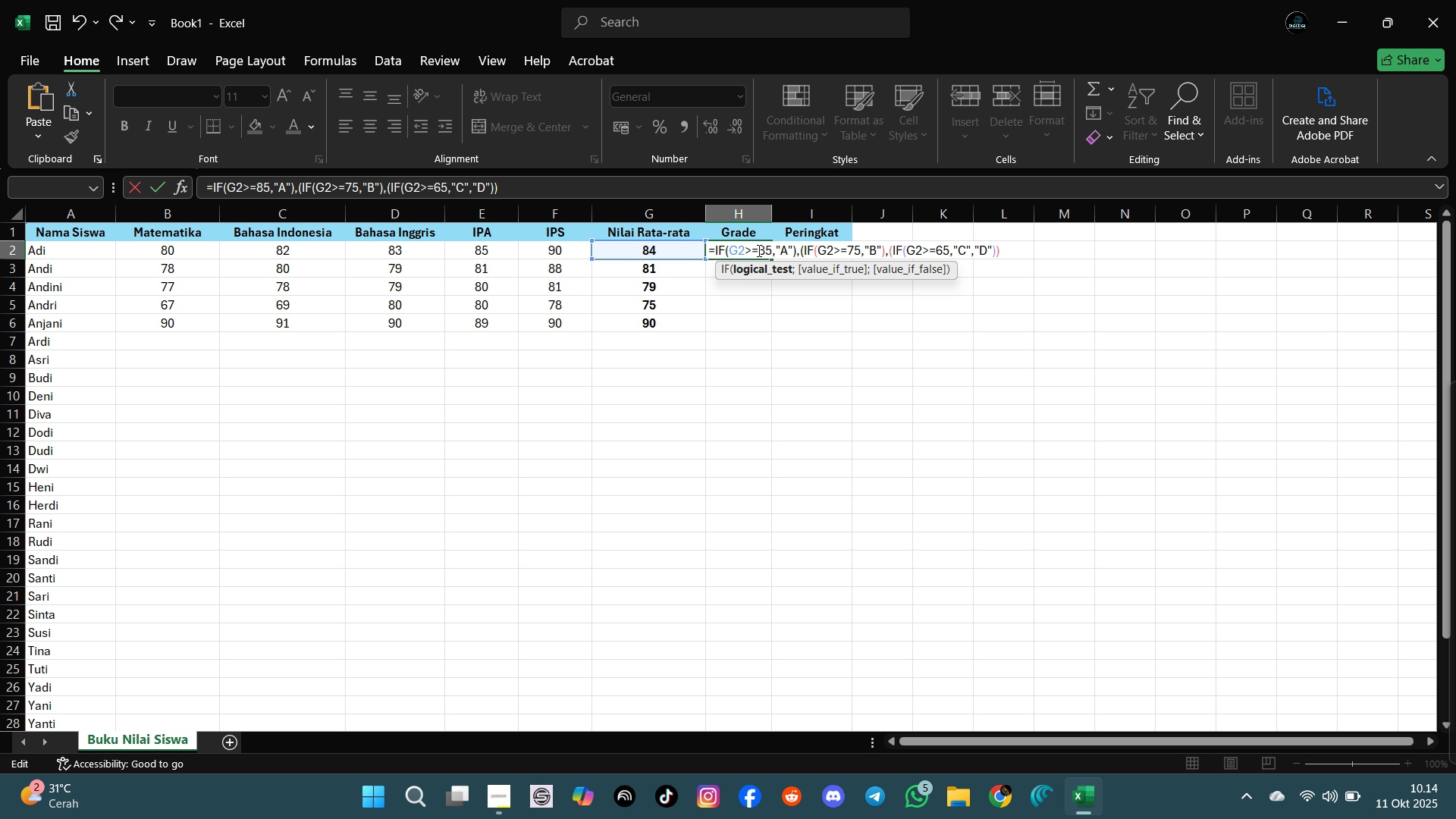 
key(ArrowRight)
 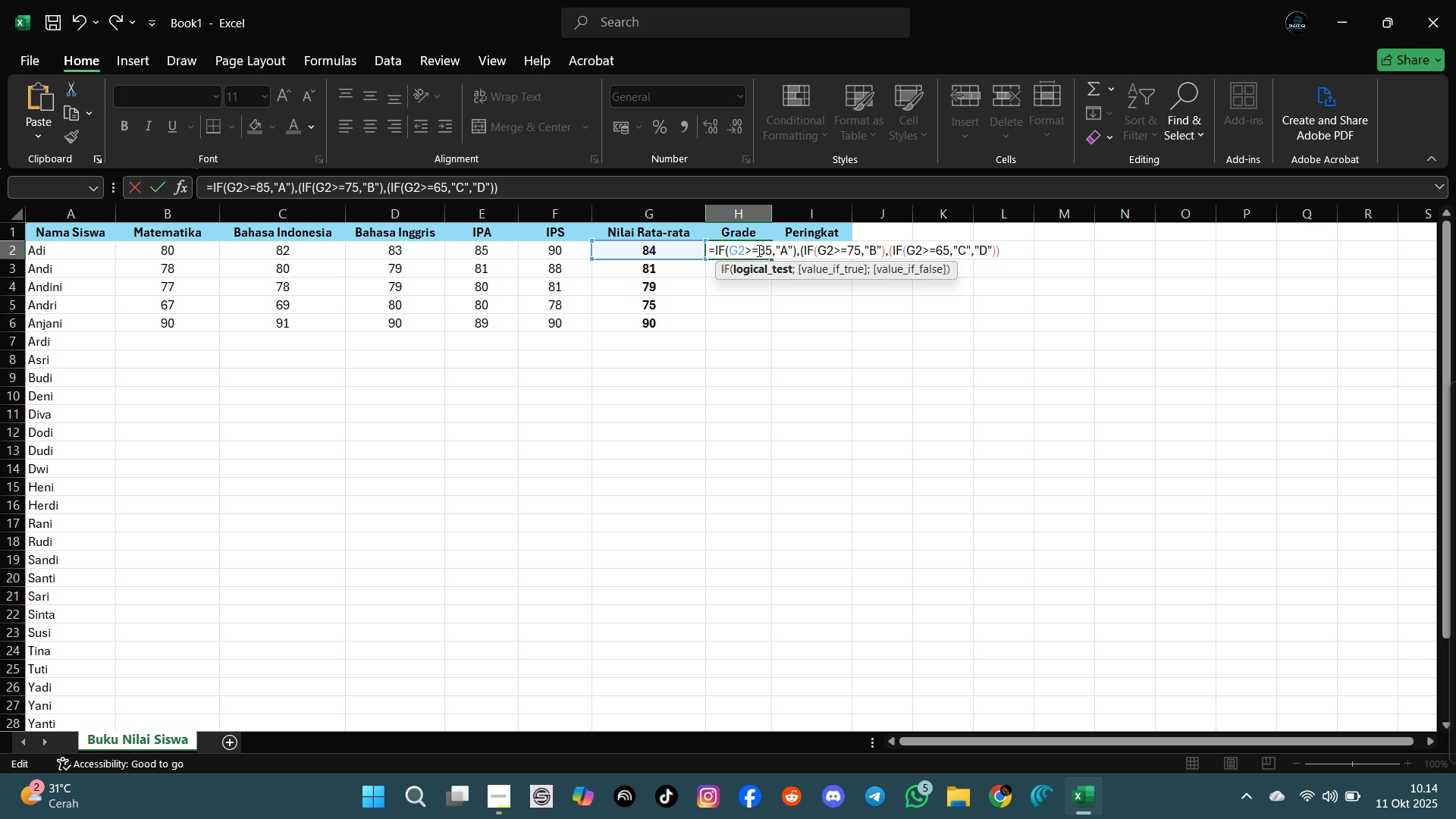 
key(ArrowRight)
 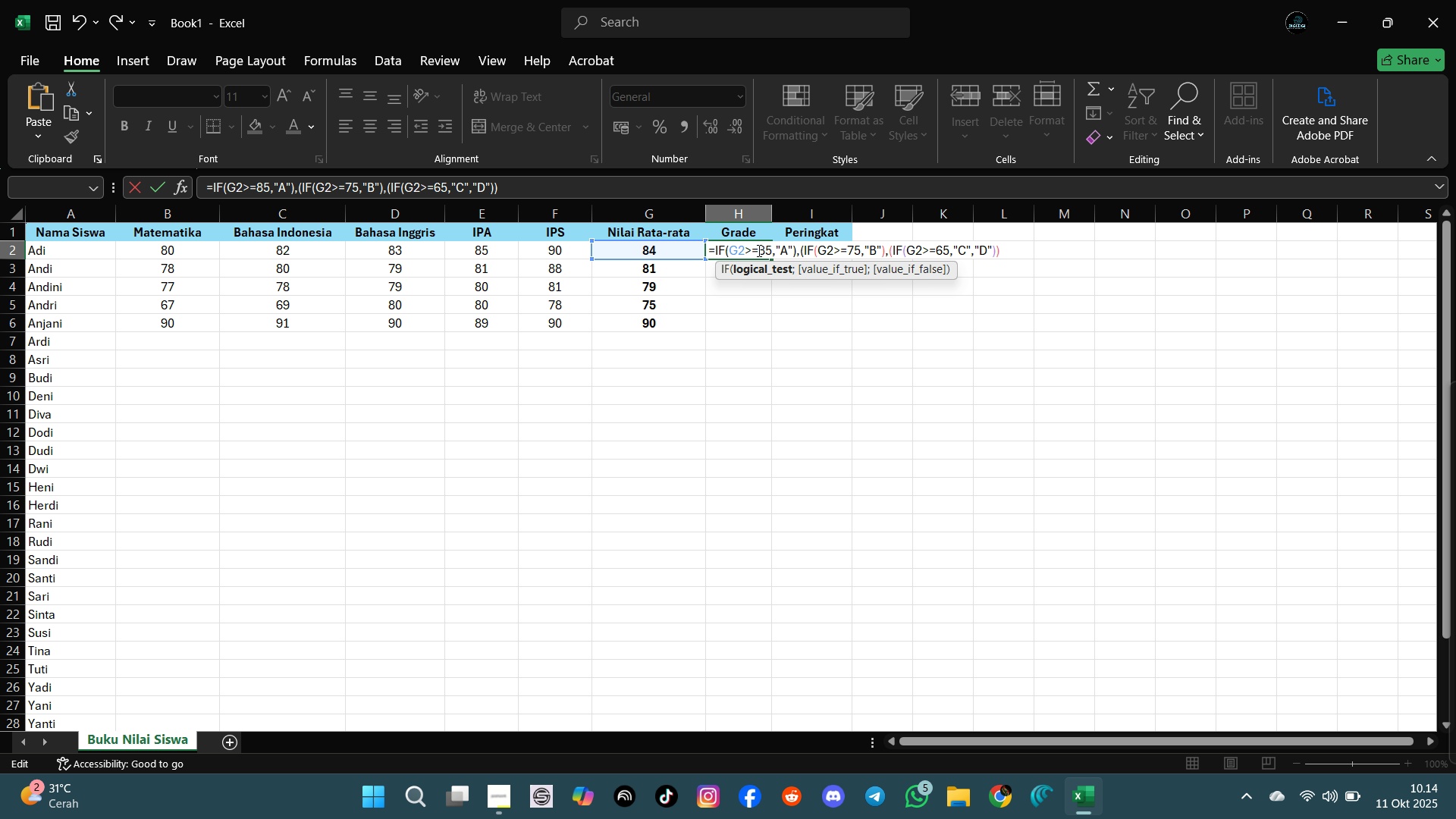 
key(ArrowRight)
 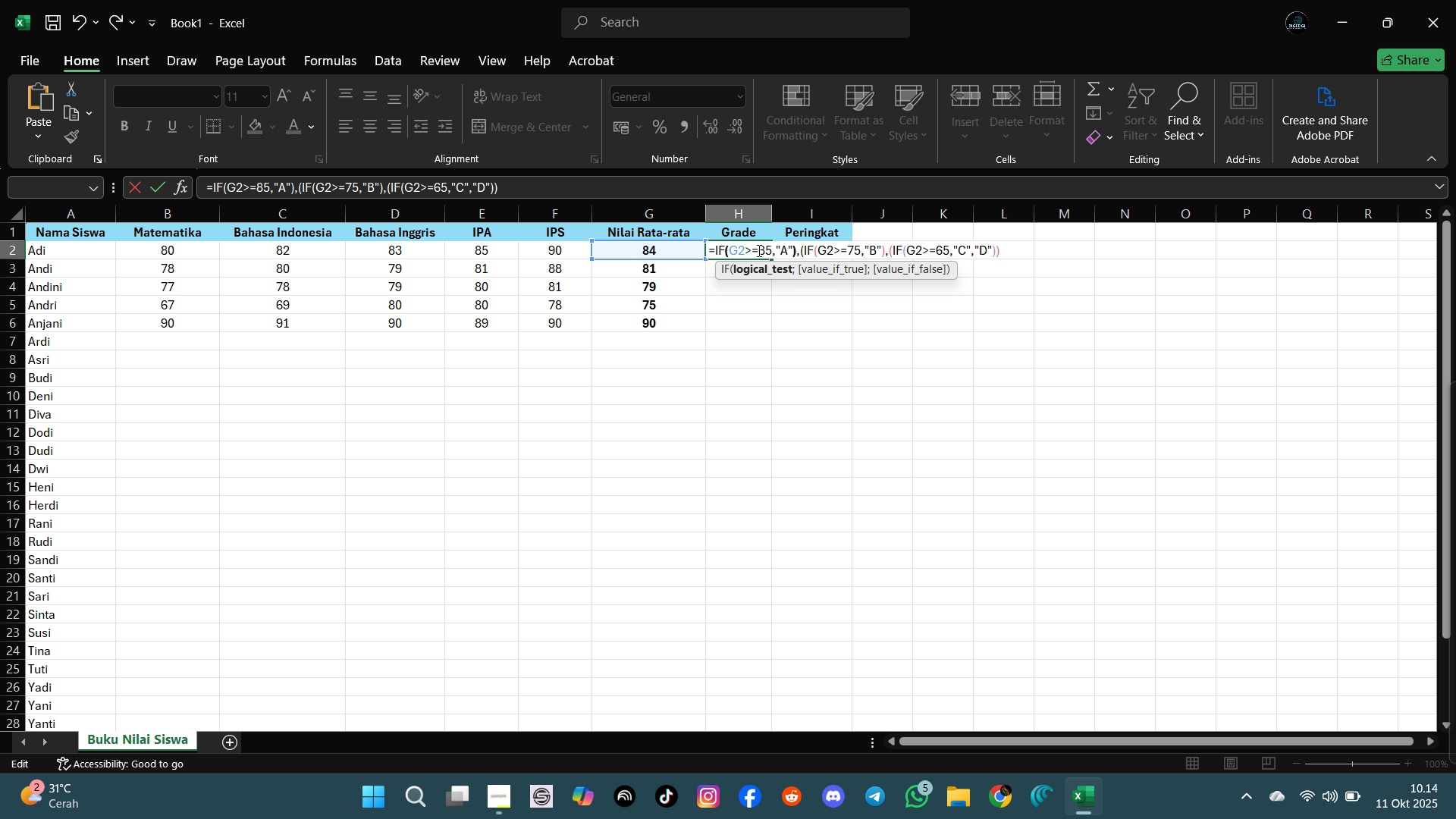 
key(ArrowRight)
 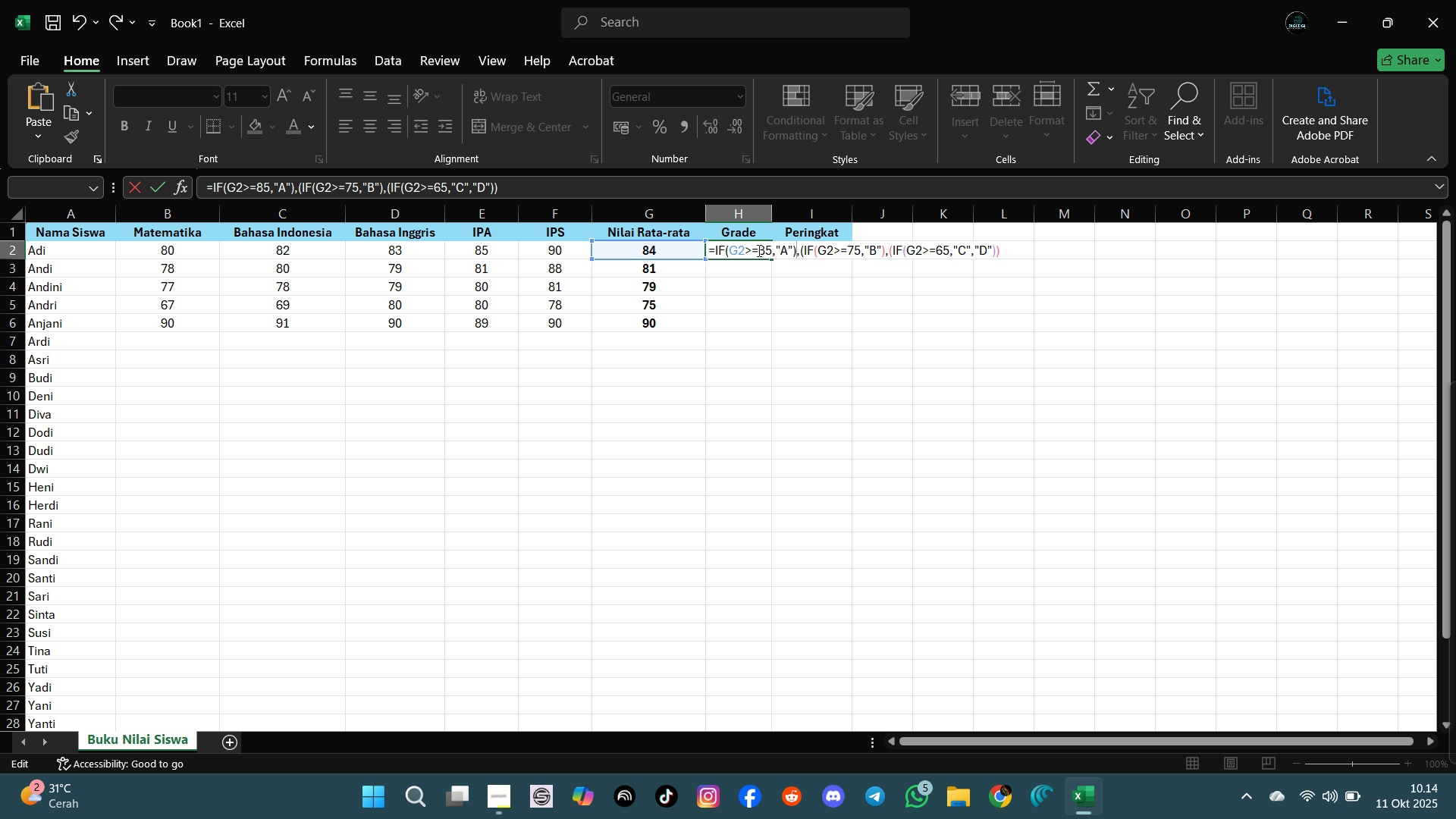 
key(Backspace)
 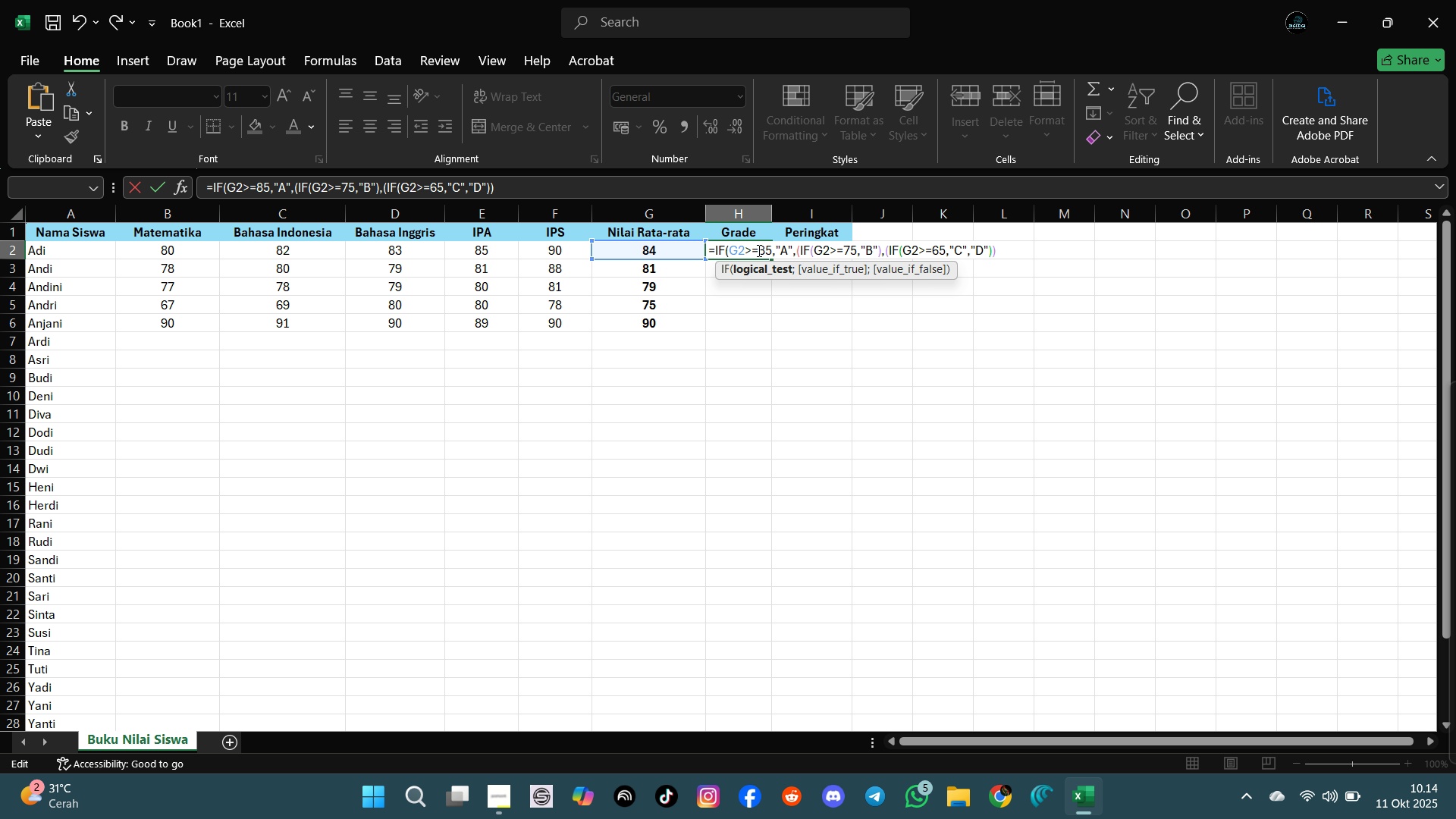 
key(ArrowLeft)
 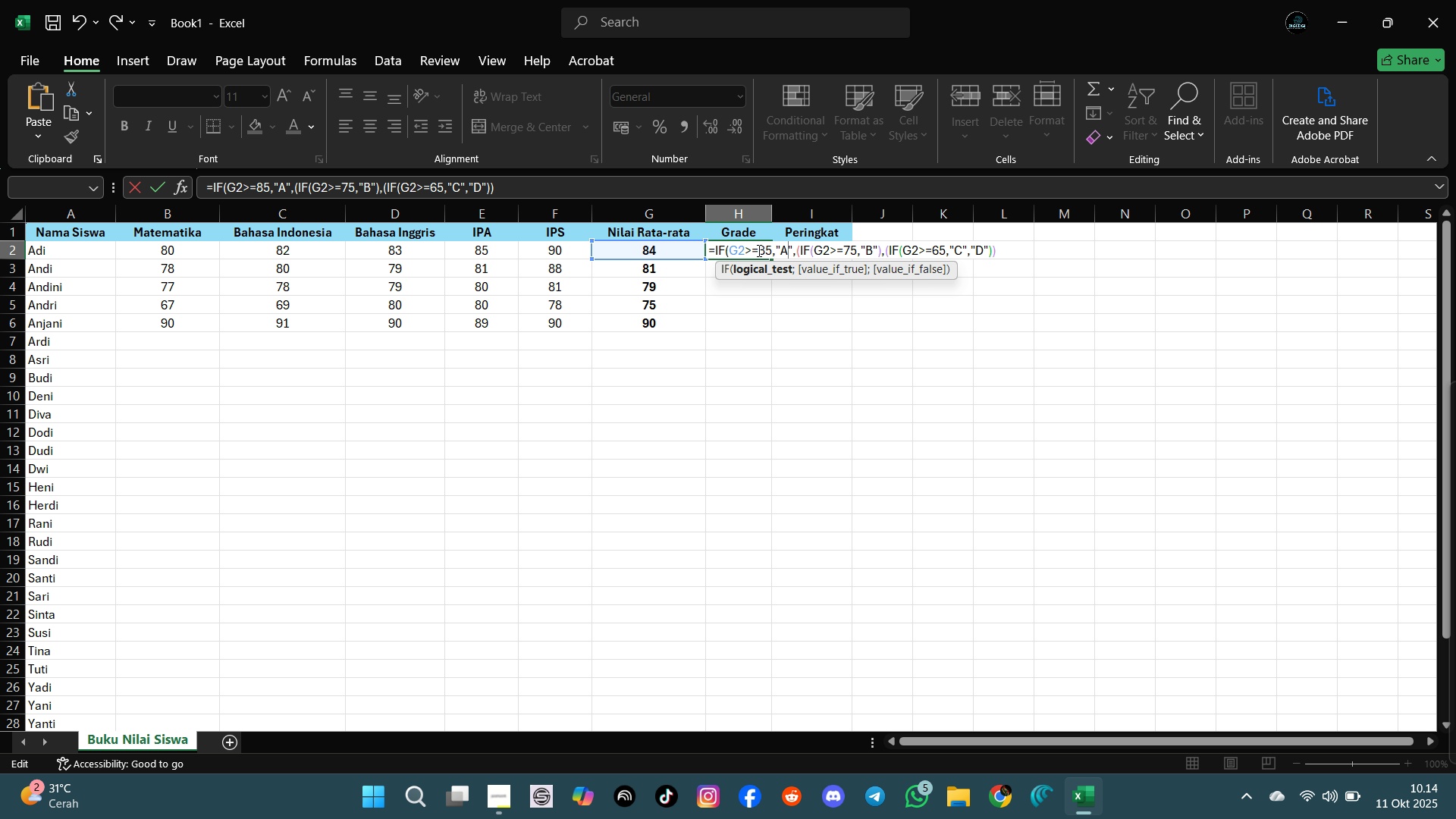 
key(ArrowLeft)
 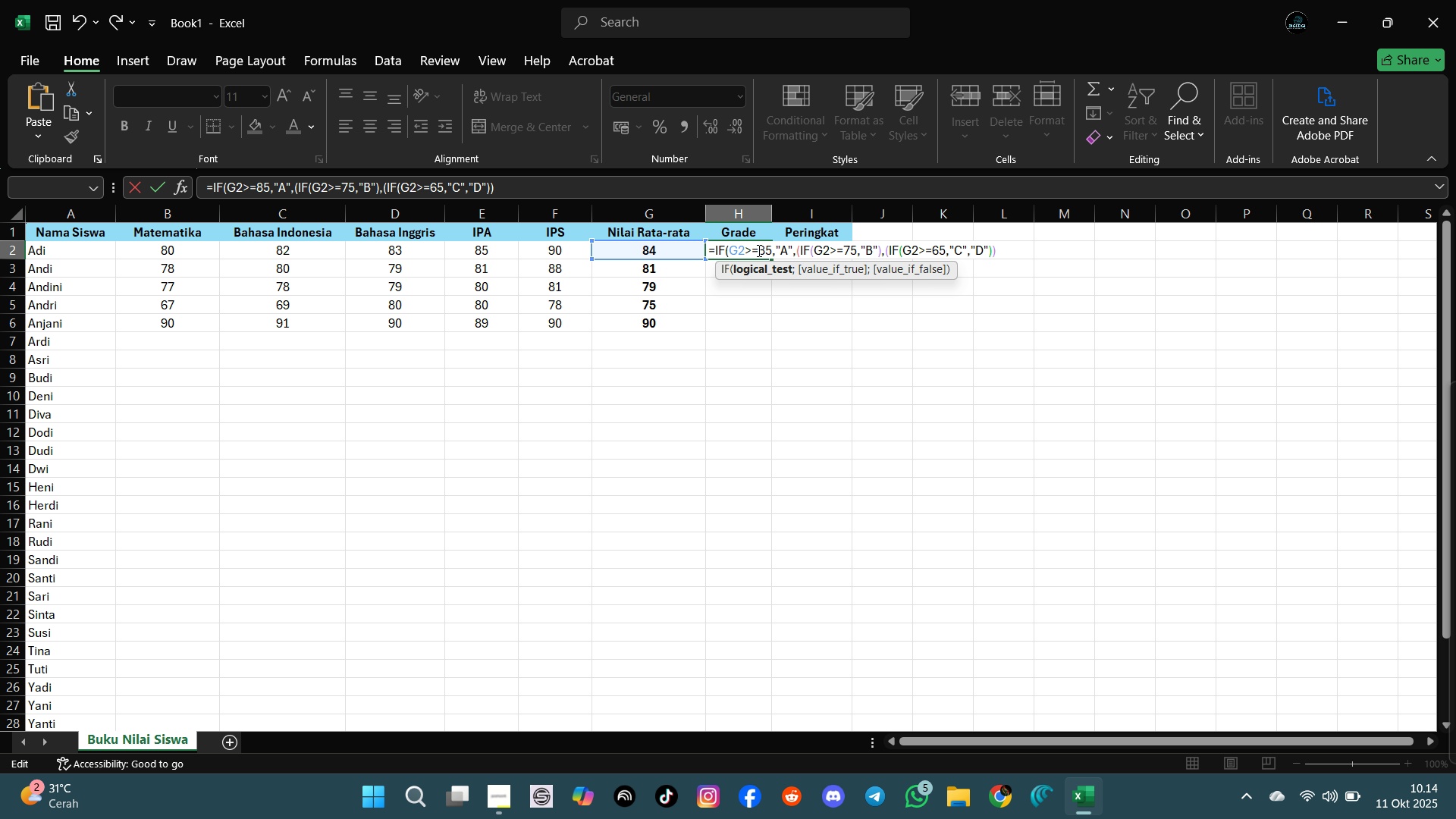 
key(ArrowLeft)
 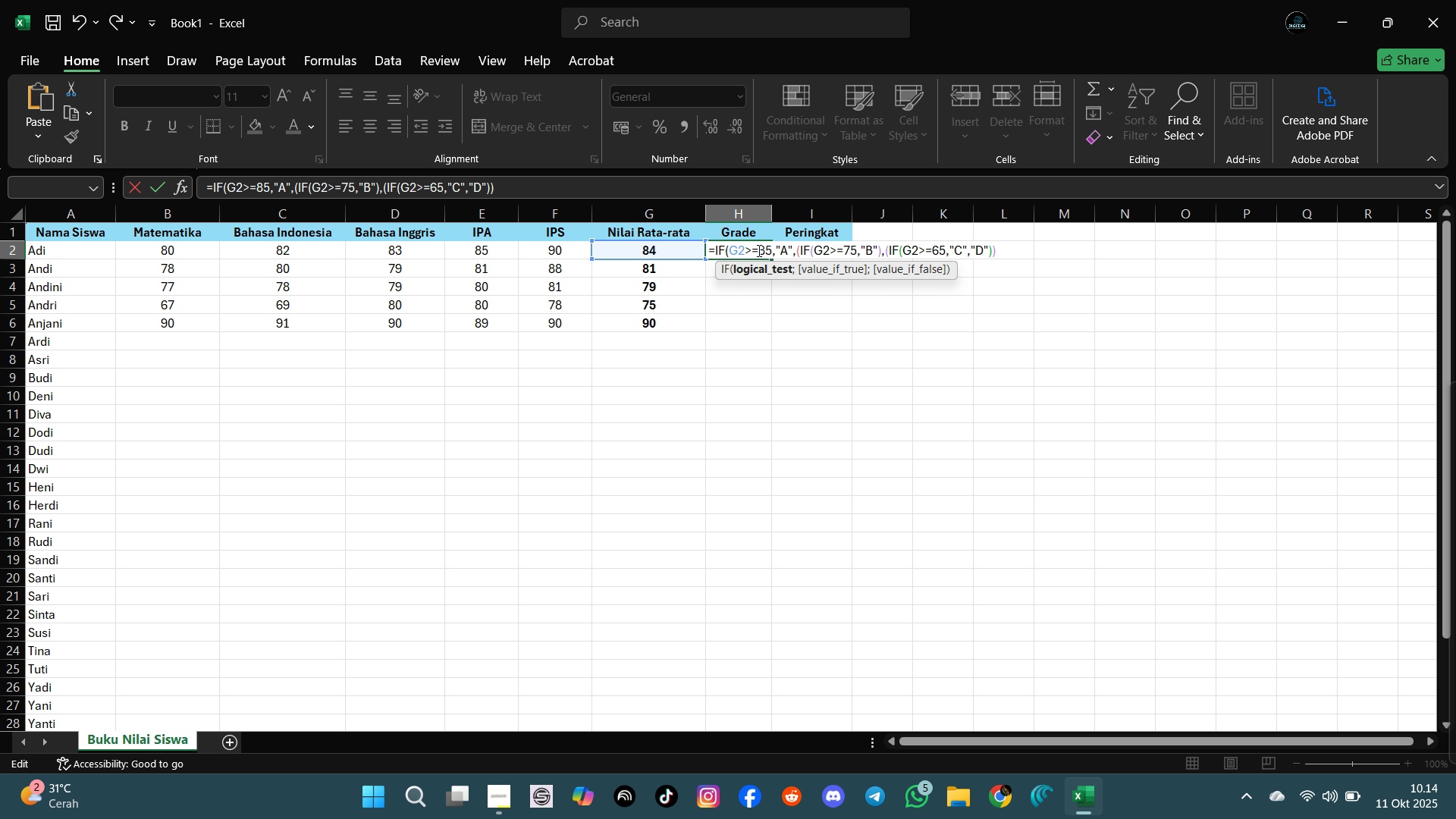 
key(Shift+BracketLeft)
 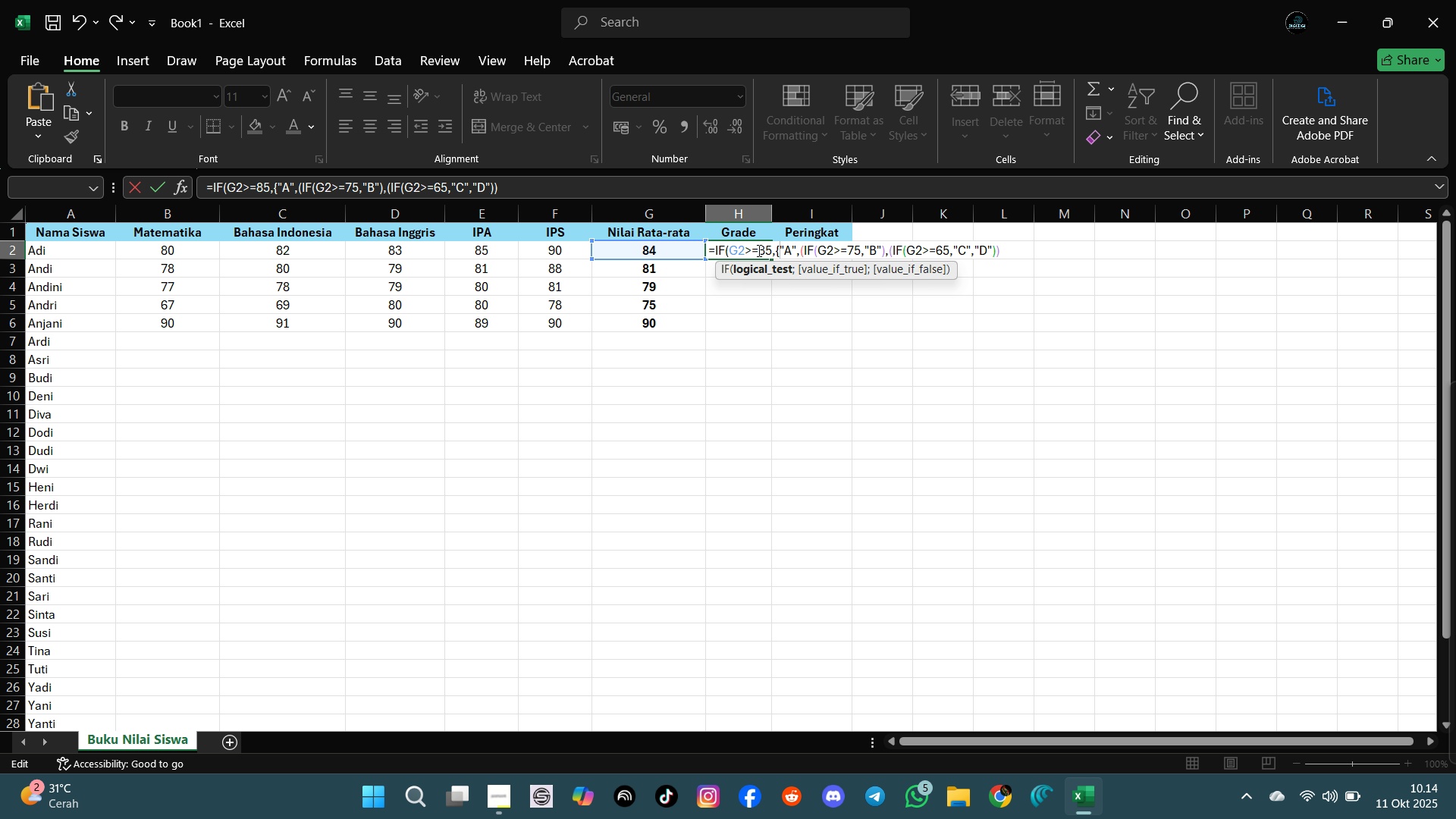 
key(ArrowRight)
 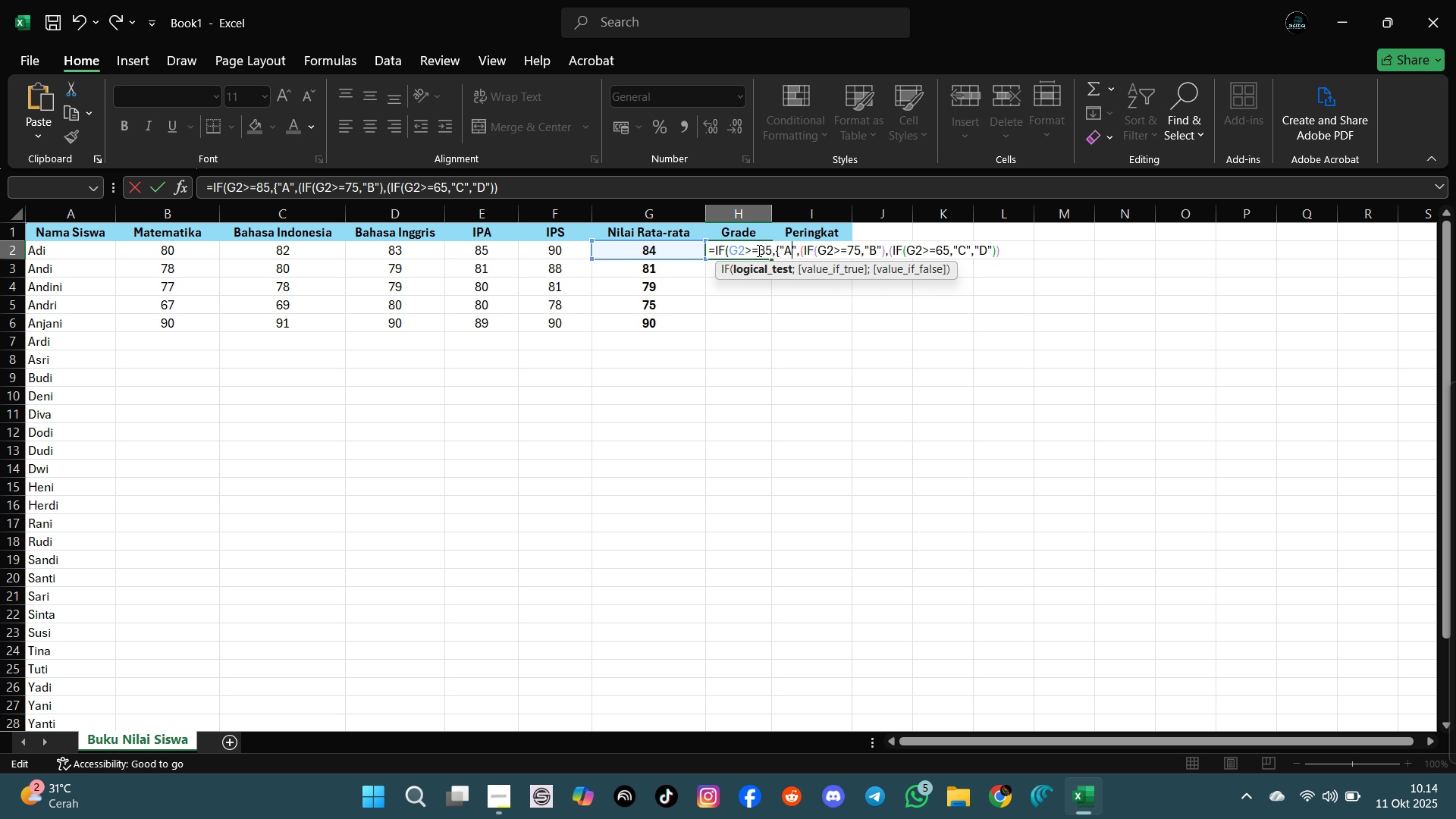 
key(ArrowRight)
 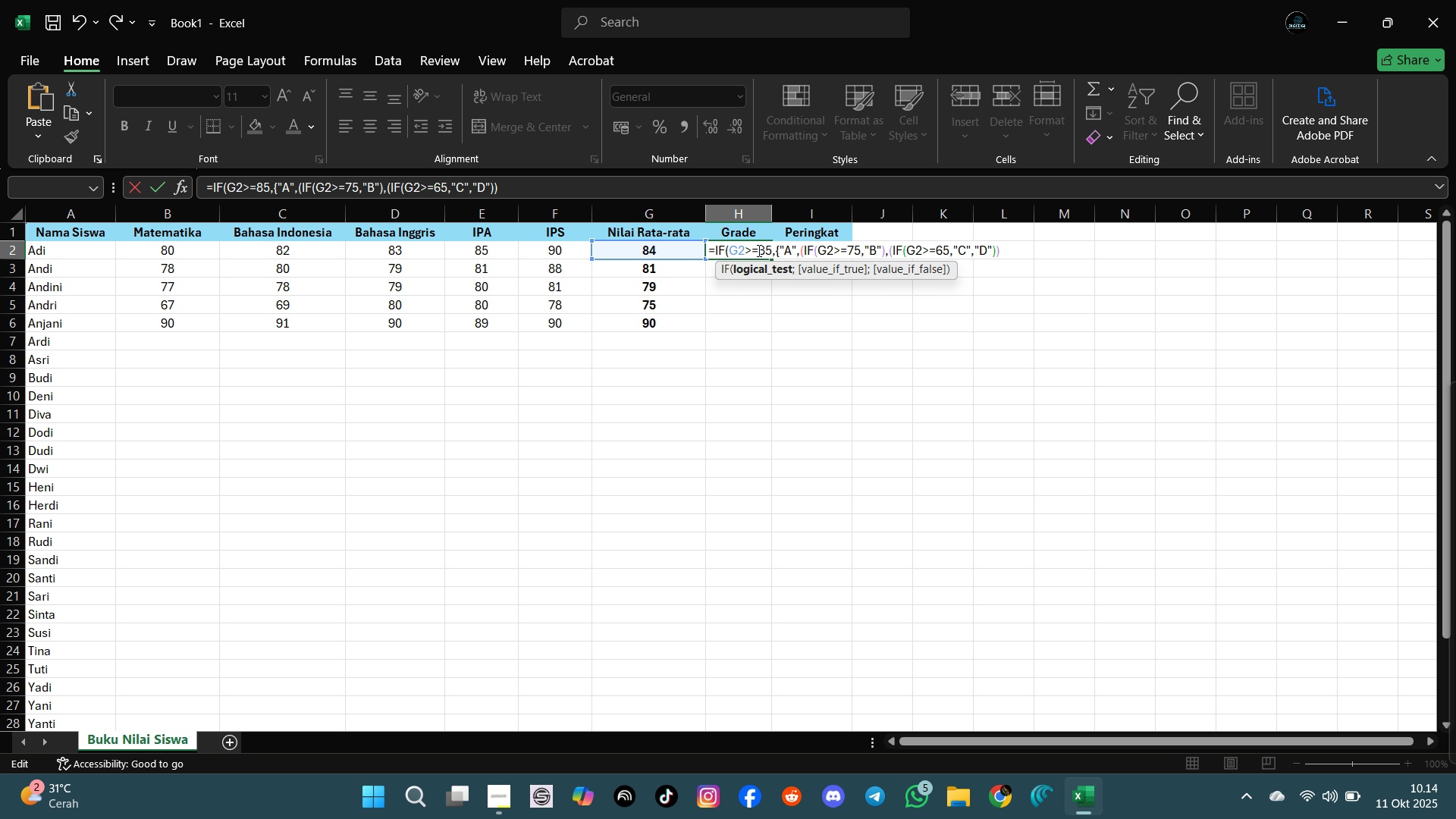 
key(ArrowLeft)
 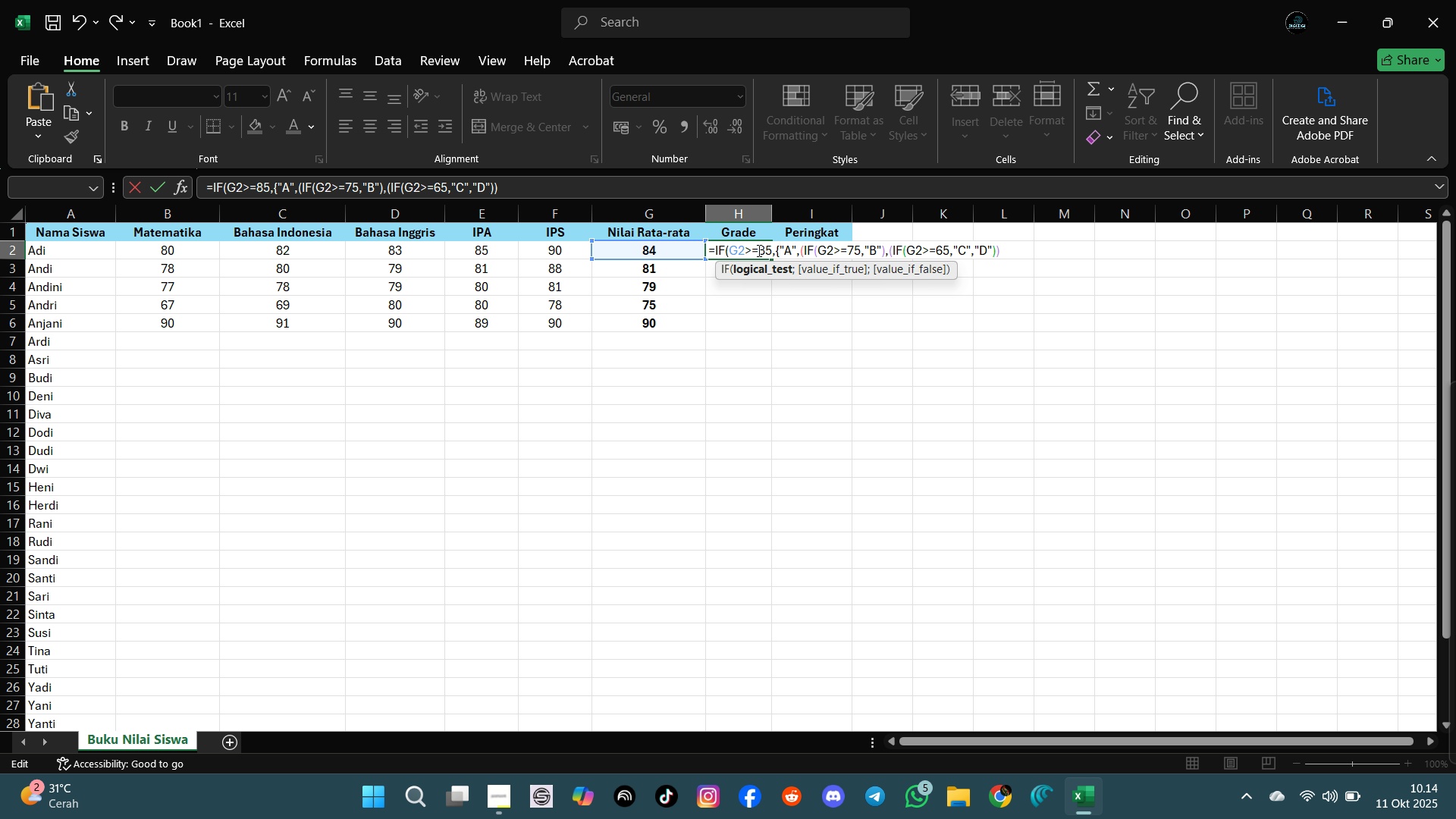 
key(ArrowLeft)
 